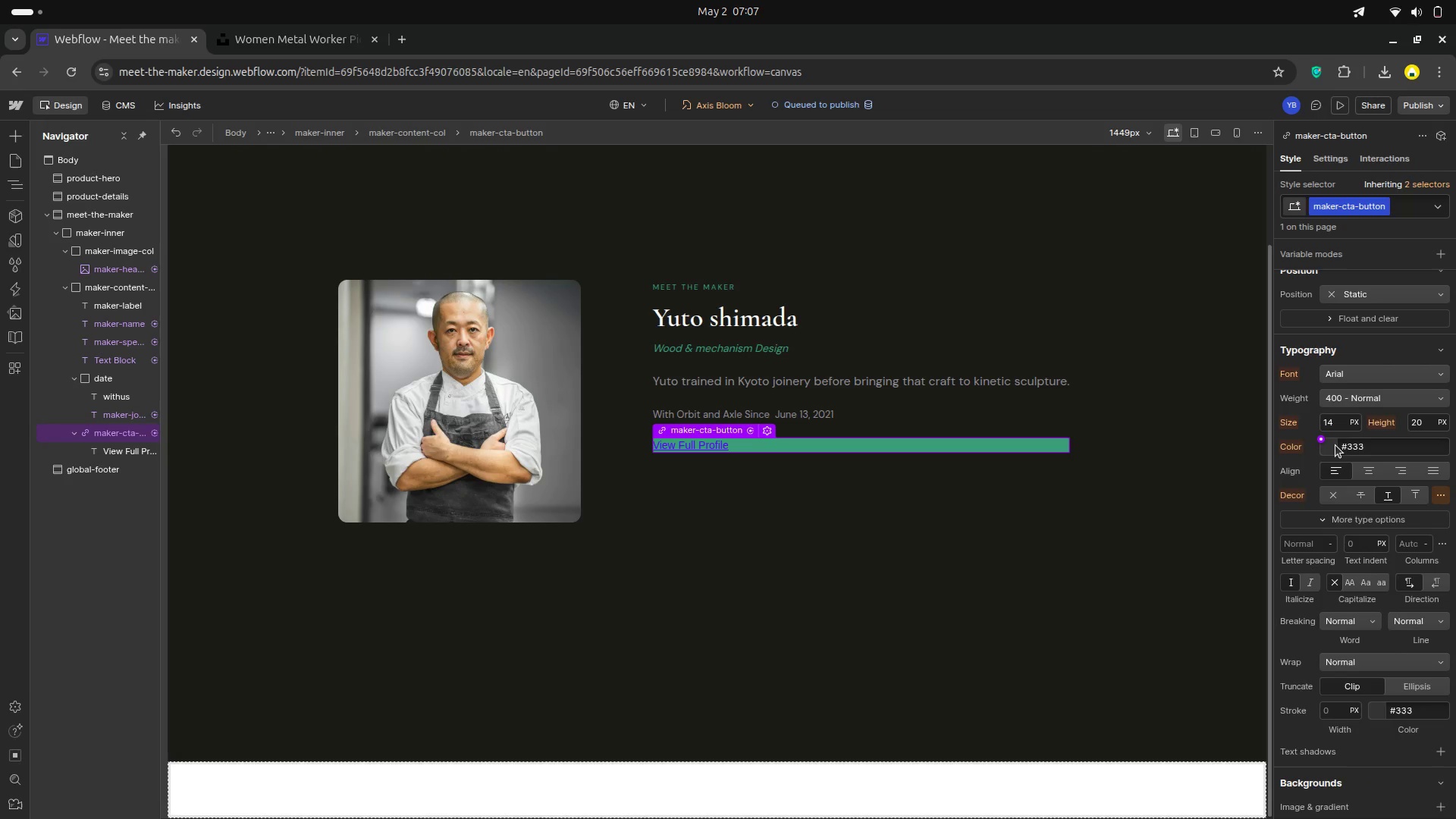 
left_click([1329, 447])
 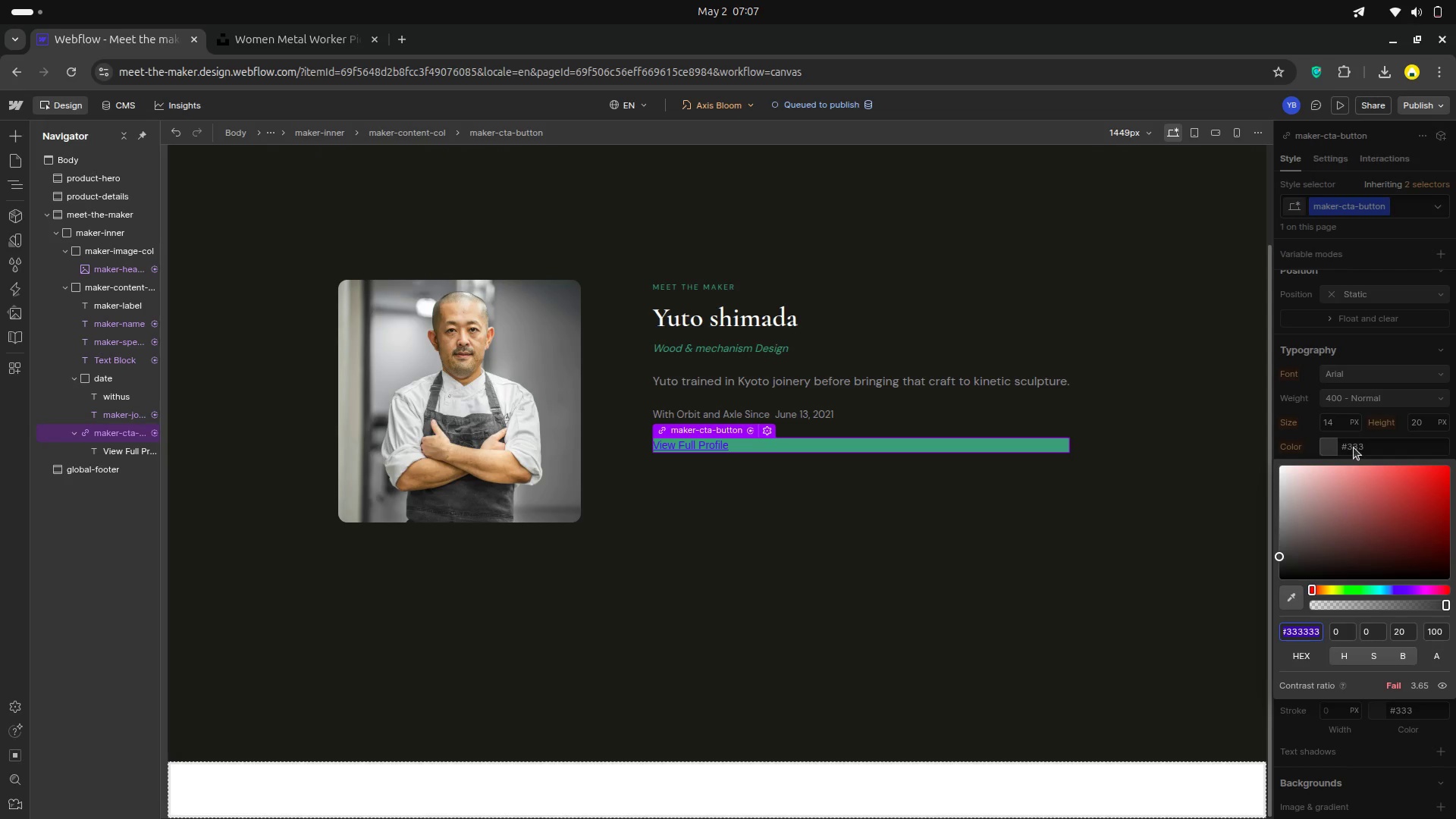 
left_click([1358, 415])
 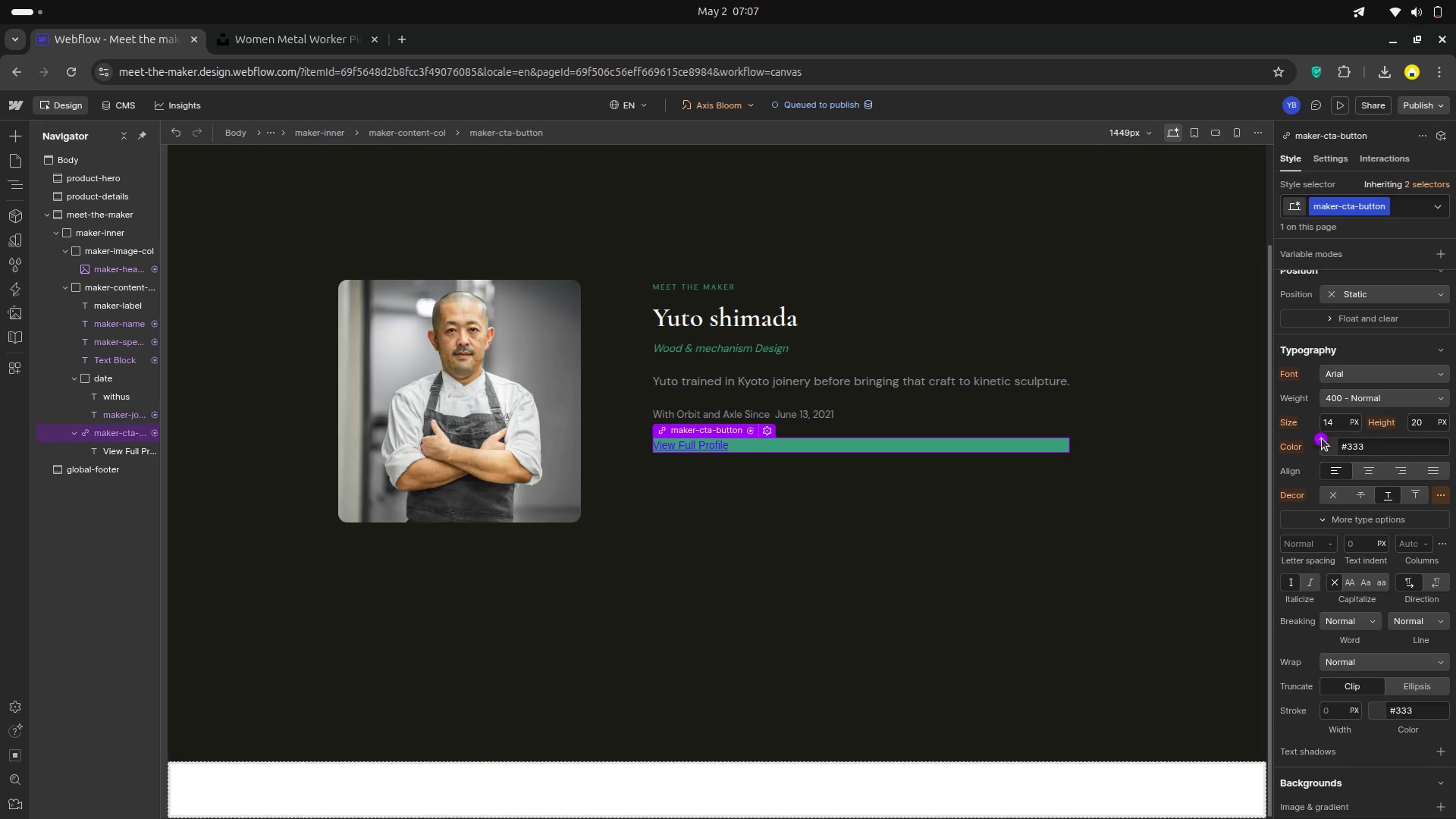 
left_click([1322, 438])
 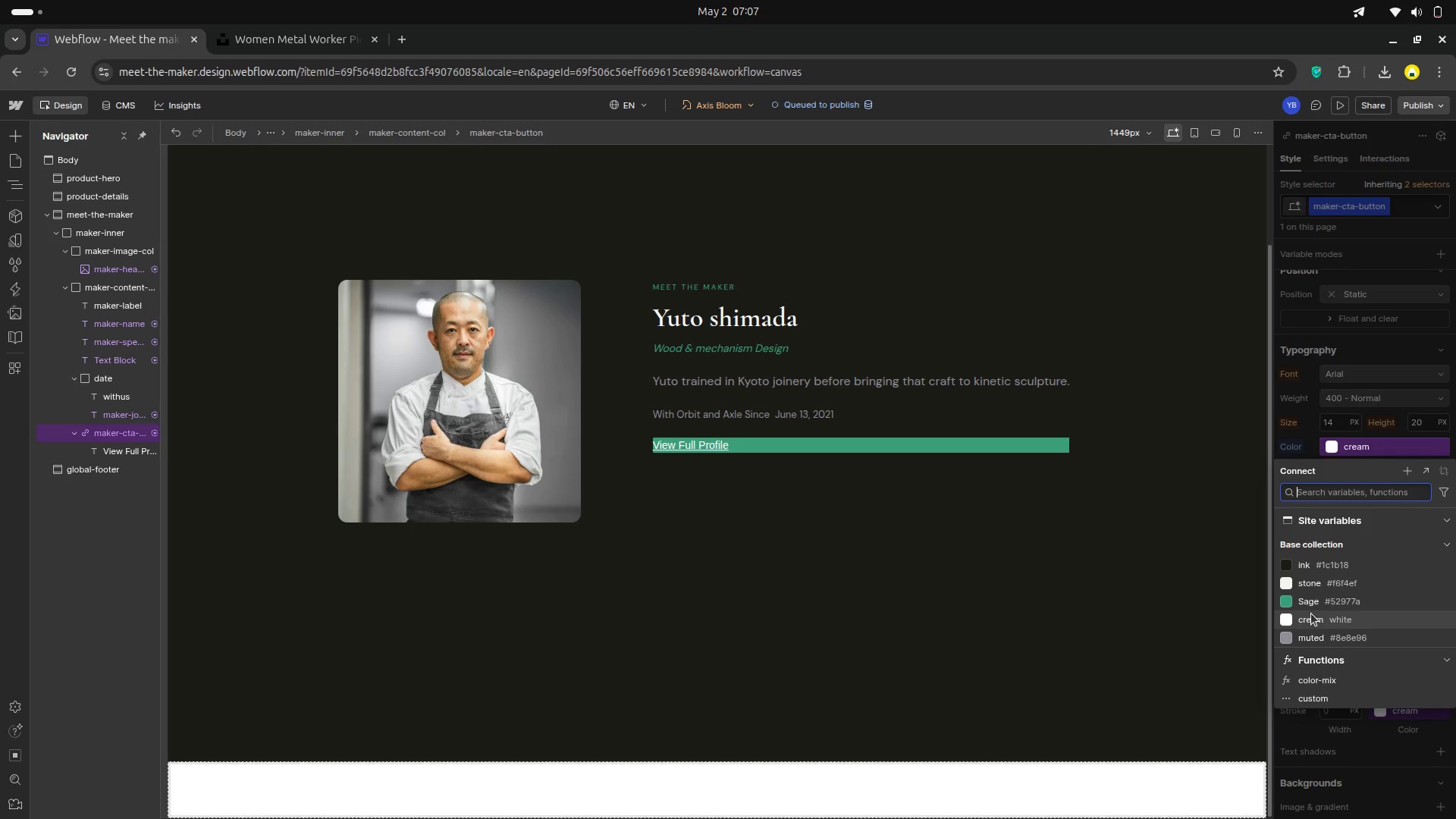 
left_click([1311, 613])
 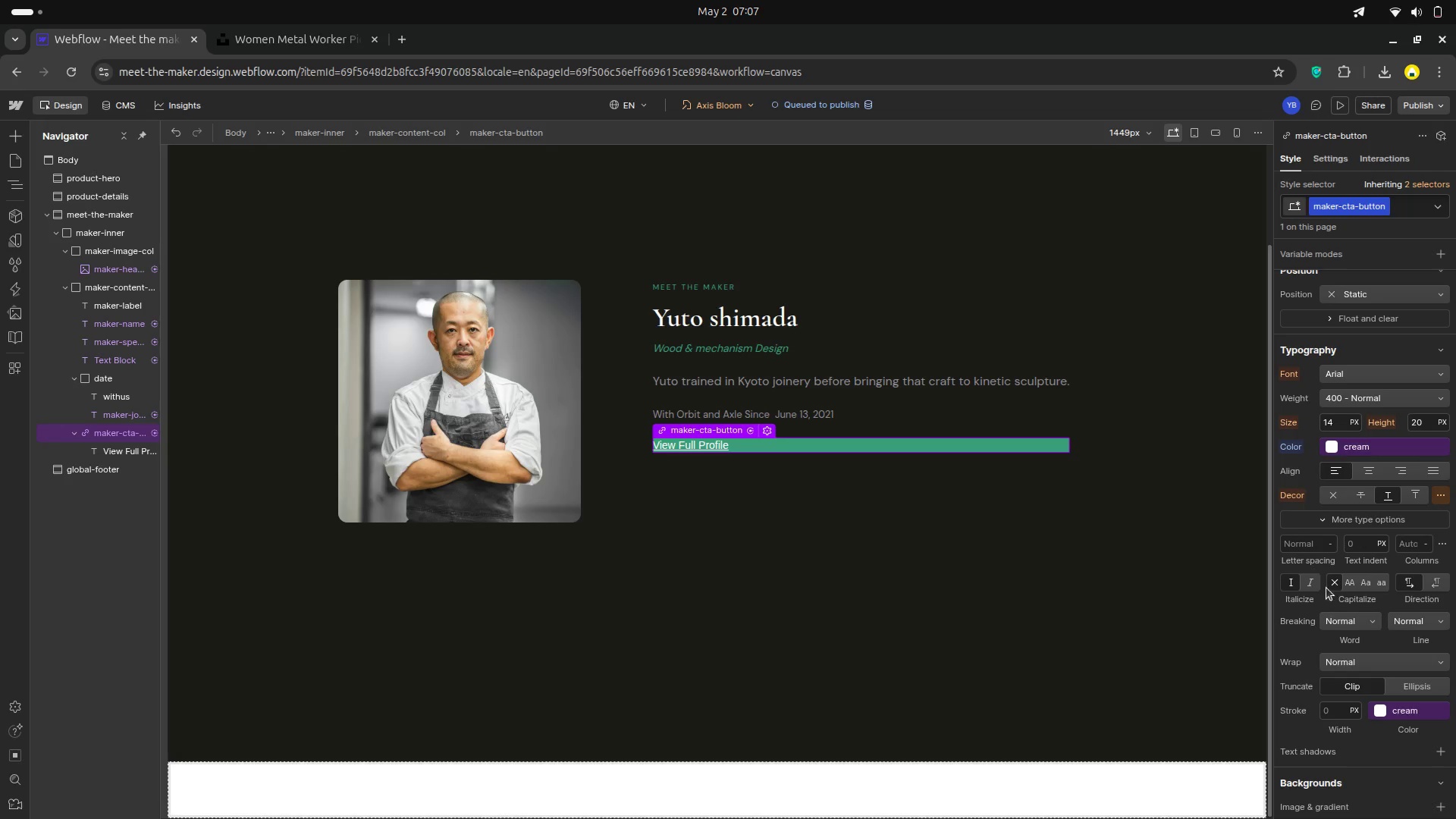 
wait(6.27)
 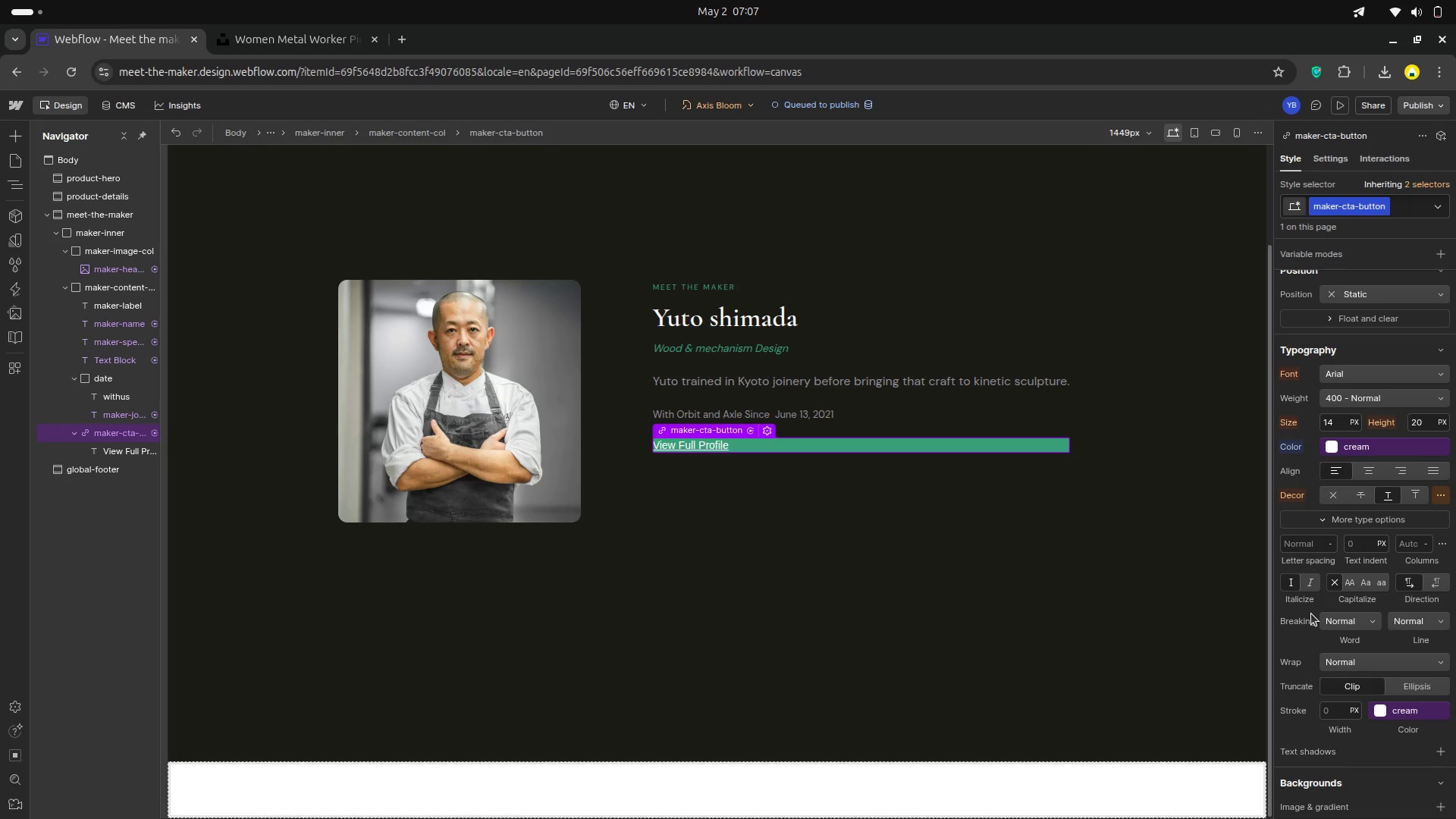 
scroll: coordinate [1375, 394], scroll_direction: up, amount: 10.0
 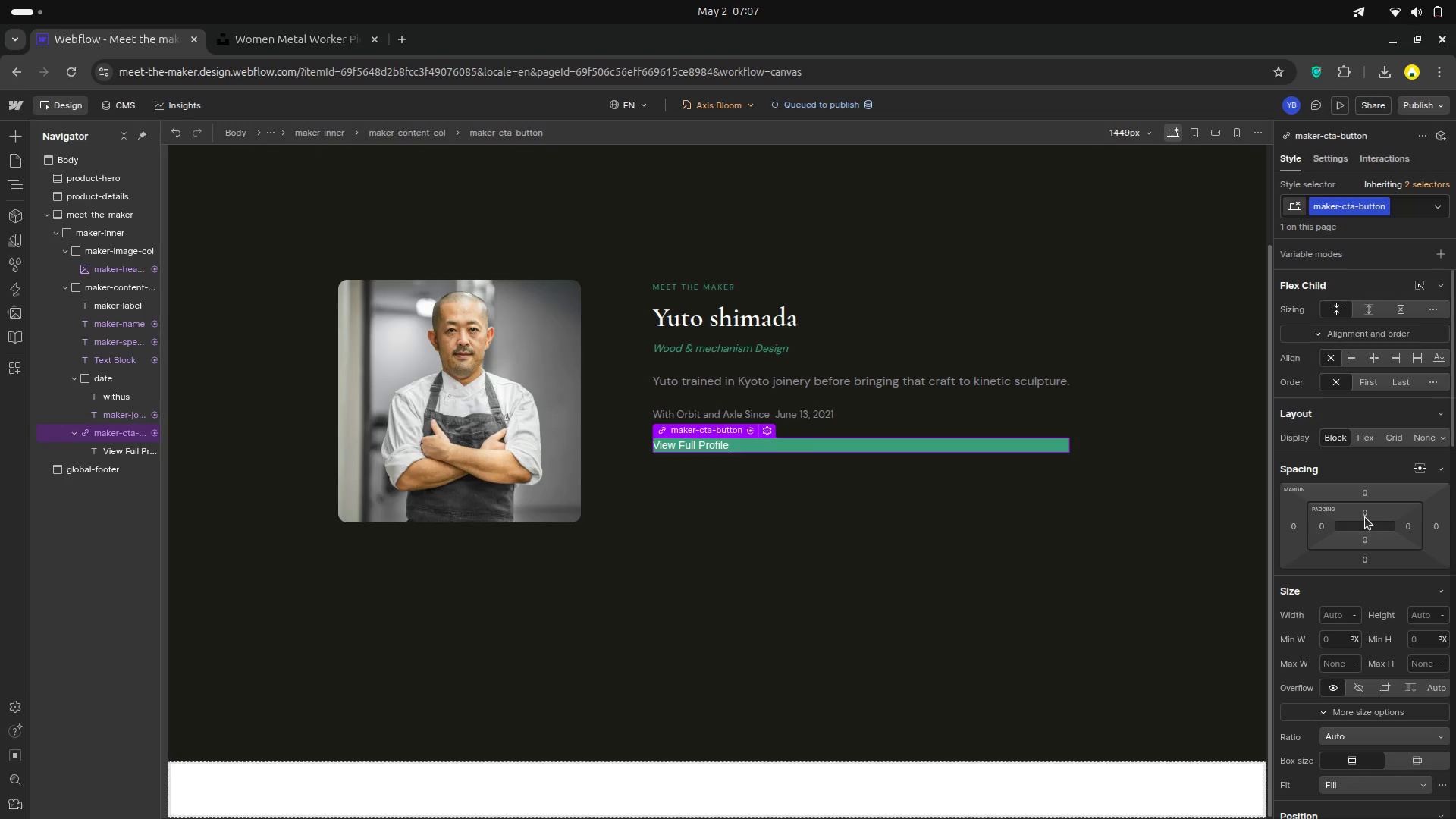 
left_click([1365, 517])
 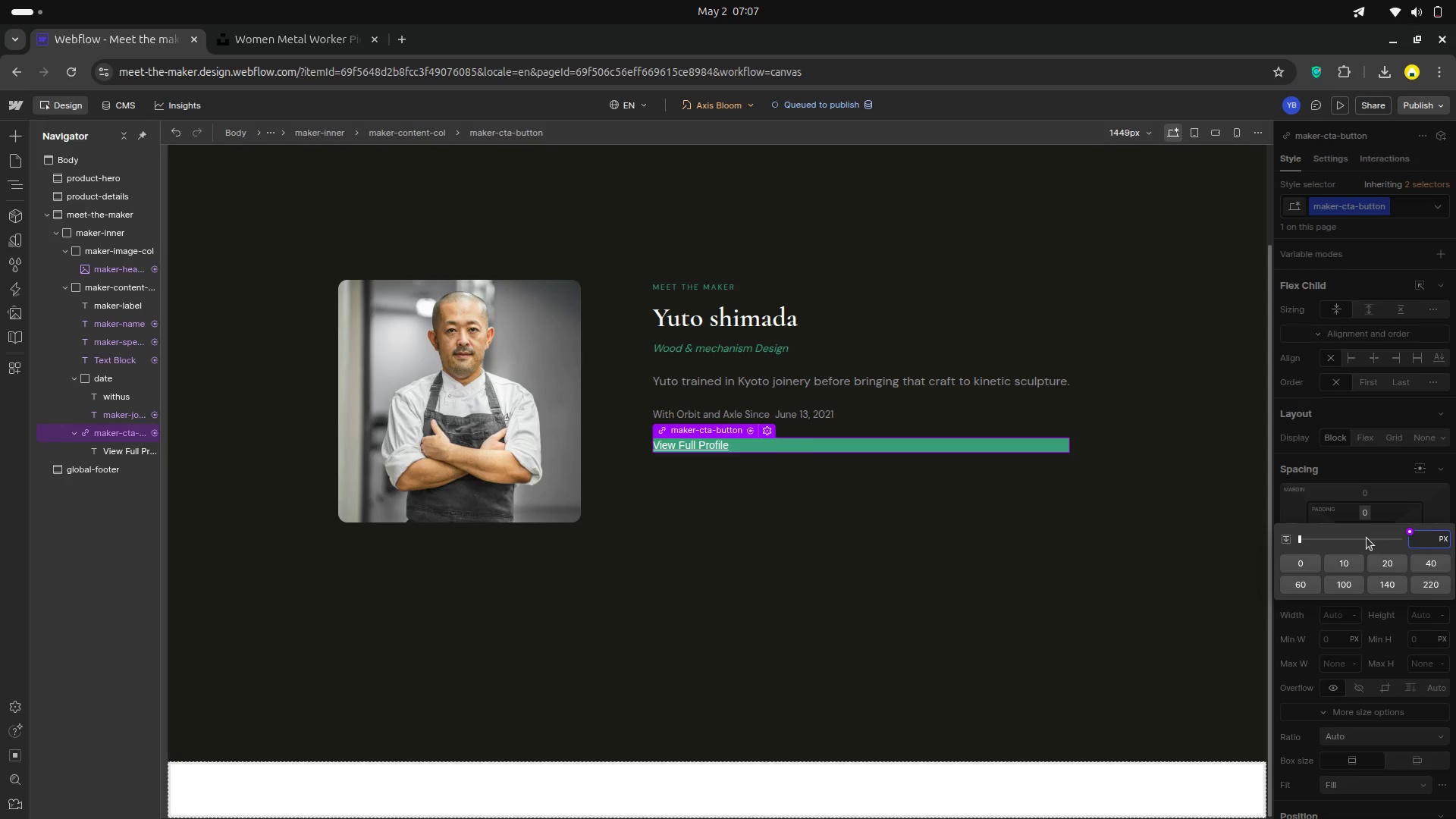 
type(14)
 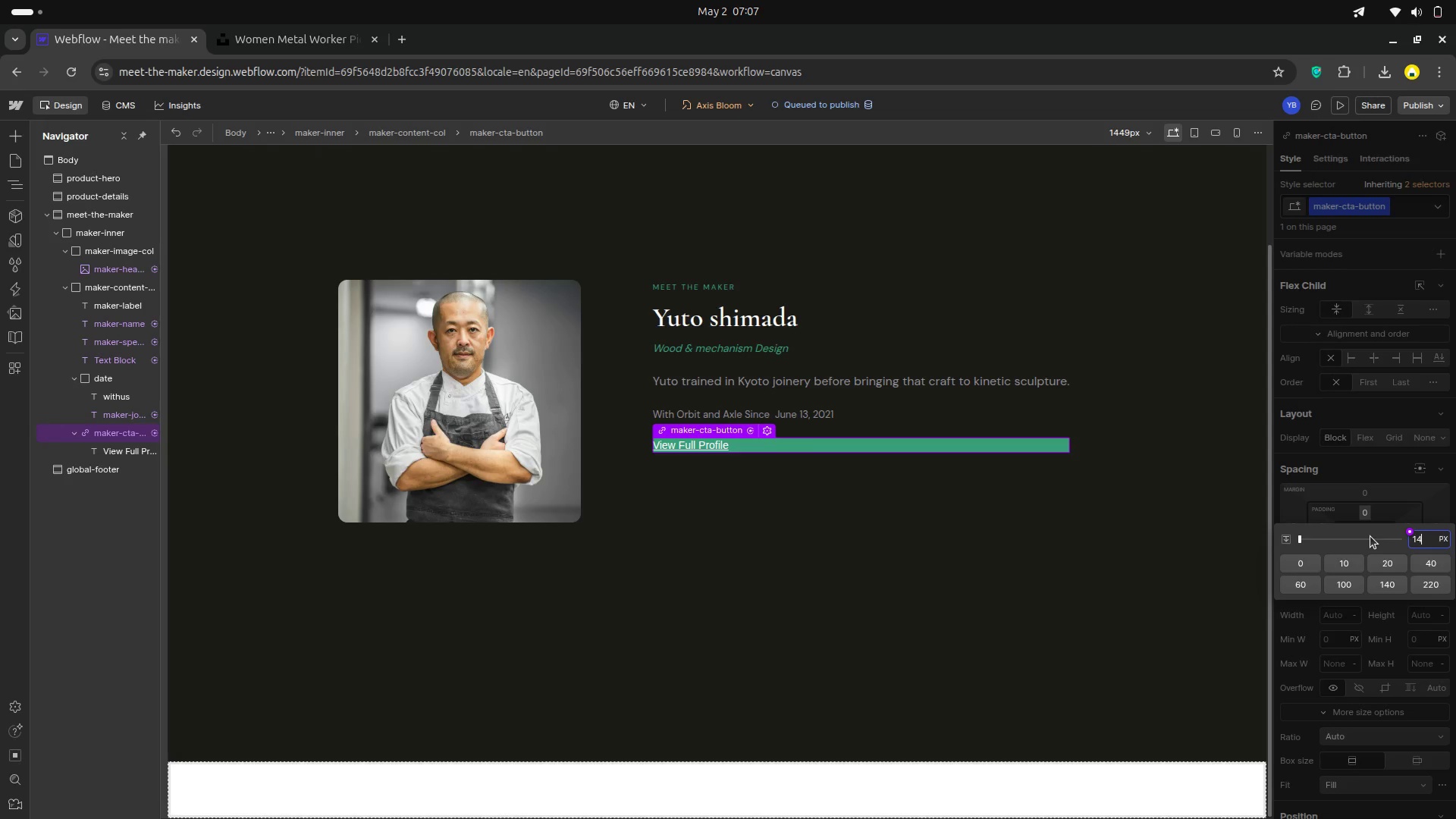 
key(Enter)
 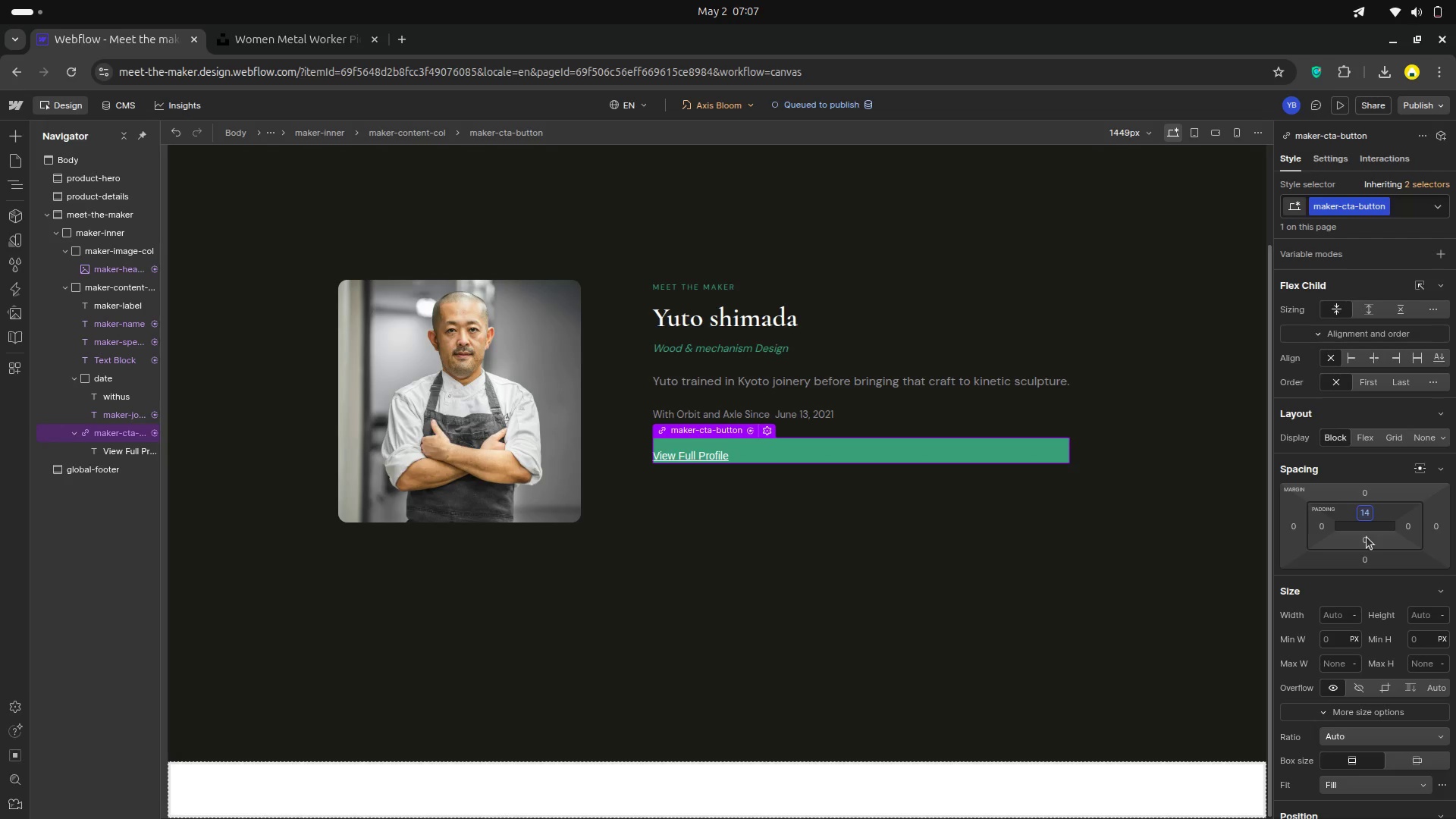 
left_click([1367, 537])
 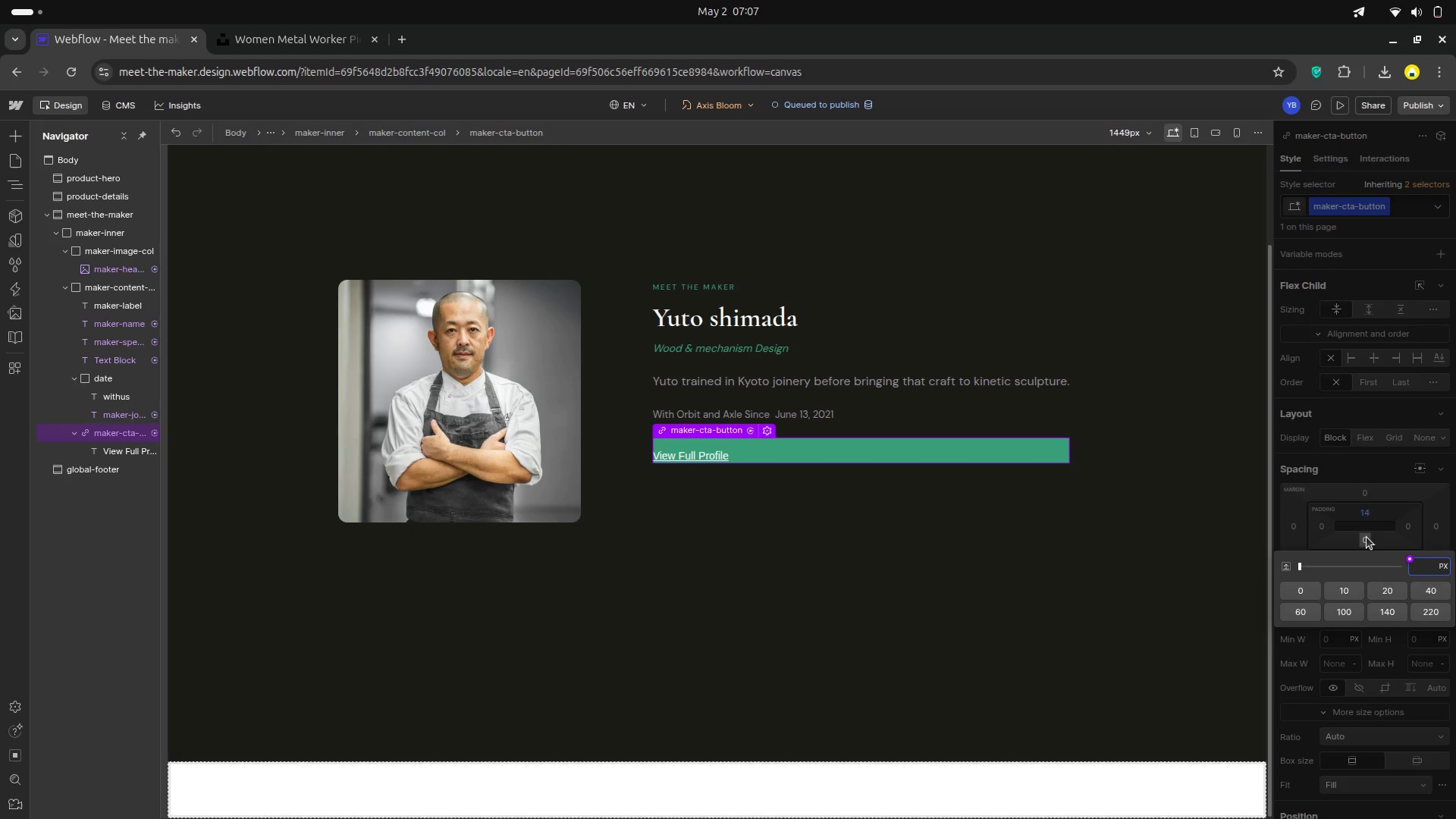 
type(14)
 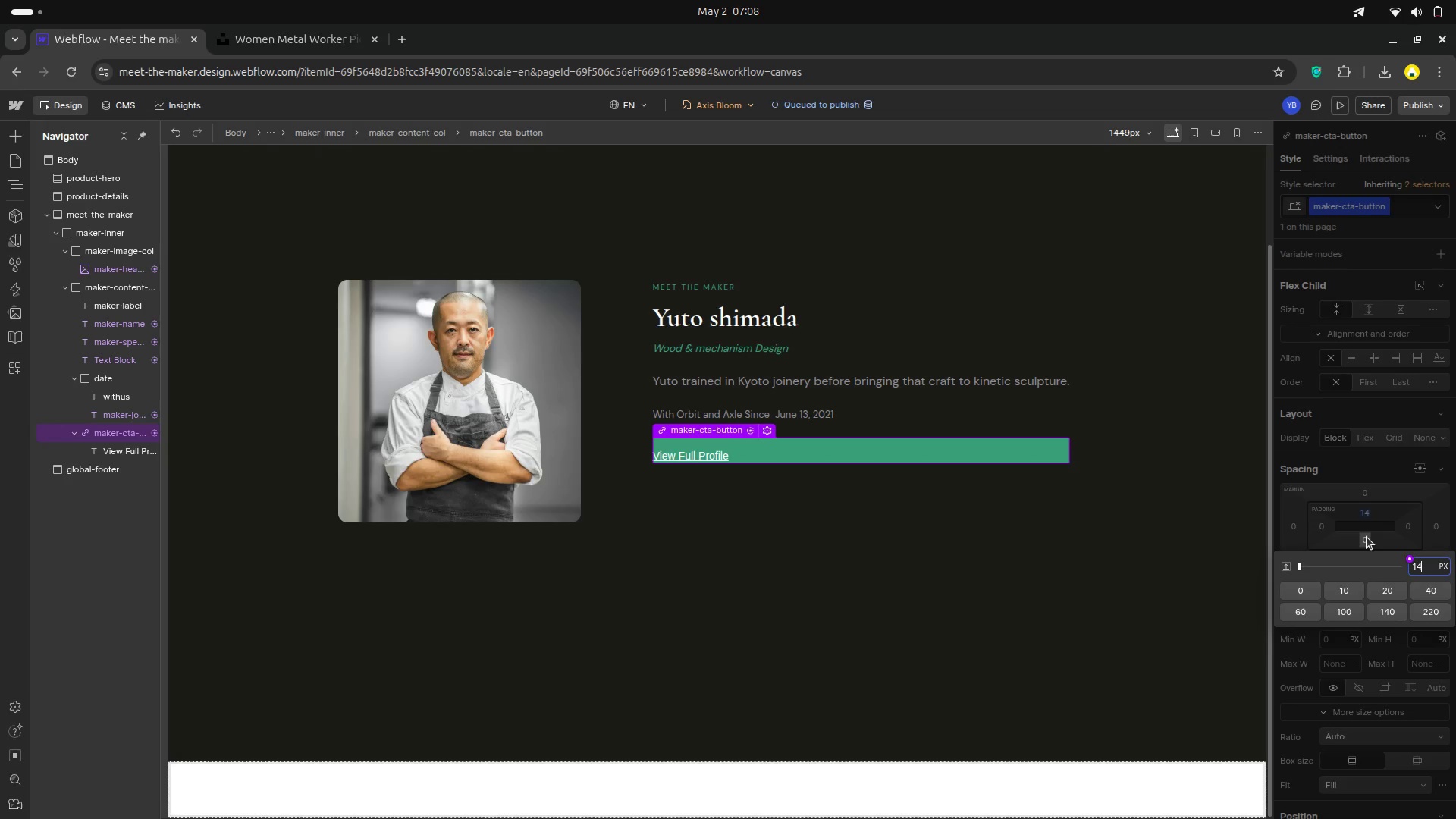 
key(Enter)
 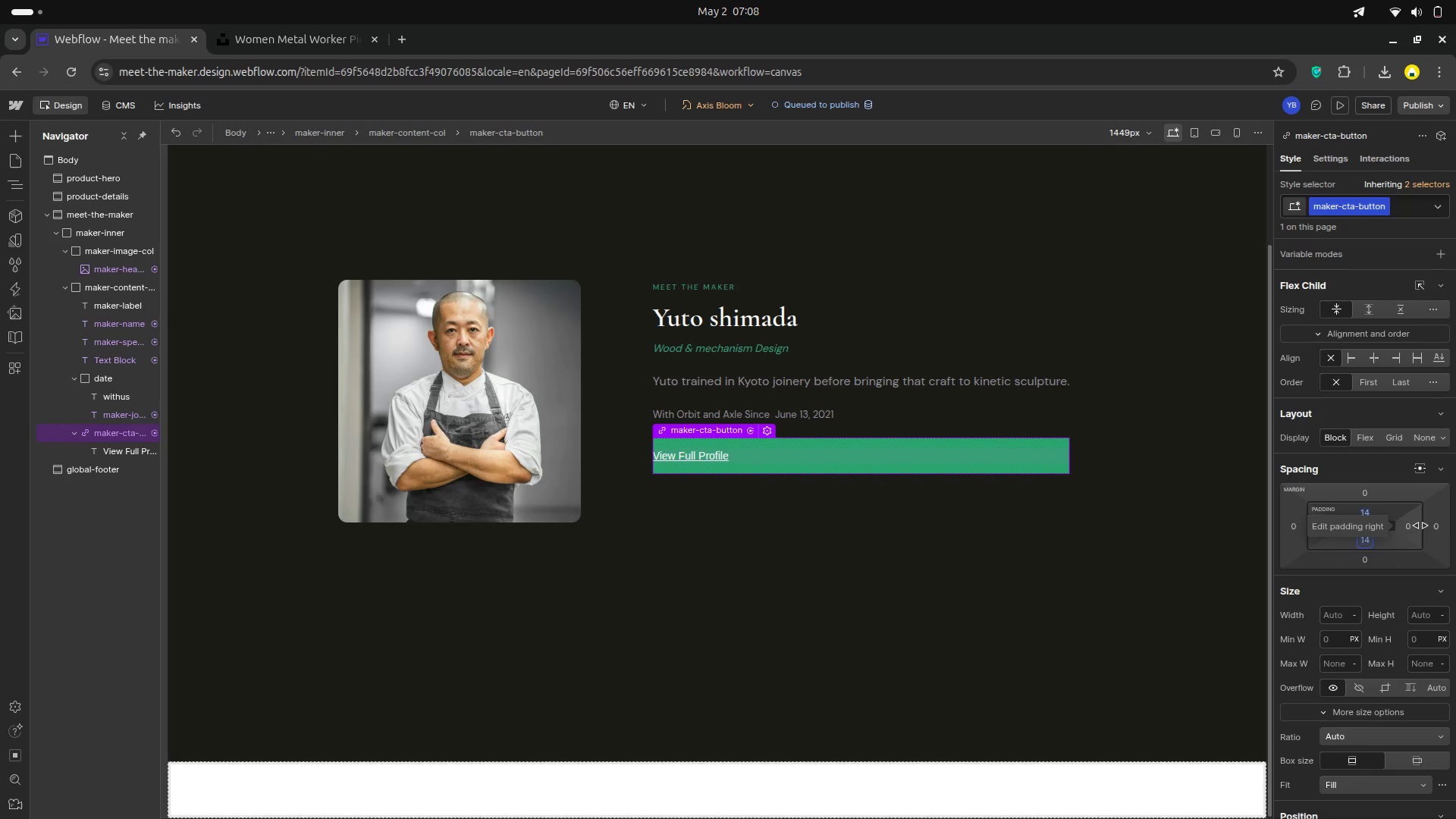 
left_click([1412, 528])
 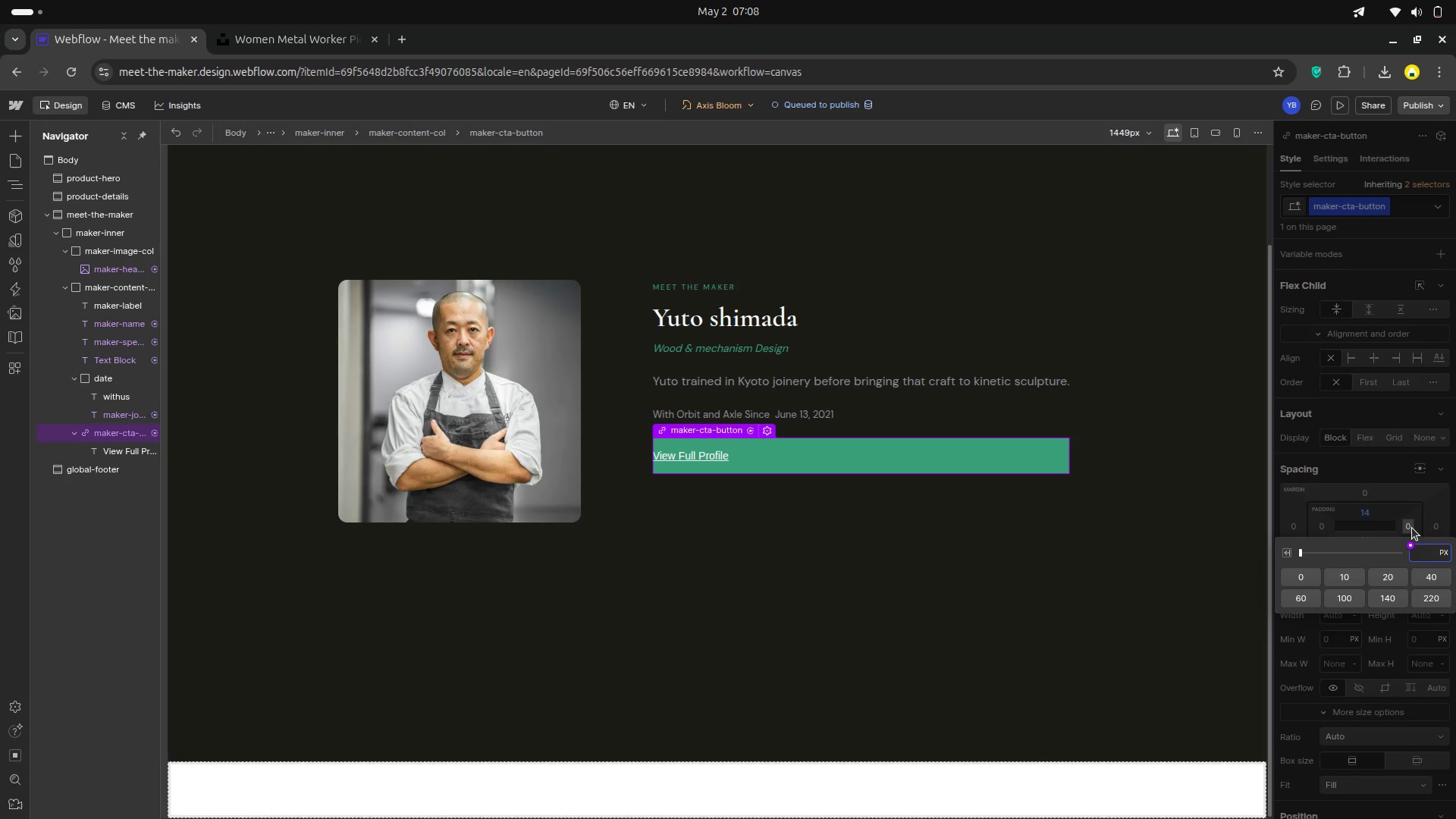 
type(28)
 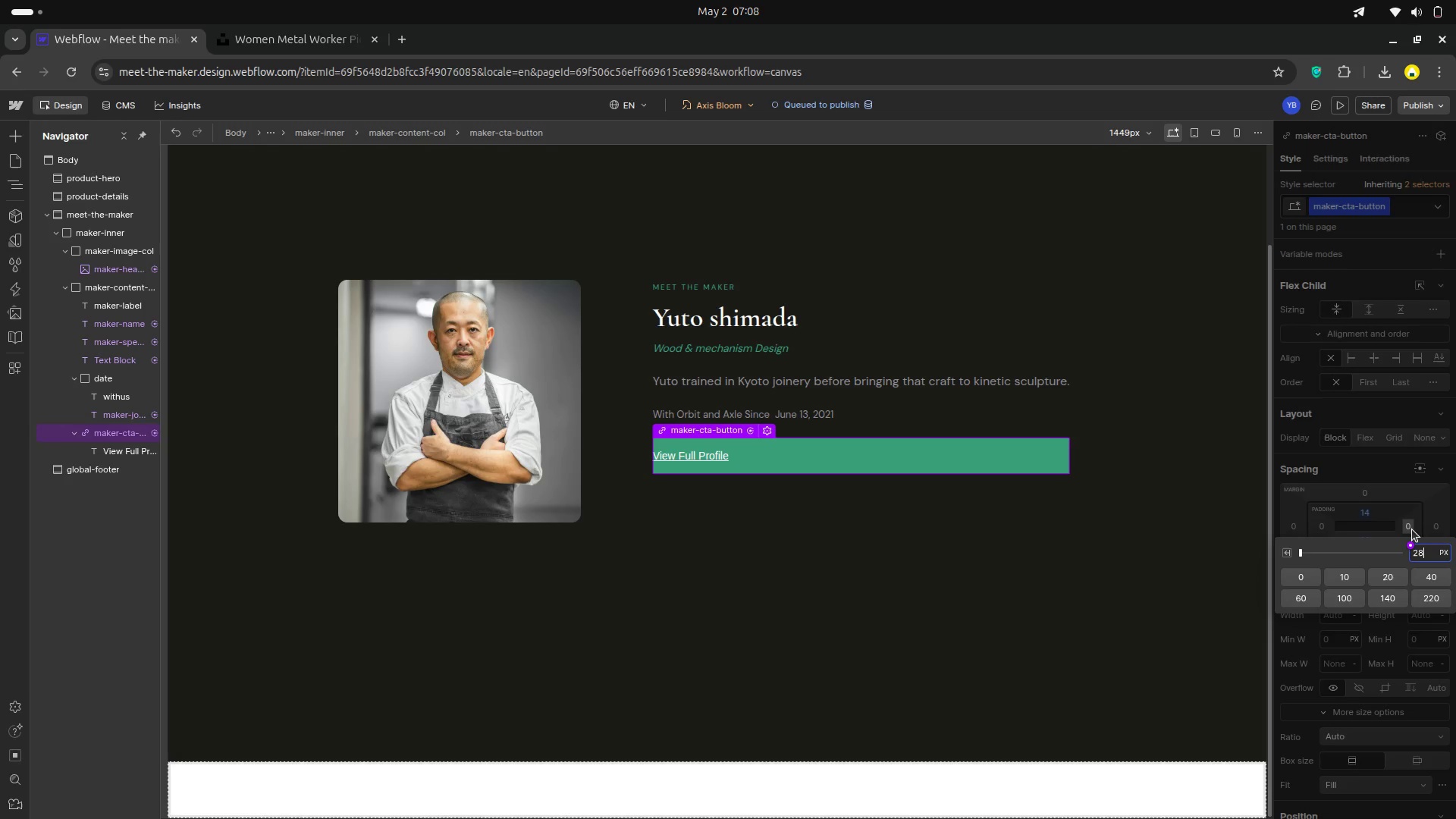 
key(Enter)
 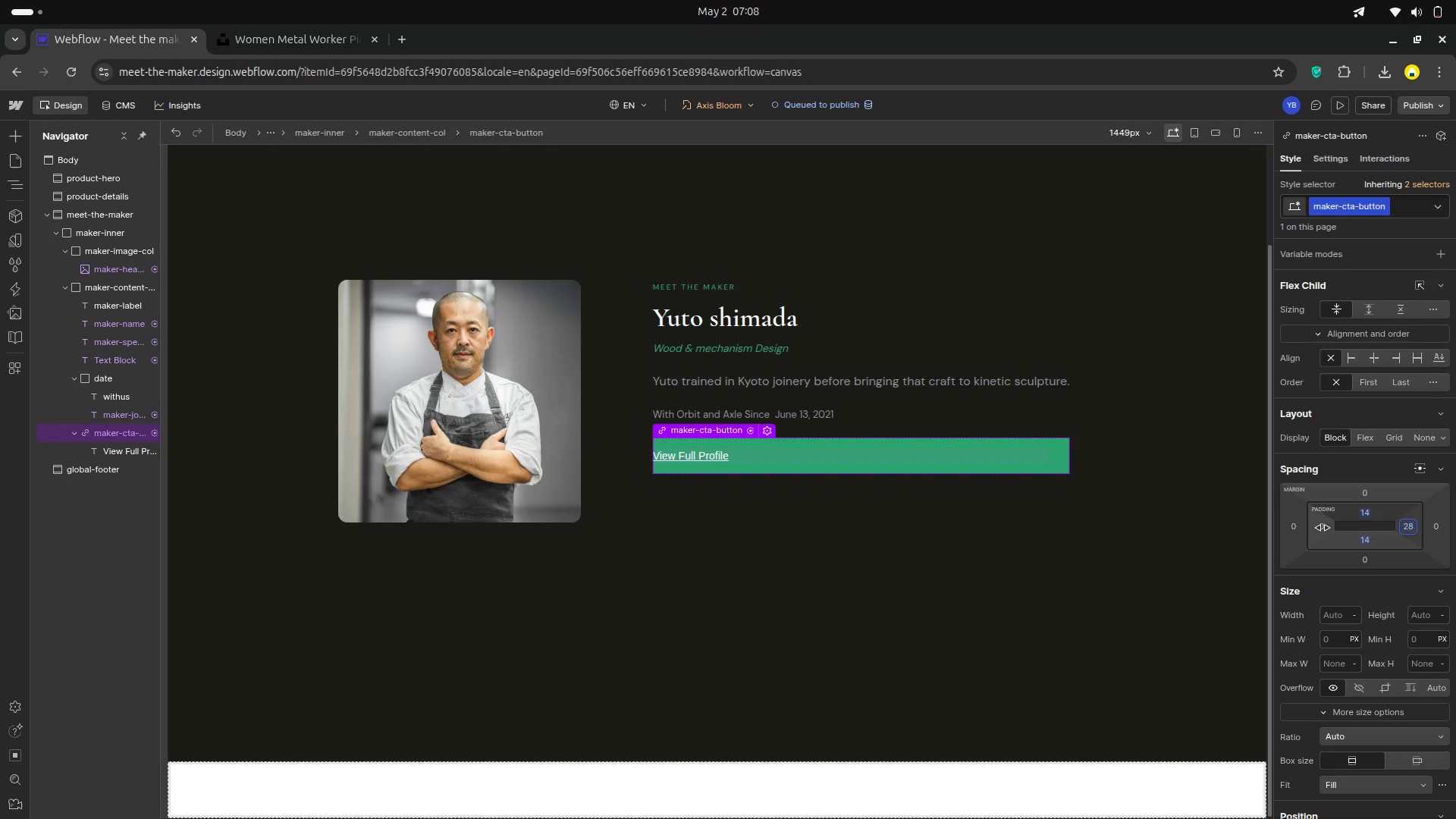 
left_click([1328, 529])
 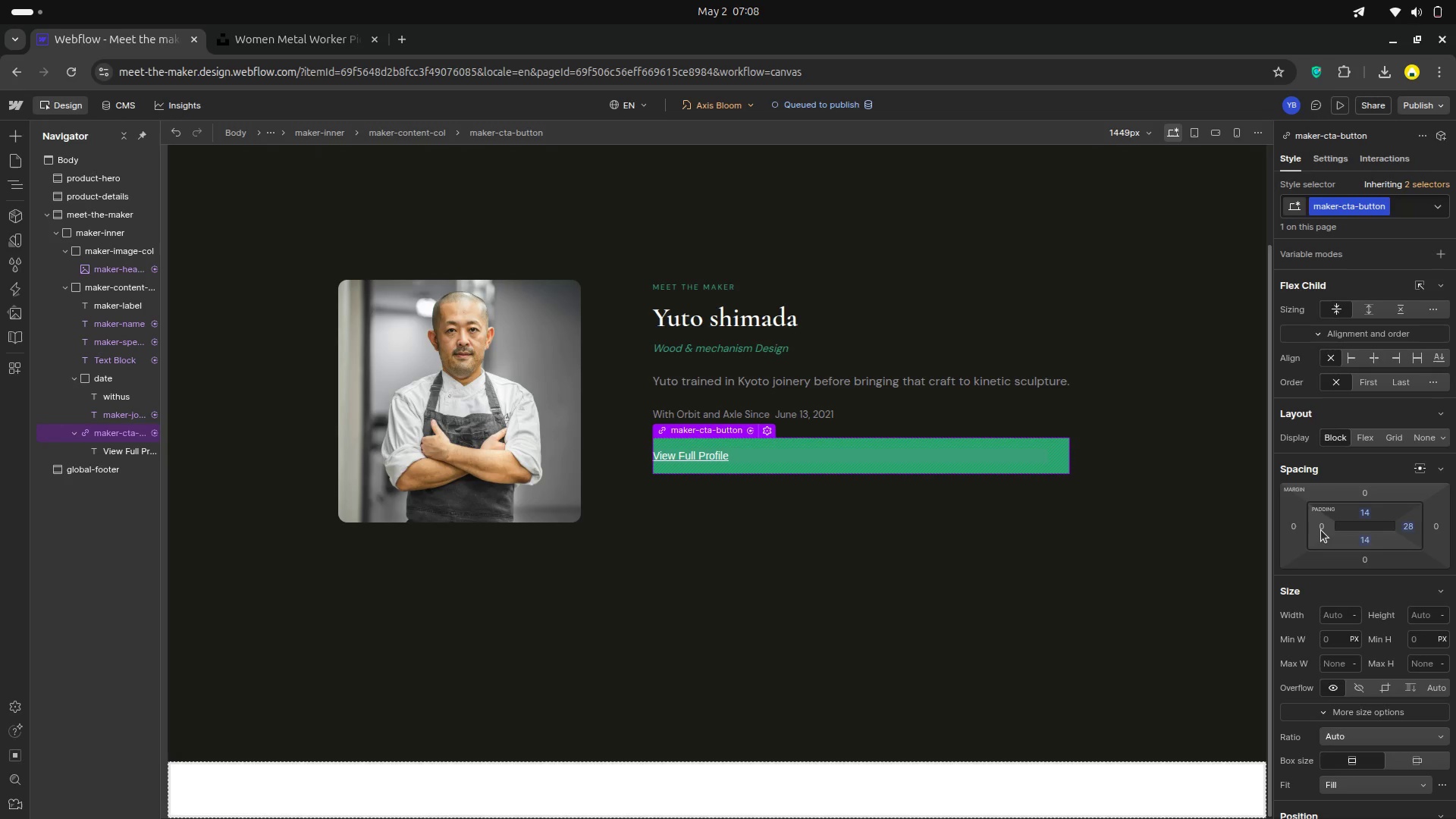 
left_click([1321, 530])
 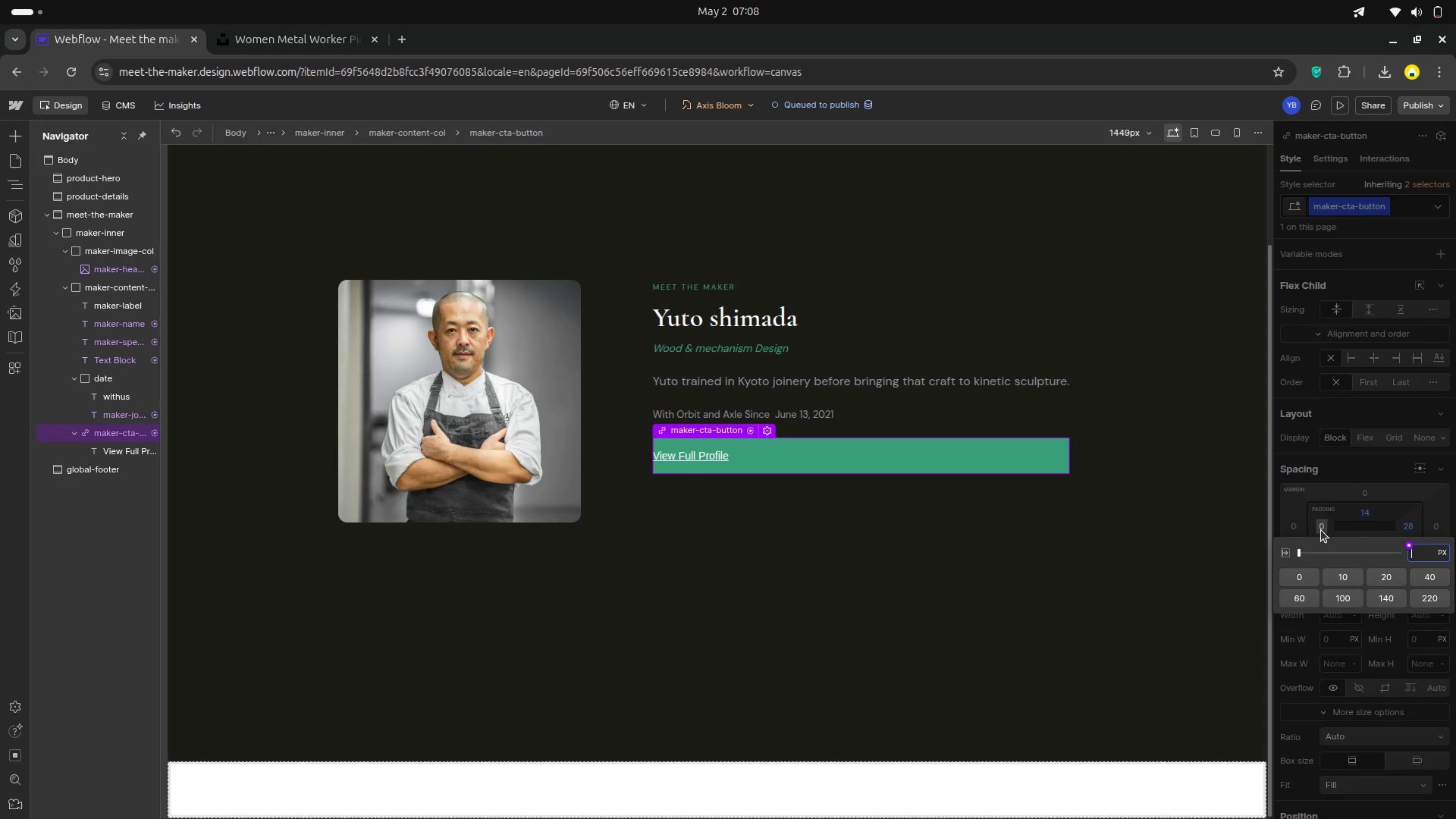 
type(28)
 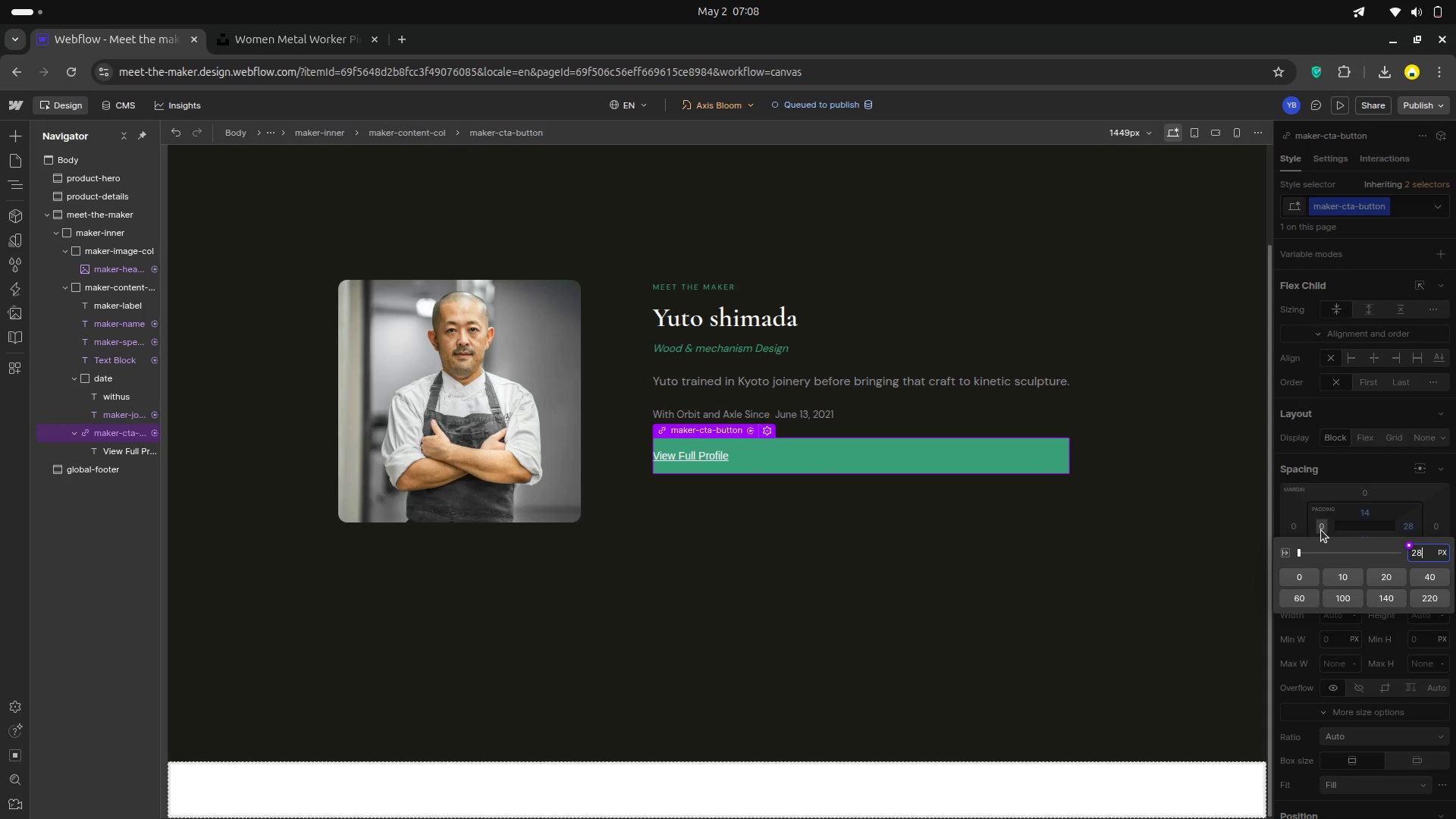 
key(Enter)
 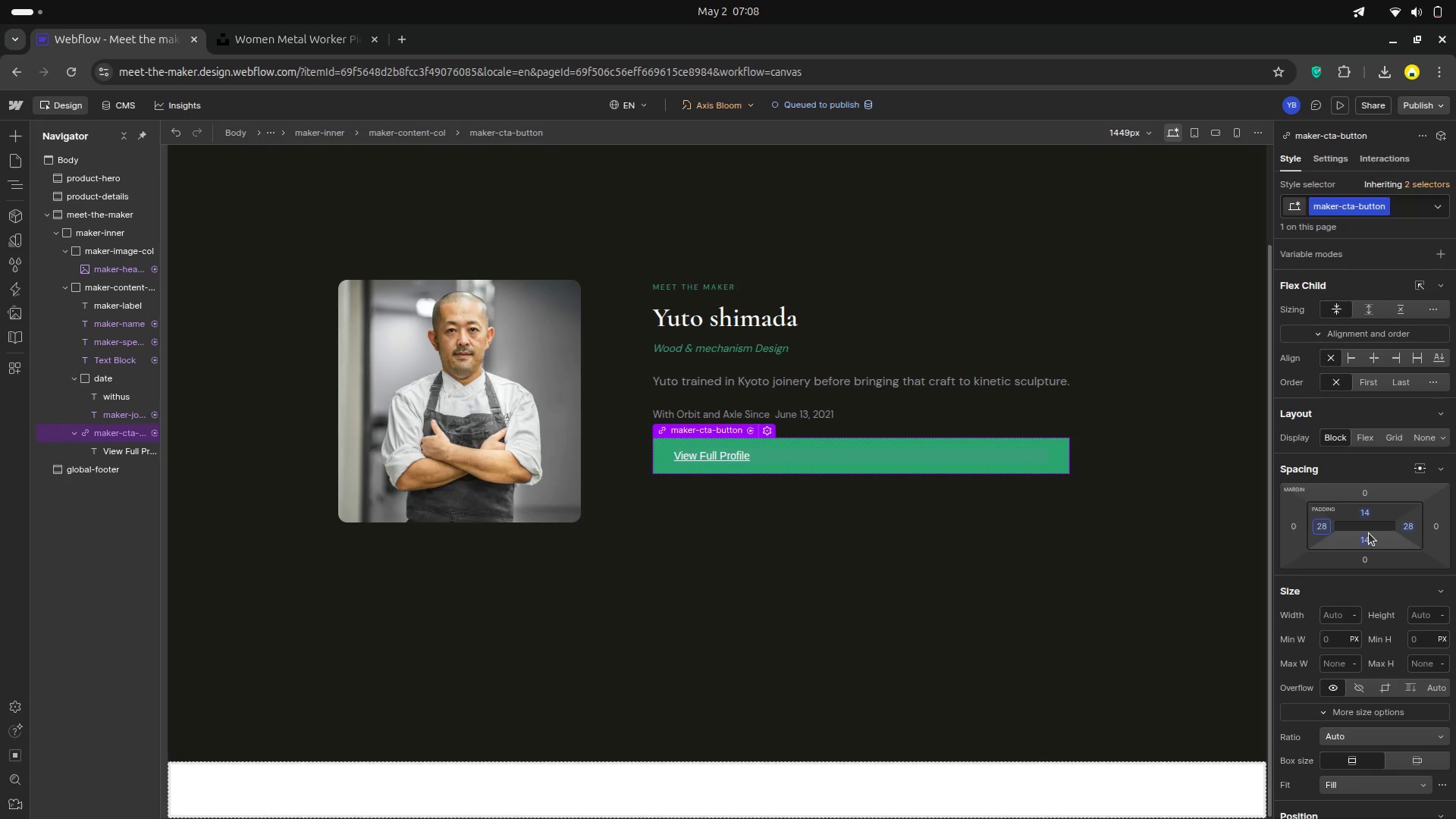 
wait(22.36)
 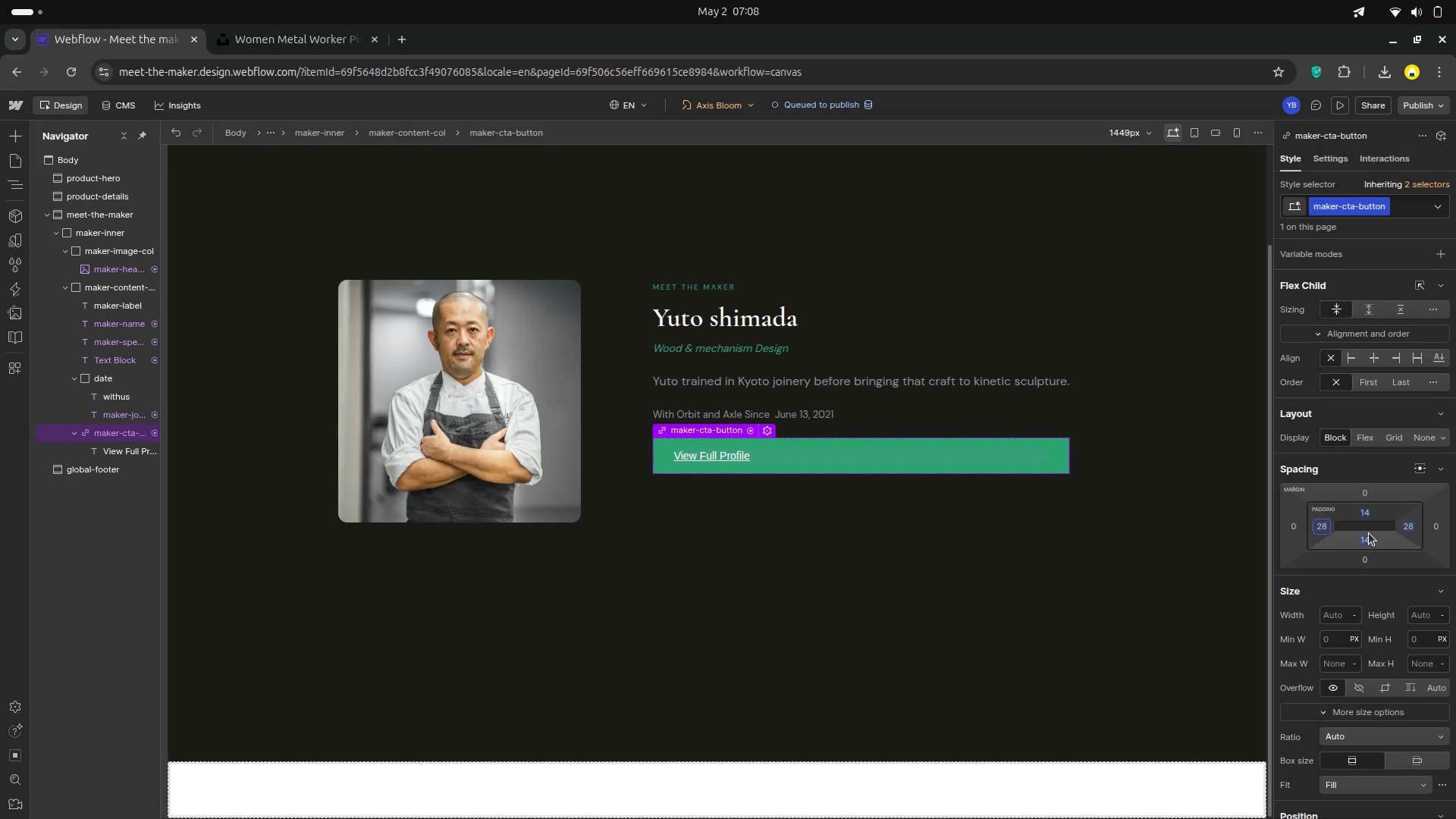 
scroll: coordinate [1412, 475], scroll_direction: down, amount: 21.0
 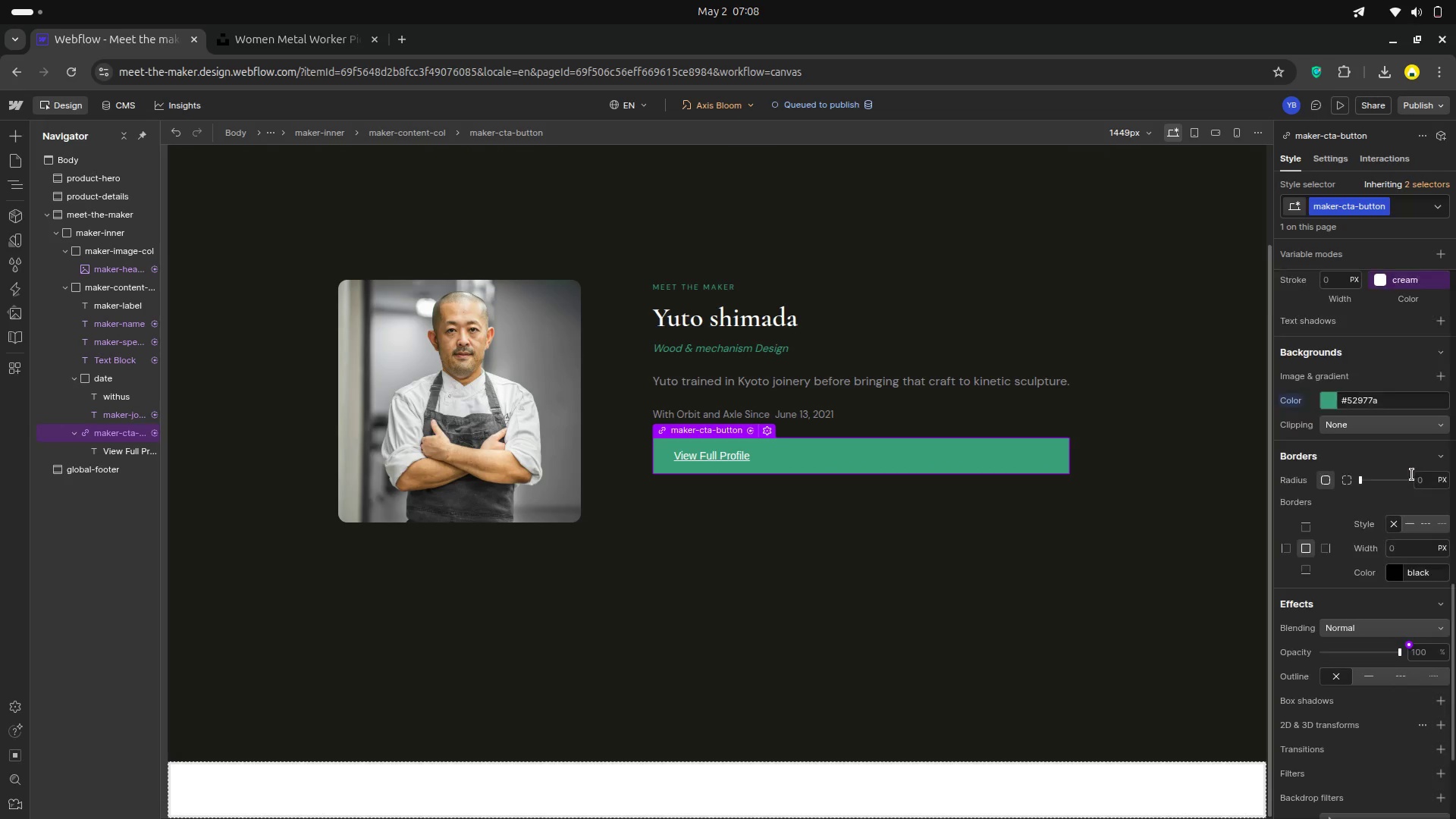 
scroll: coordinate [1412, 475], scroll_direction: up, amount: 2.0
 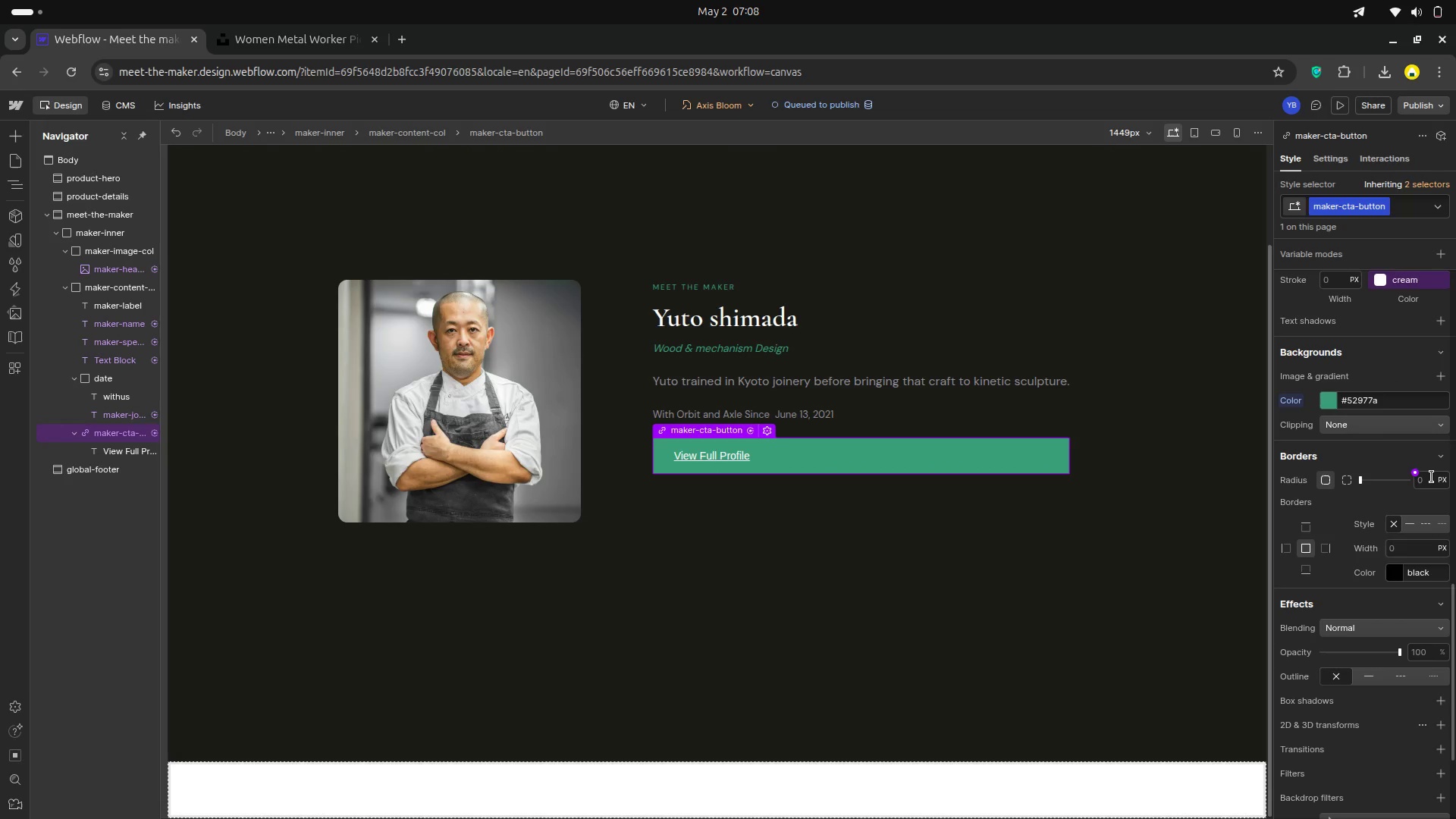 
left_click([1432, 477])
 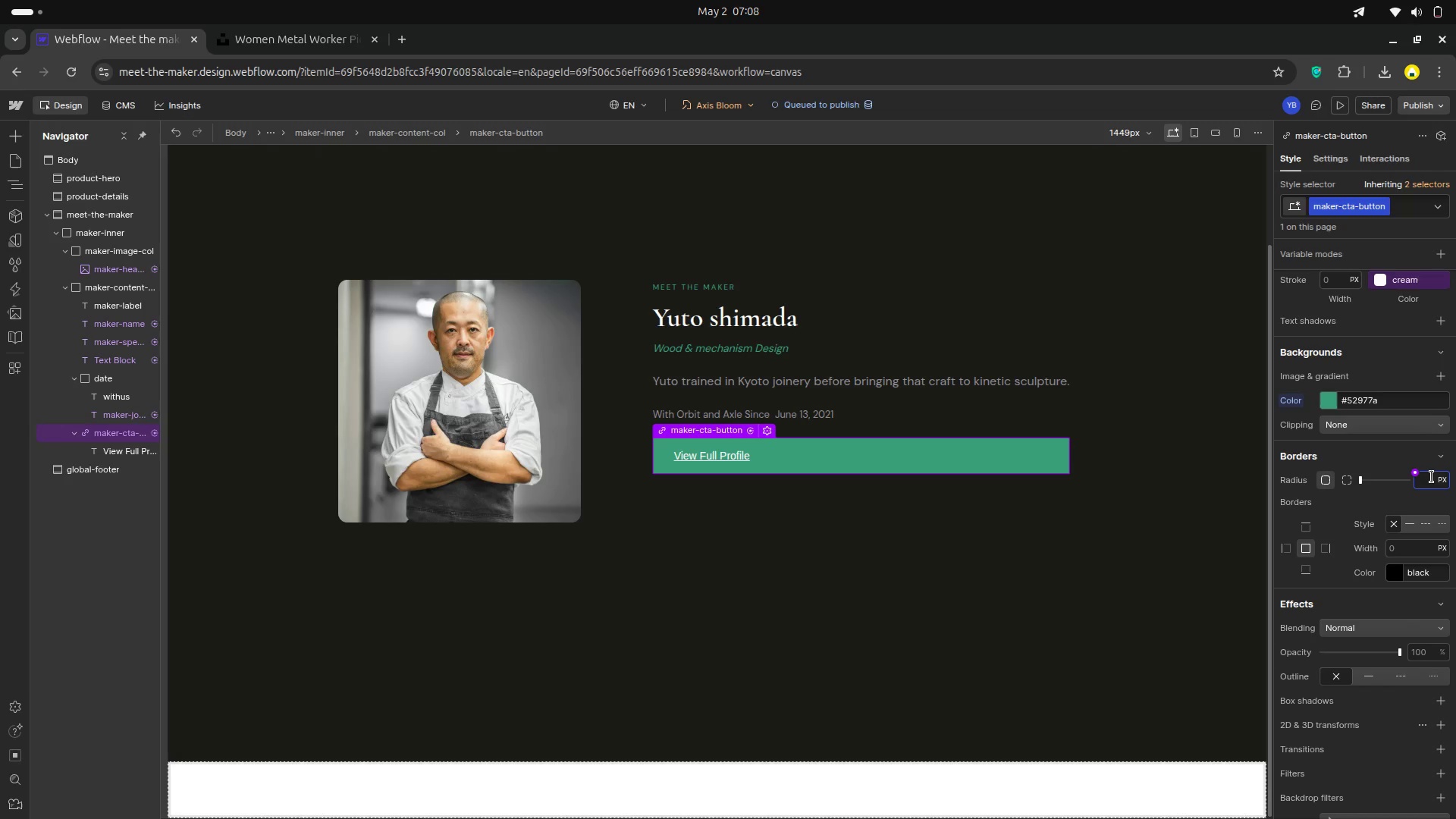 
key(6)
 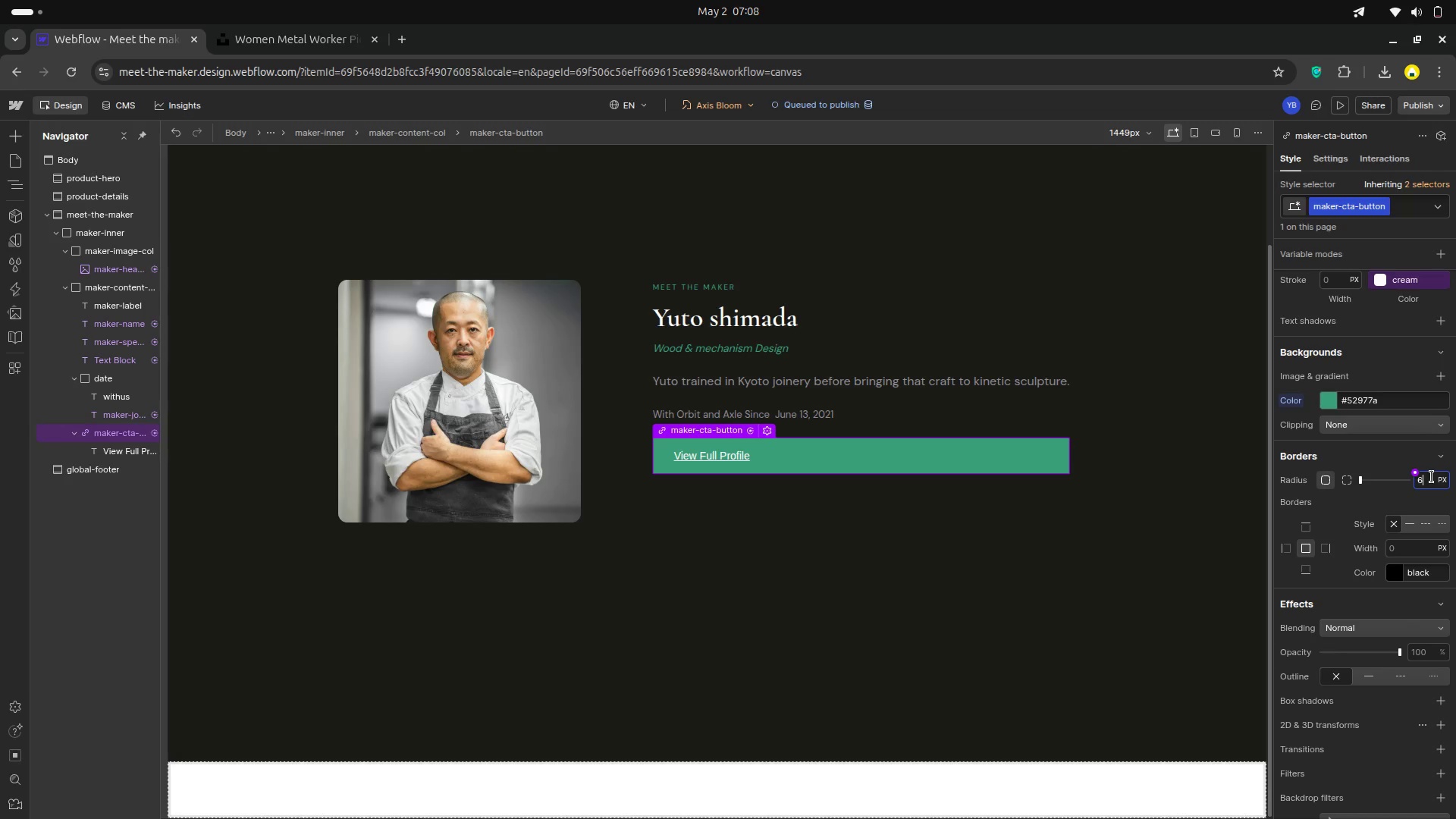 
key(Enter)
 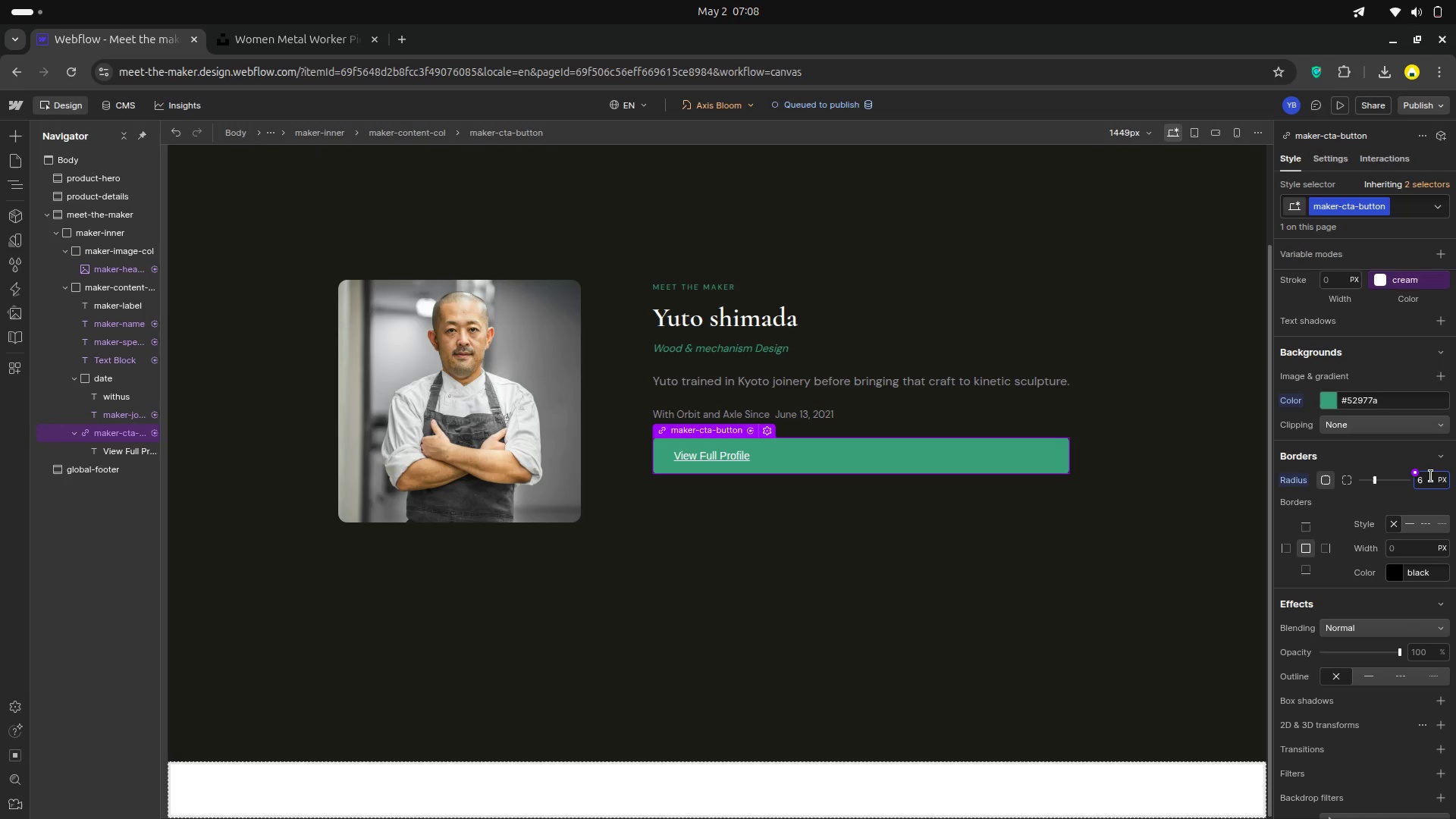 
wait(5.99)
 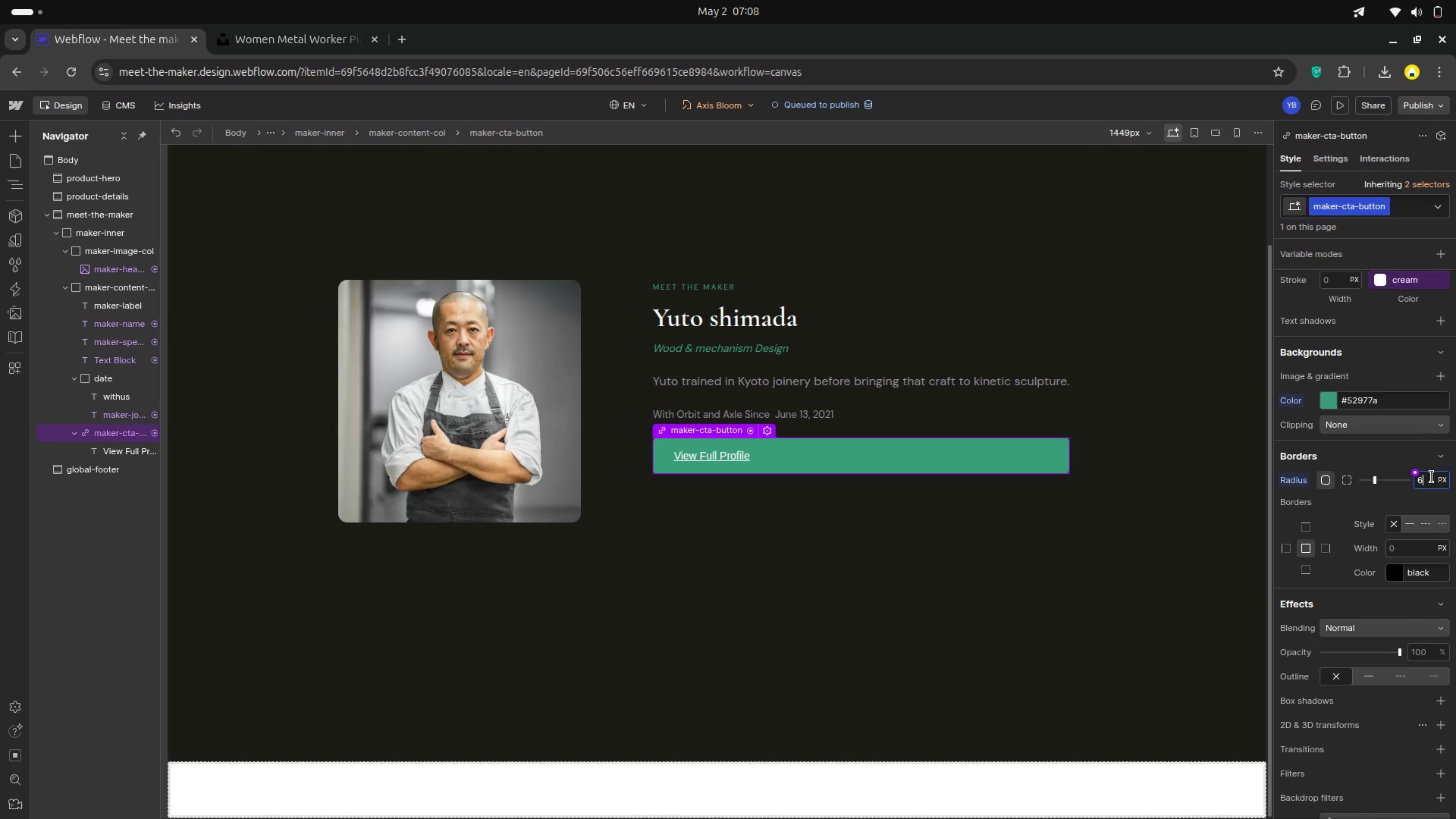 
scroll: coordinate [1379, 483], scroll_direction: up, amount: 9.0
 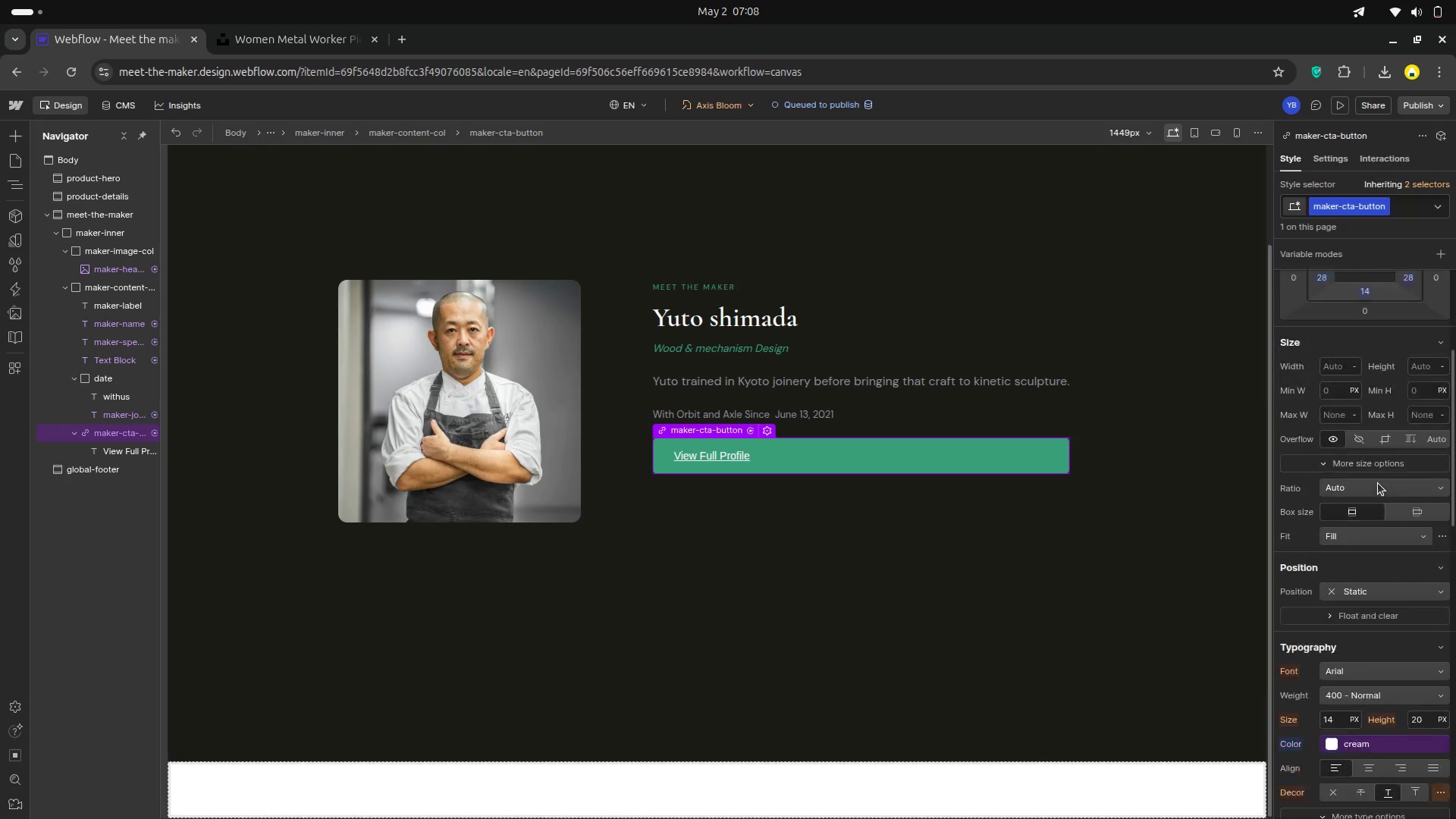 
scroll: coordinate [1378, 483], scroll_direction: down, amount: 3.0
 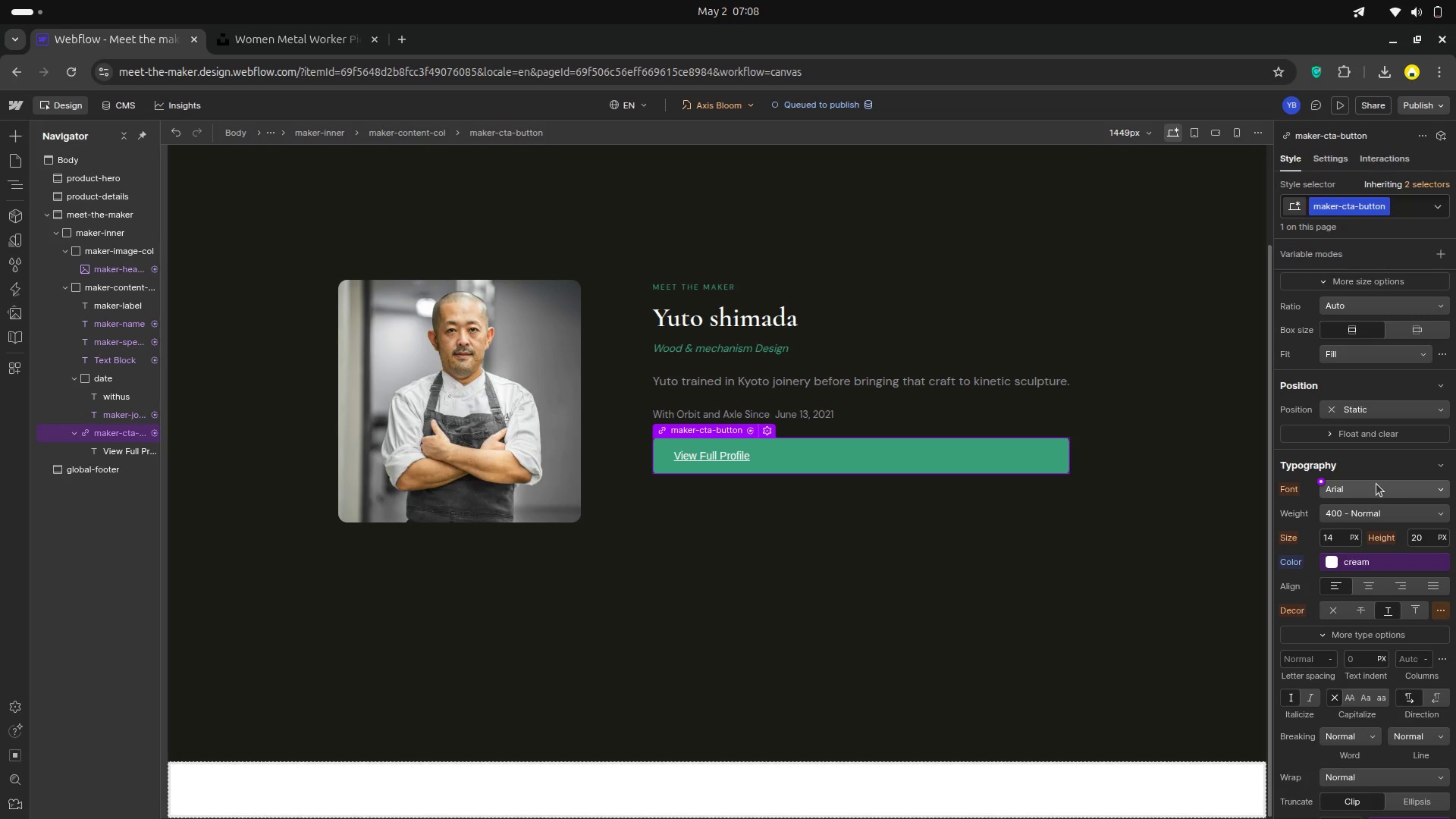 
left_click([1376, 485])
 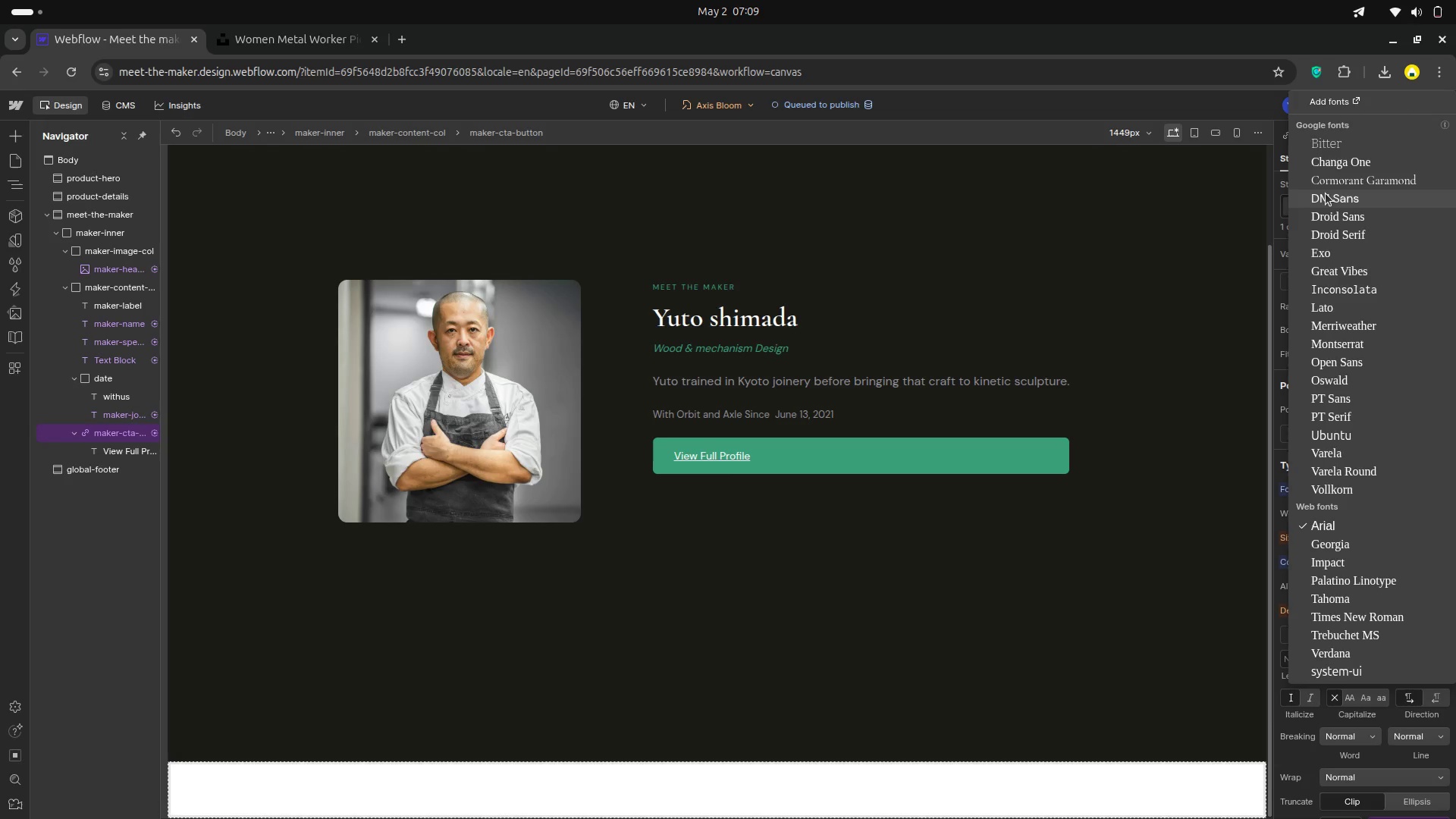 
wait(7.15)
 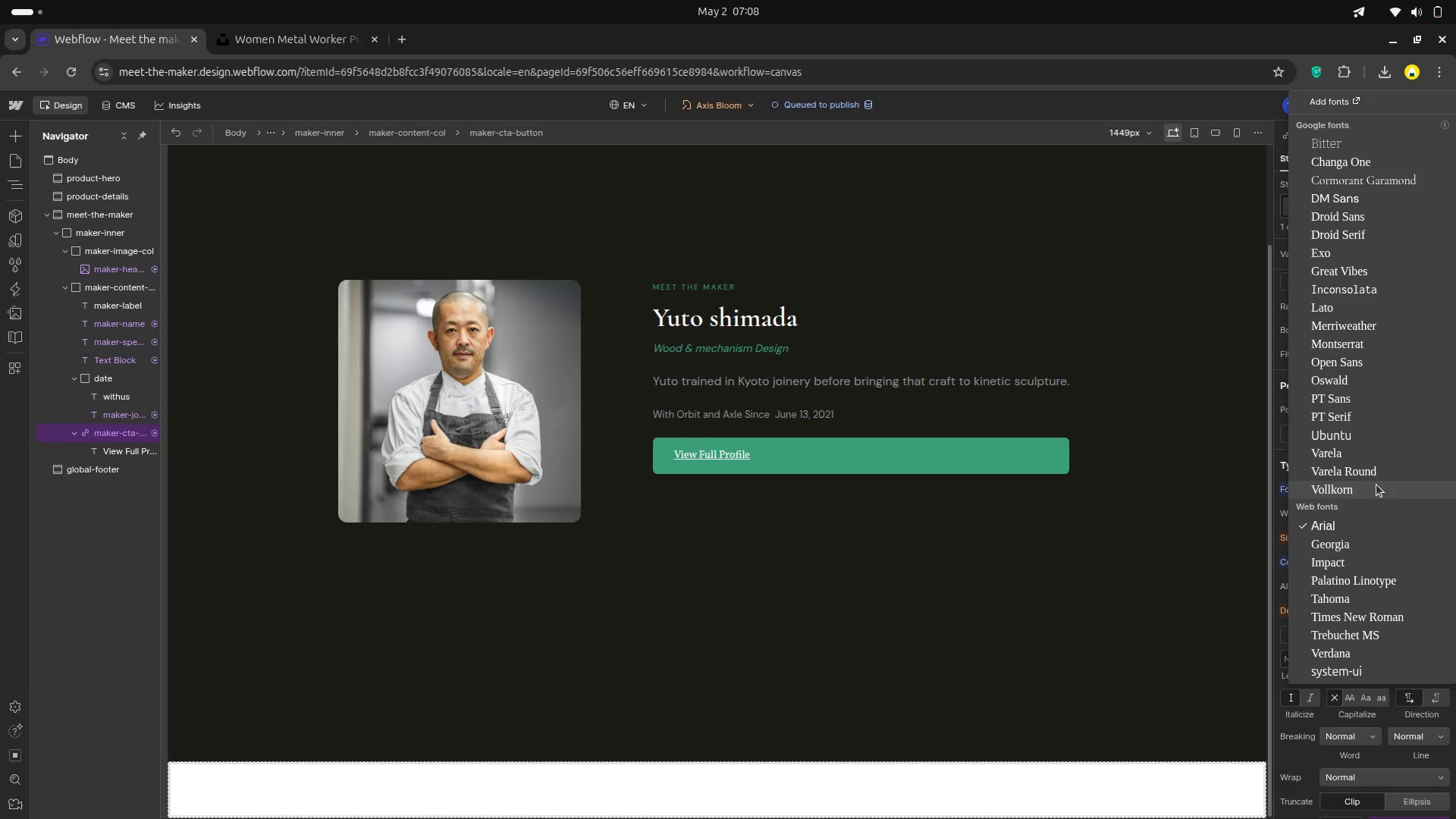 
mouse_move([1375, 362])
 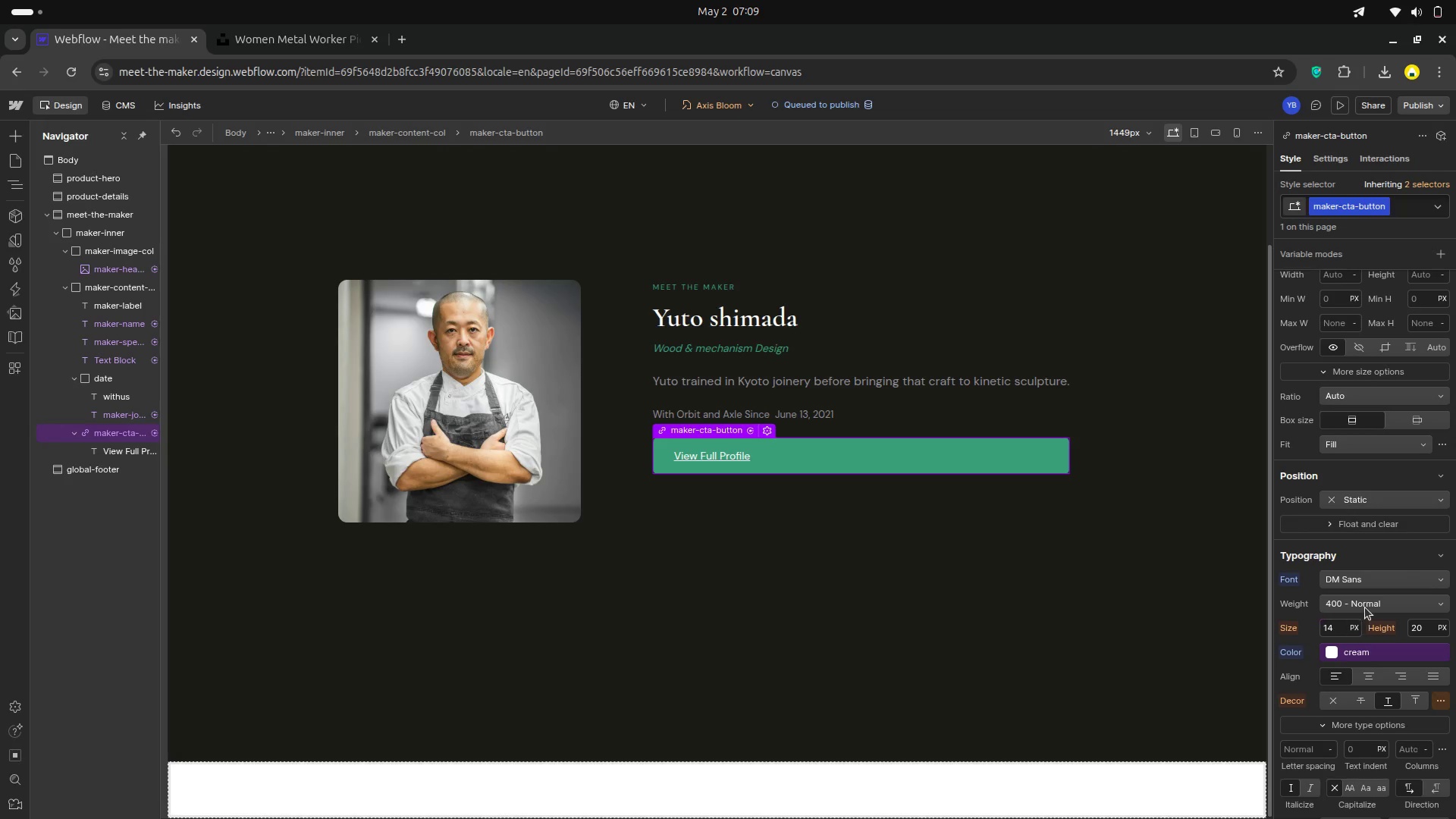 
left_click([1368, 598])
 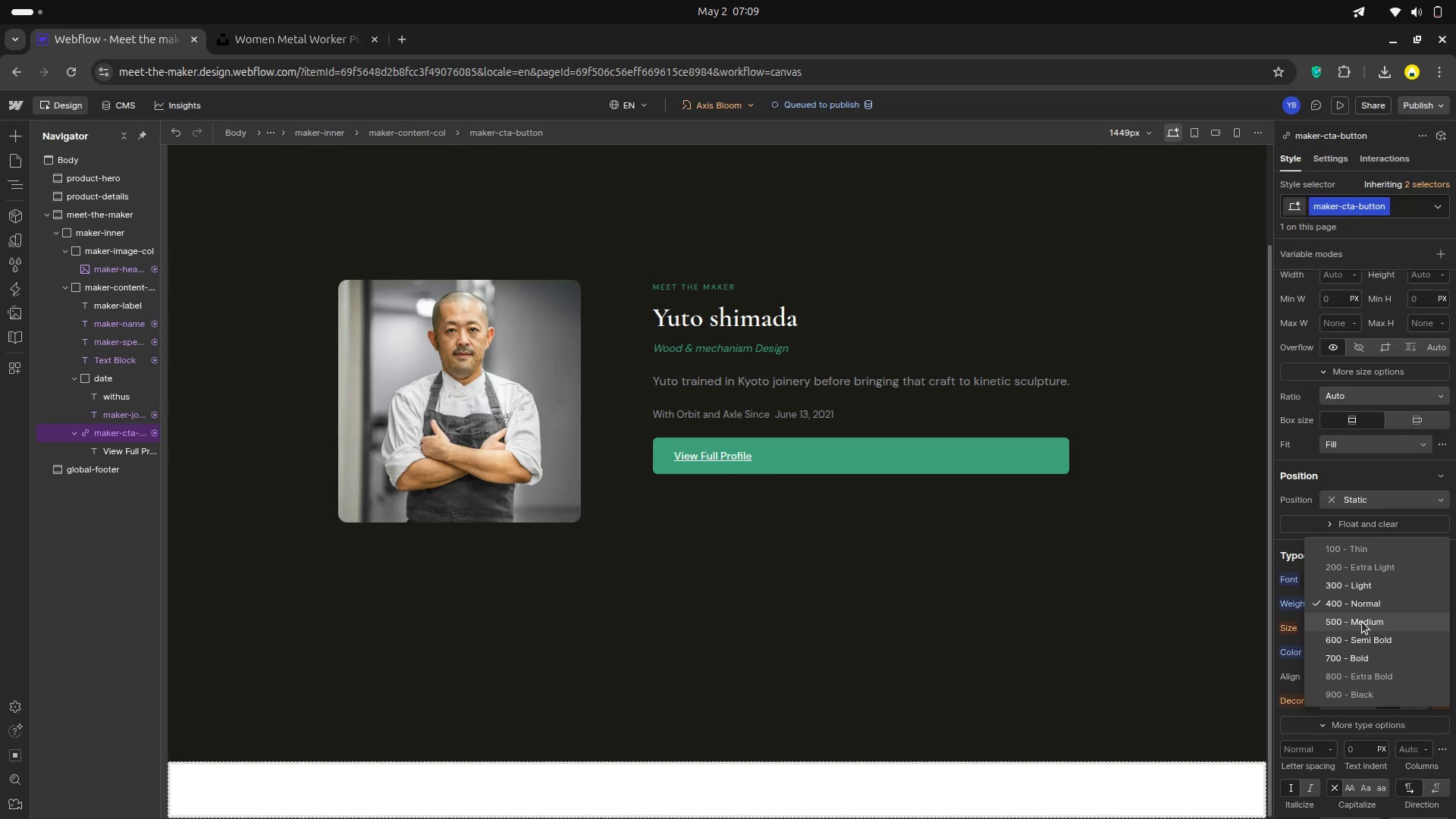 
left_click([1362, 622])
 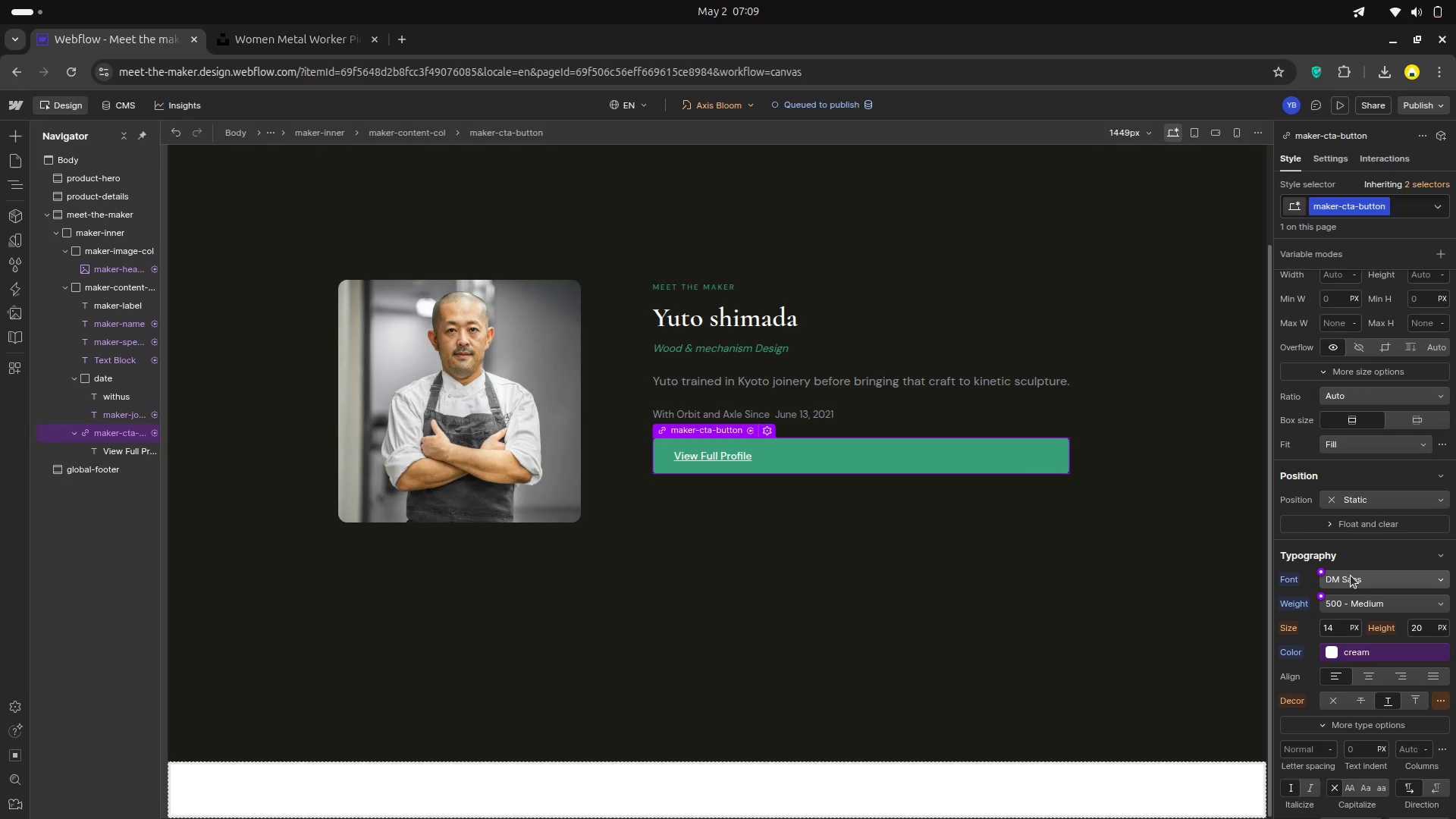 
wait(5.93)
 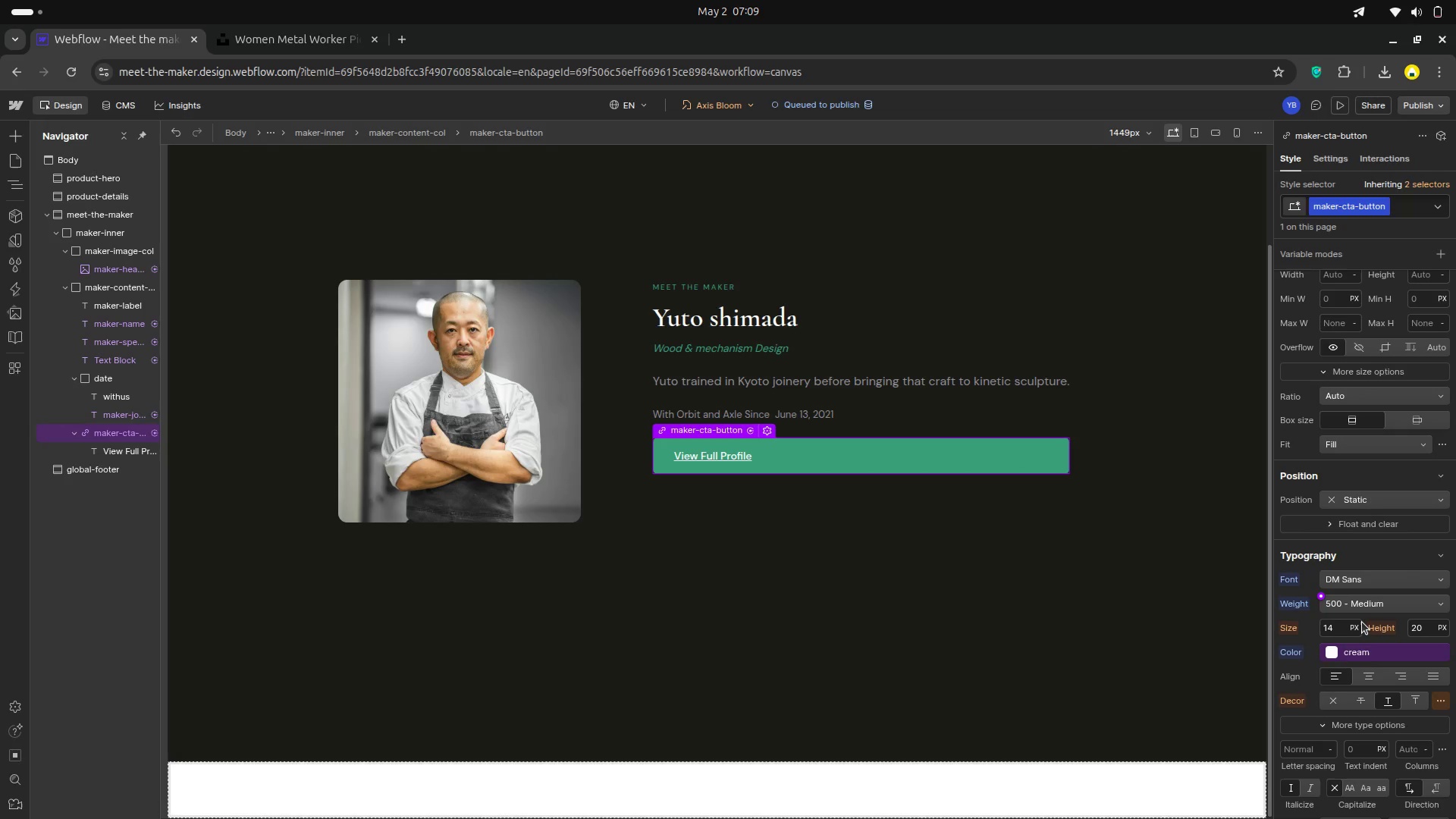 
scroll: coordinate [1351, 576], scroll_direction: down, amount: 2.0
 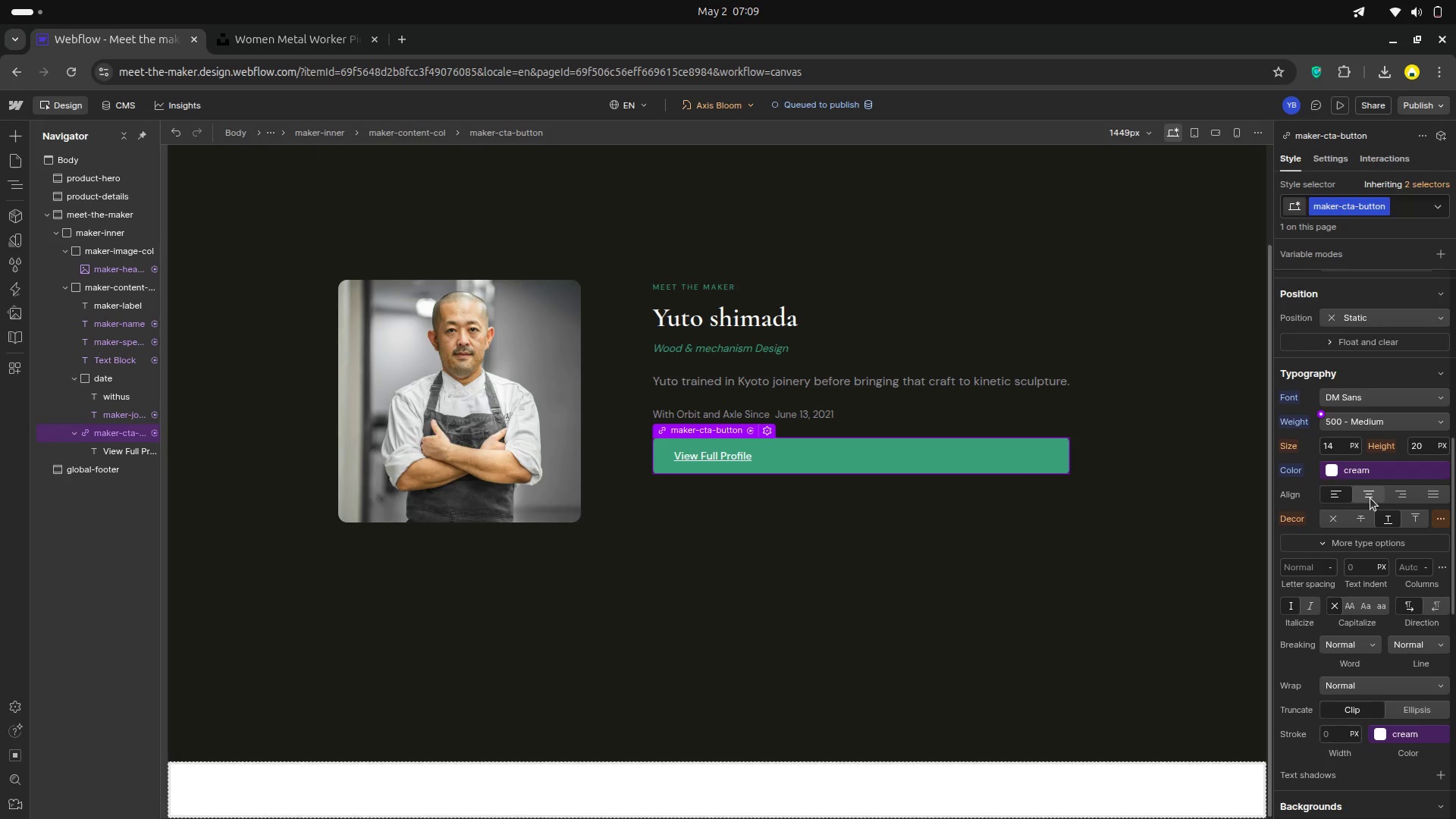 
left_click([1370, 498])
 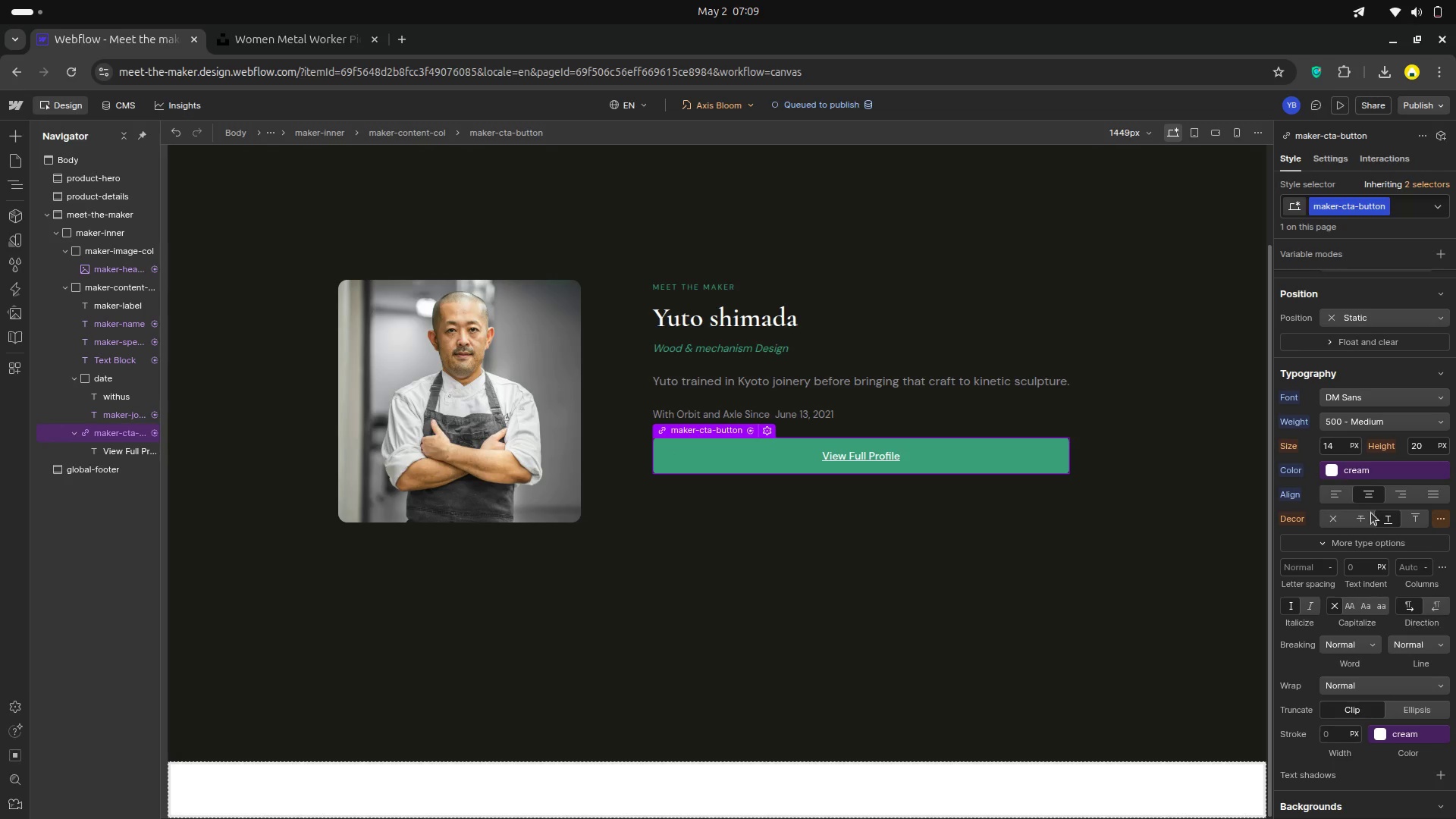 
wait(6.72)
 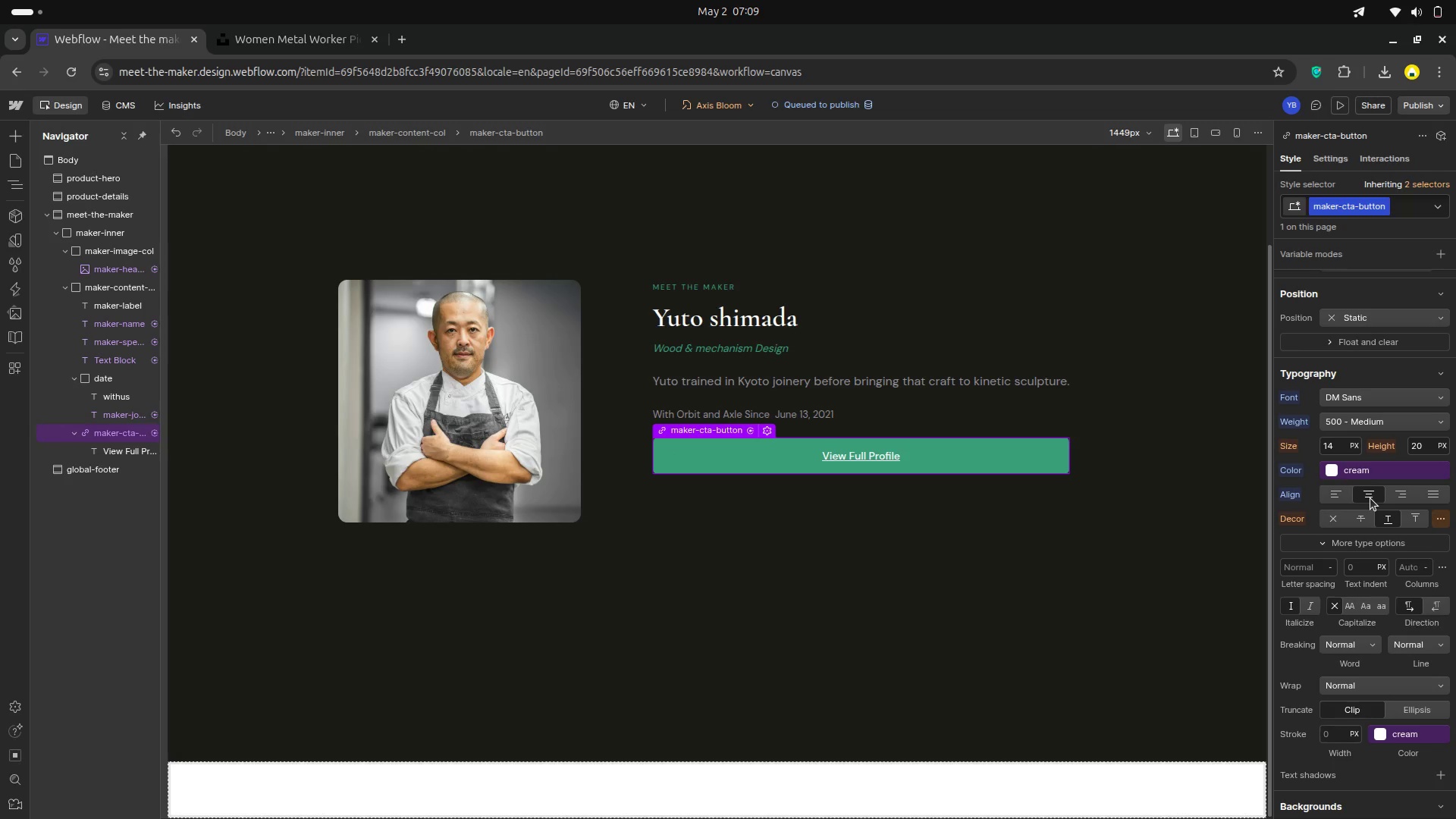 
left_click([1360, 541])
 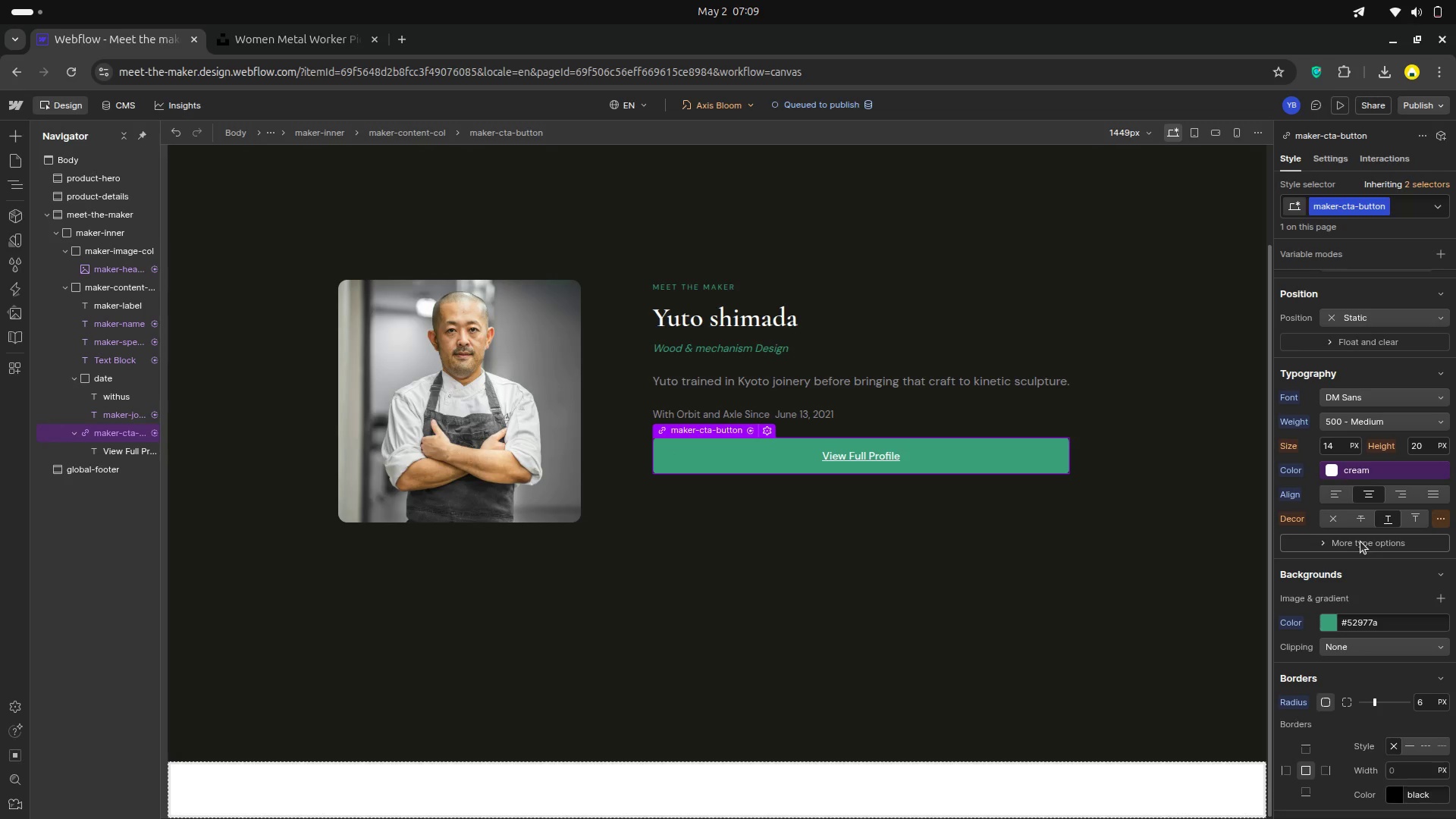 
left_click([1360, 541])
 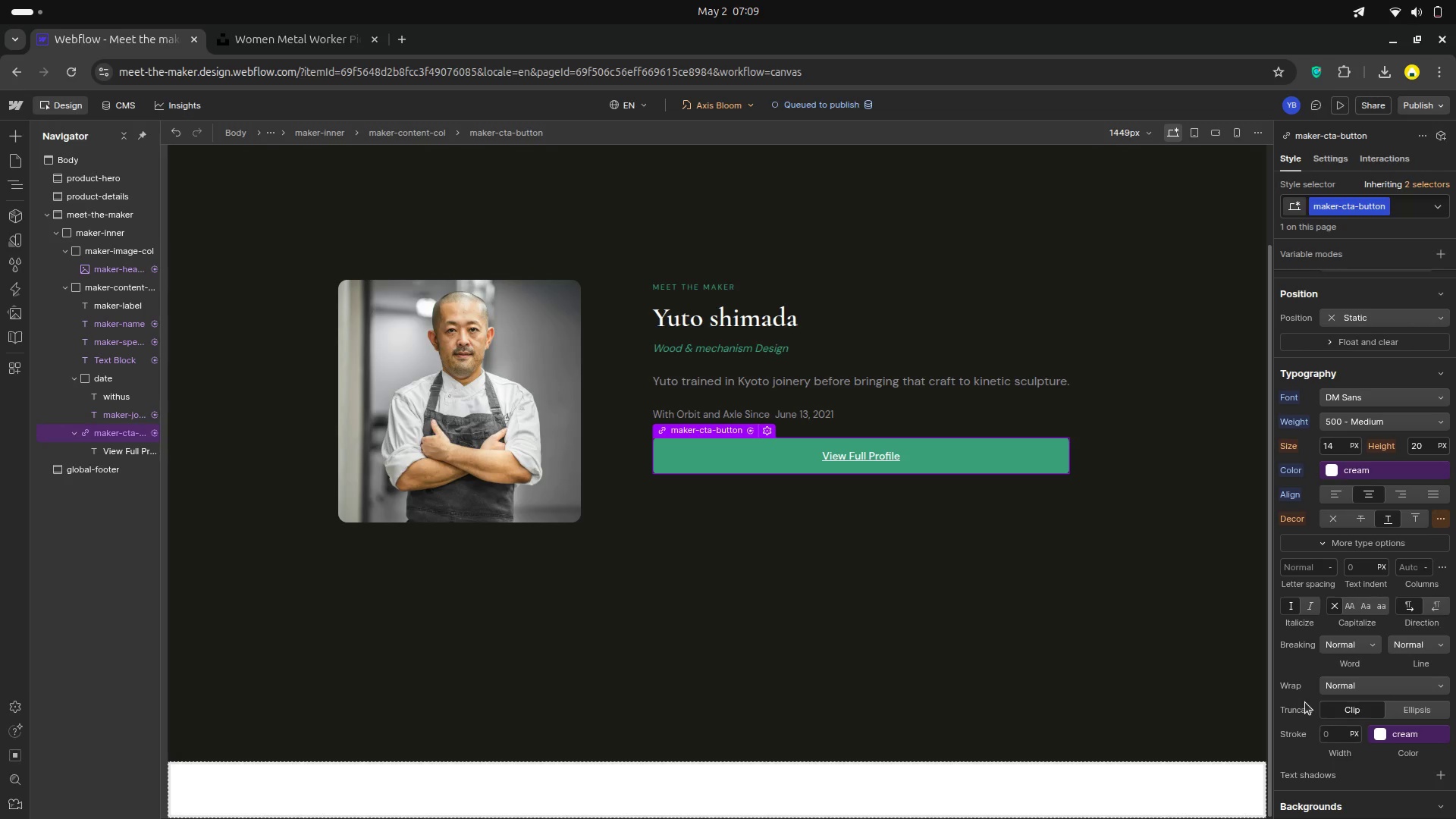 
wait(30.62)
 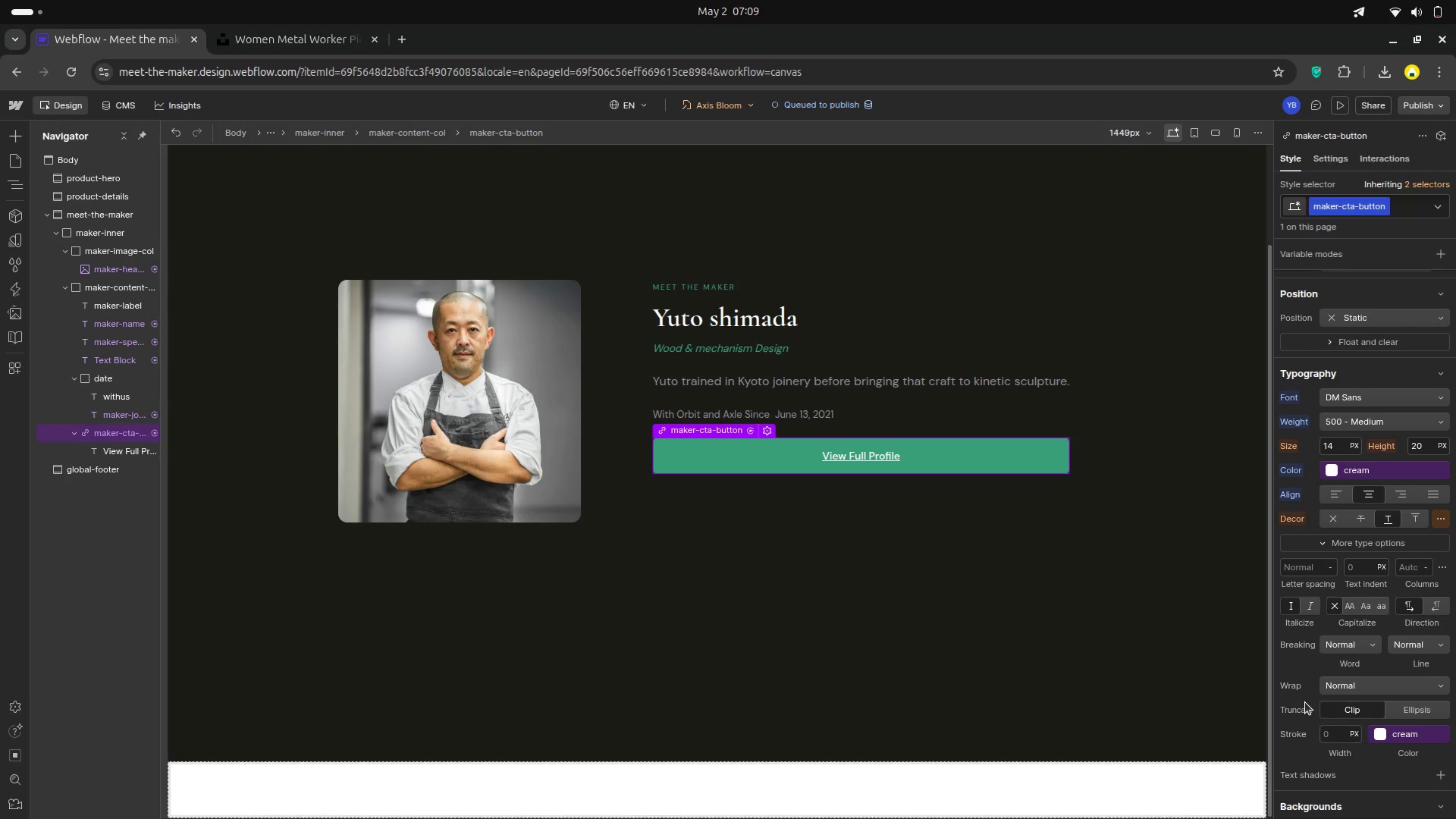 
left_click([1436, 215])
 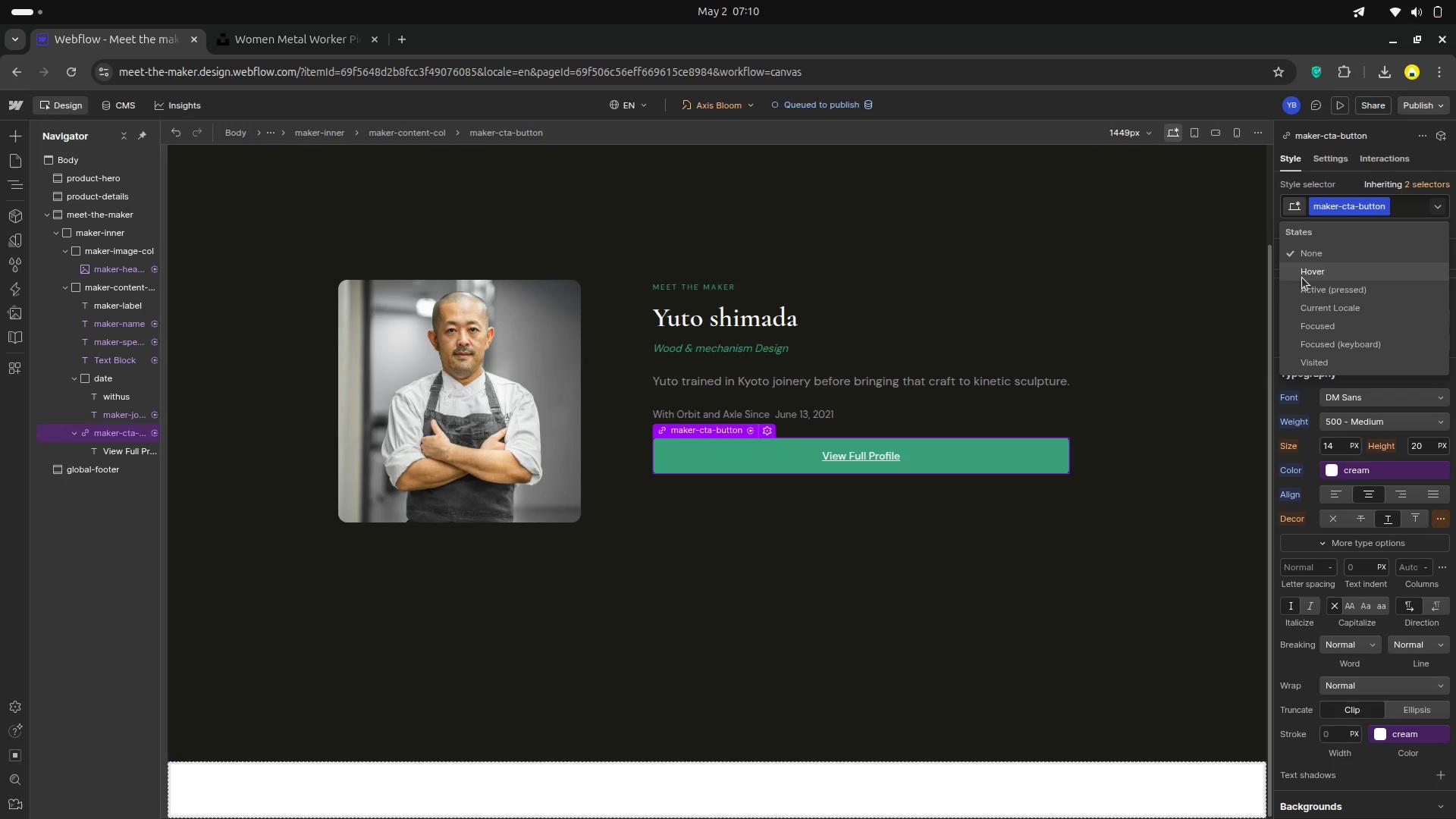 
left_click([1302, 278])
 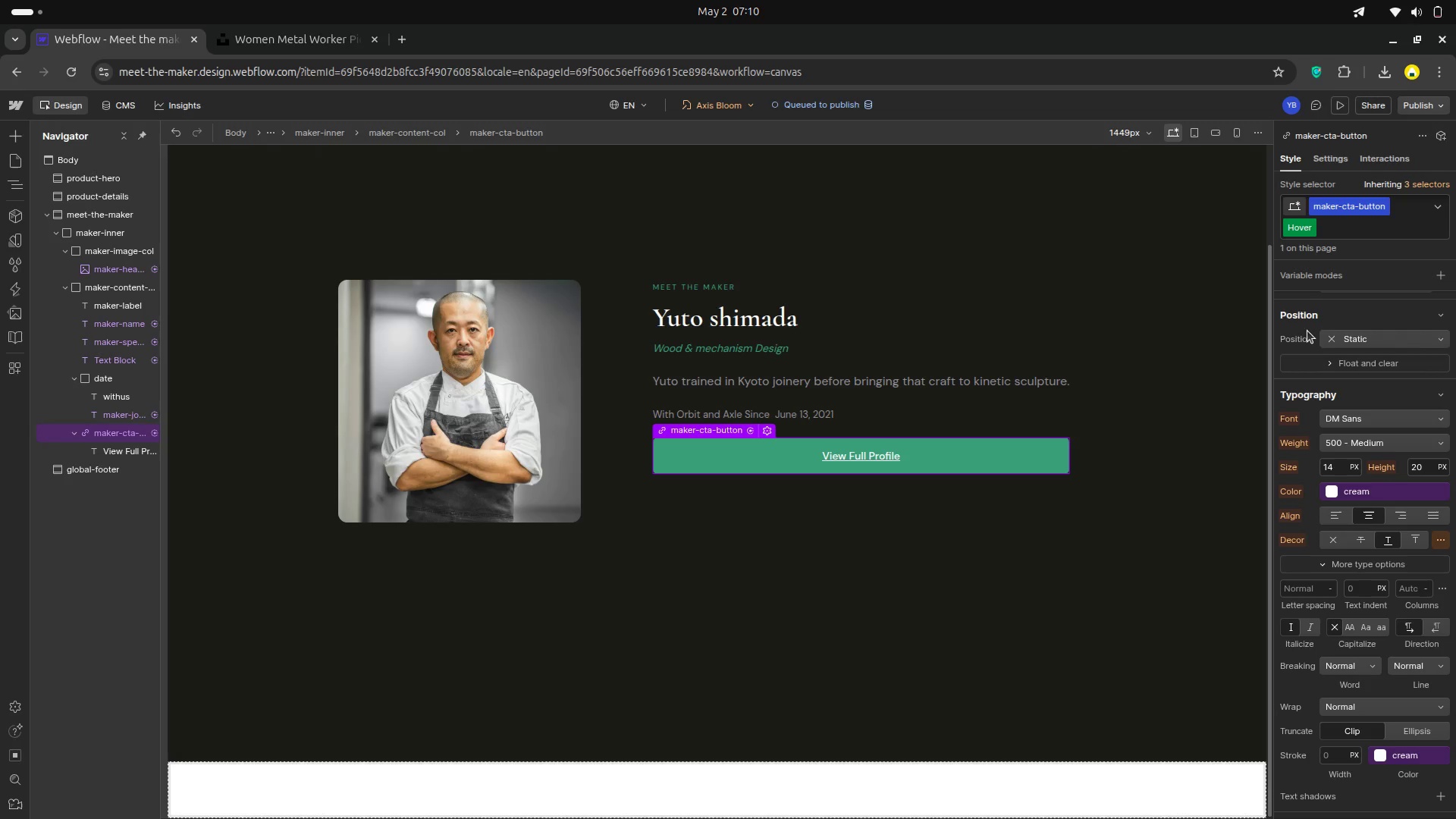 
scroll: coordinate [1329, 331], scroll_direction: down, amount: 8.0
 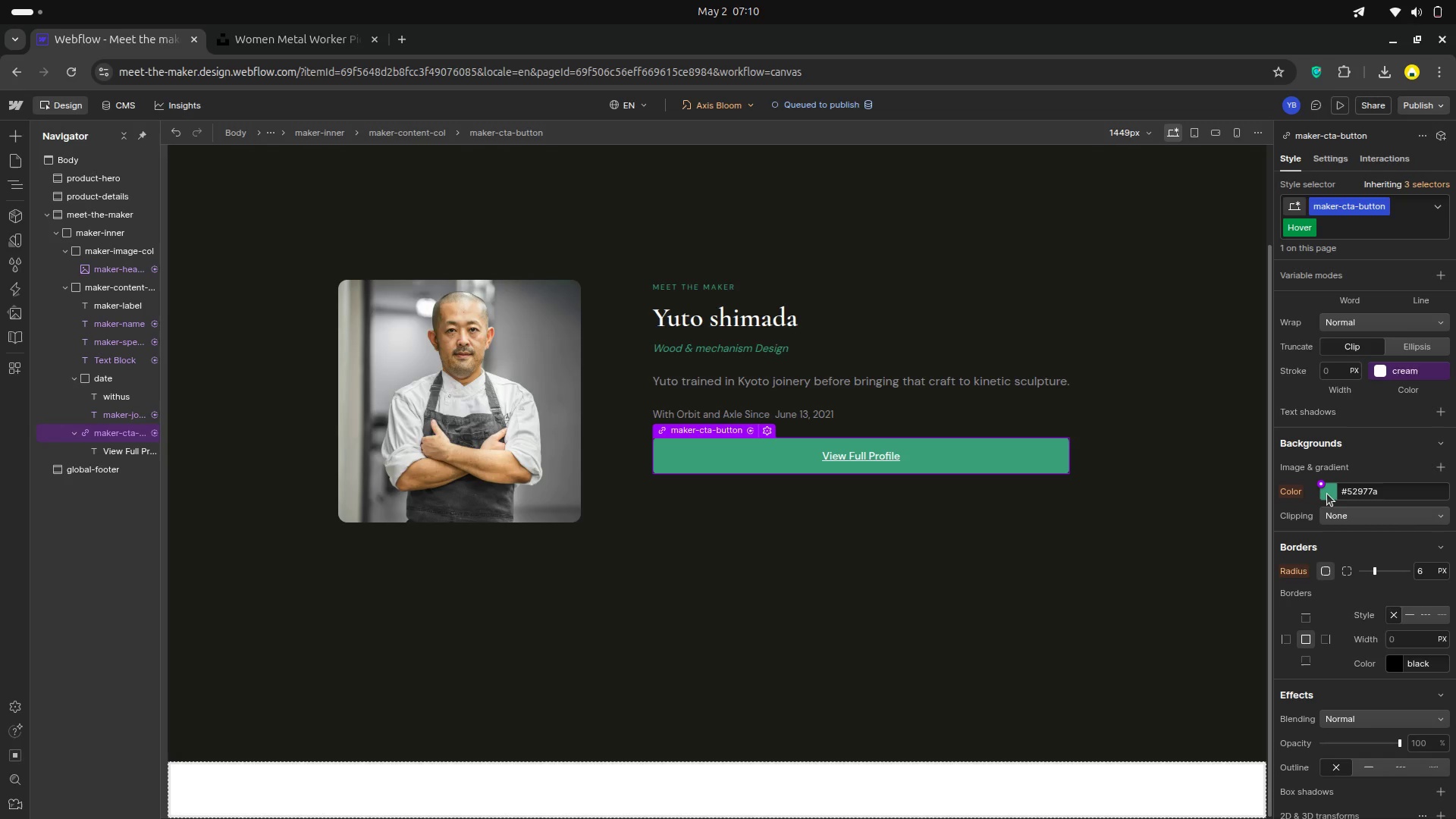 
left_click([1327, 494])
 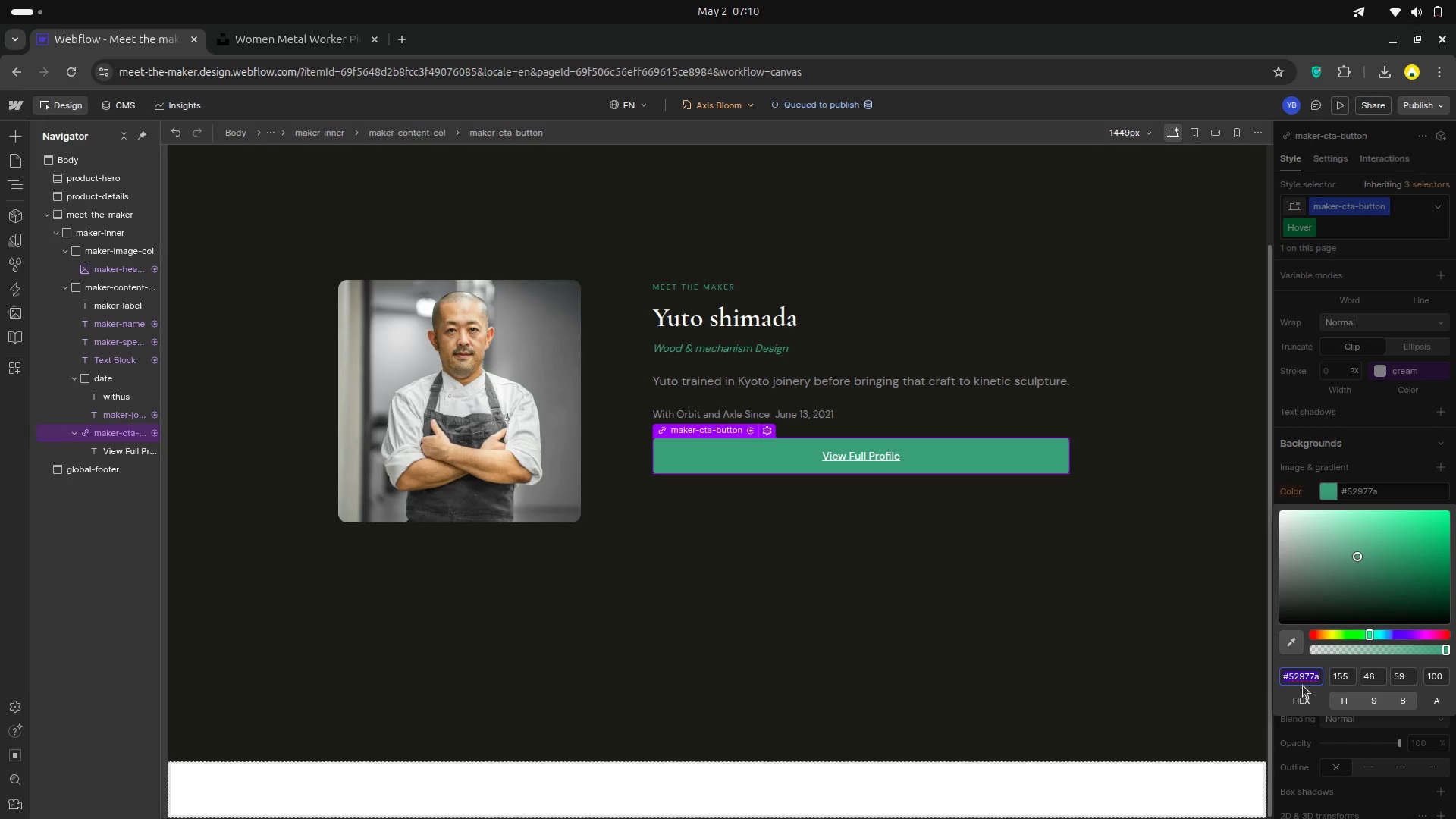 
left_click([1301, 674])
 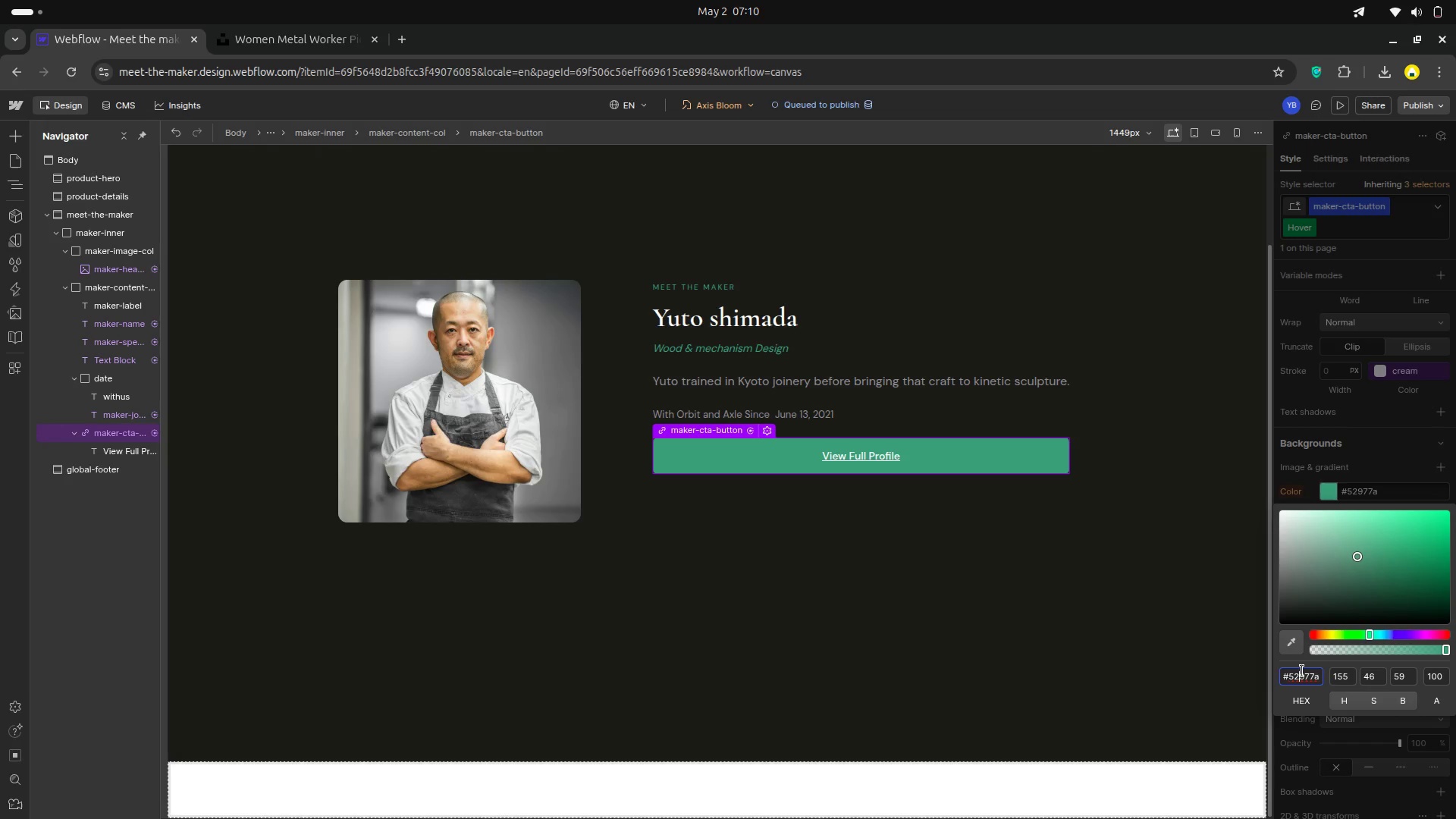 
key(Shift+3)
 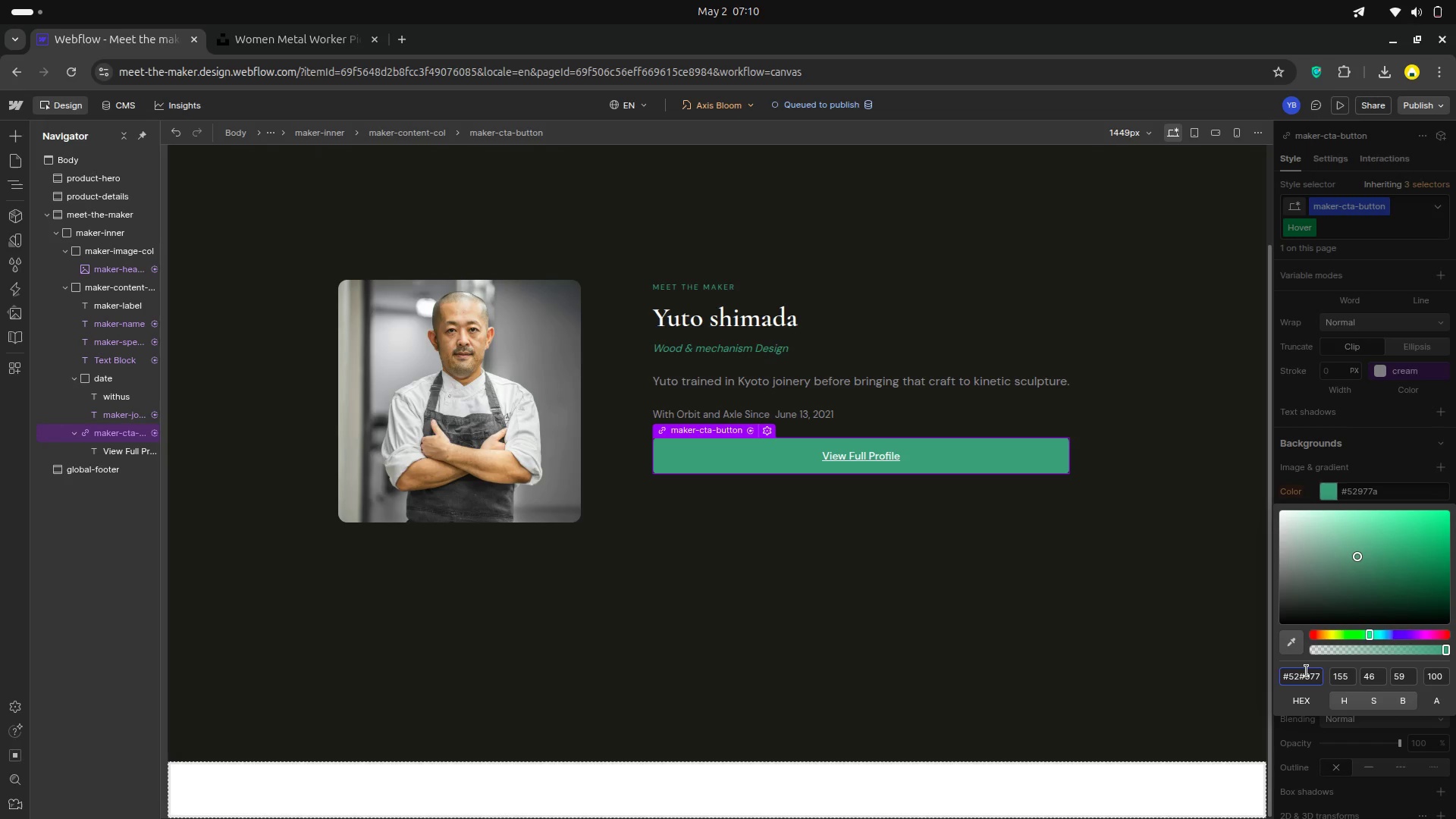 
key(Control+A)
 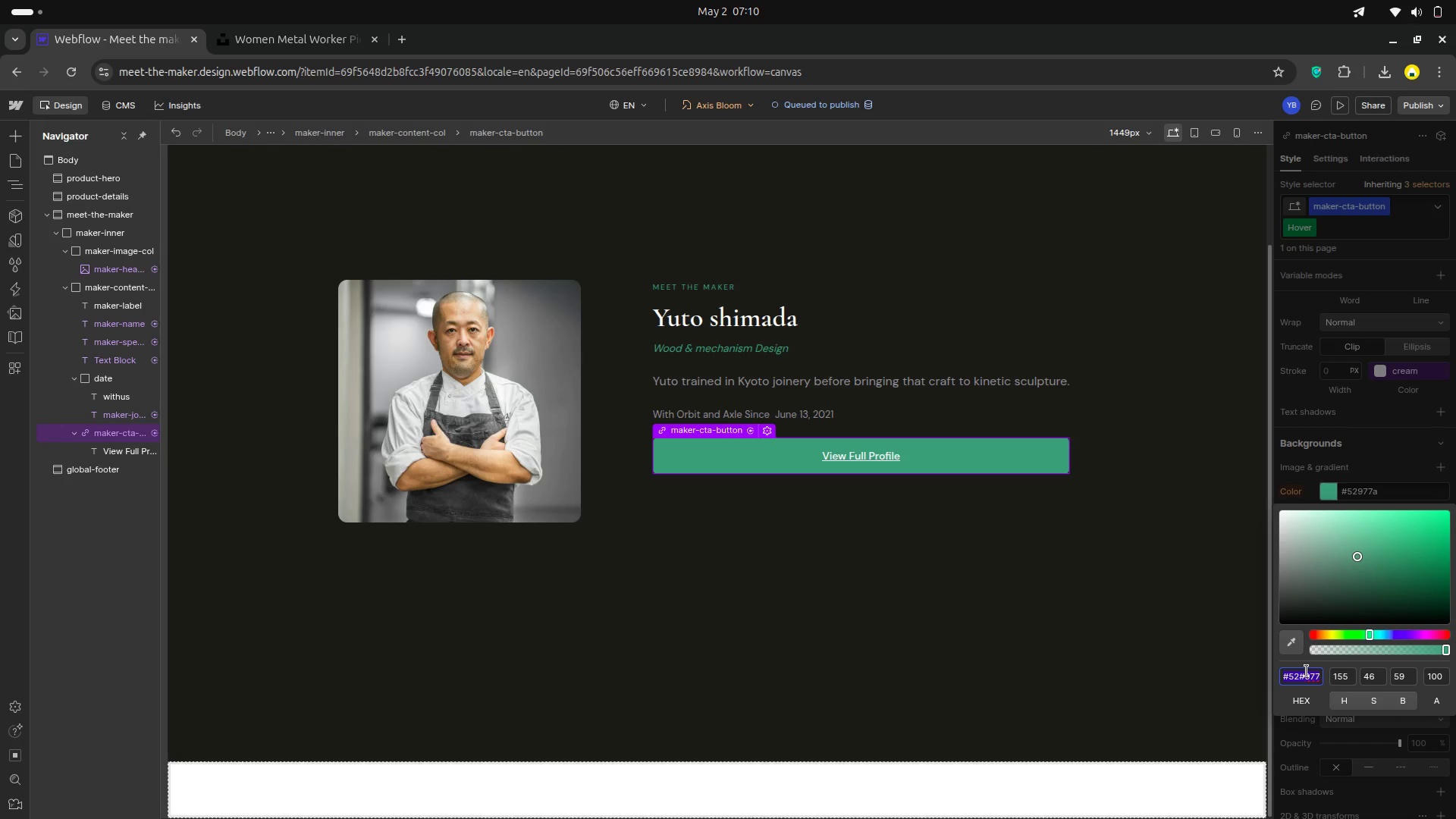 
type(#2e6b4f)
 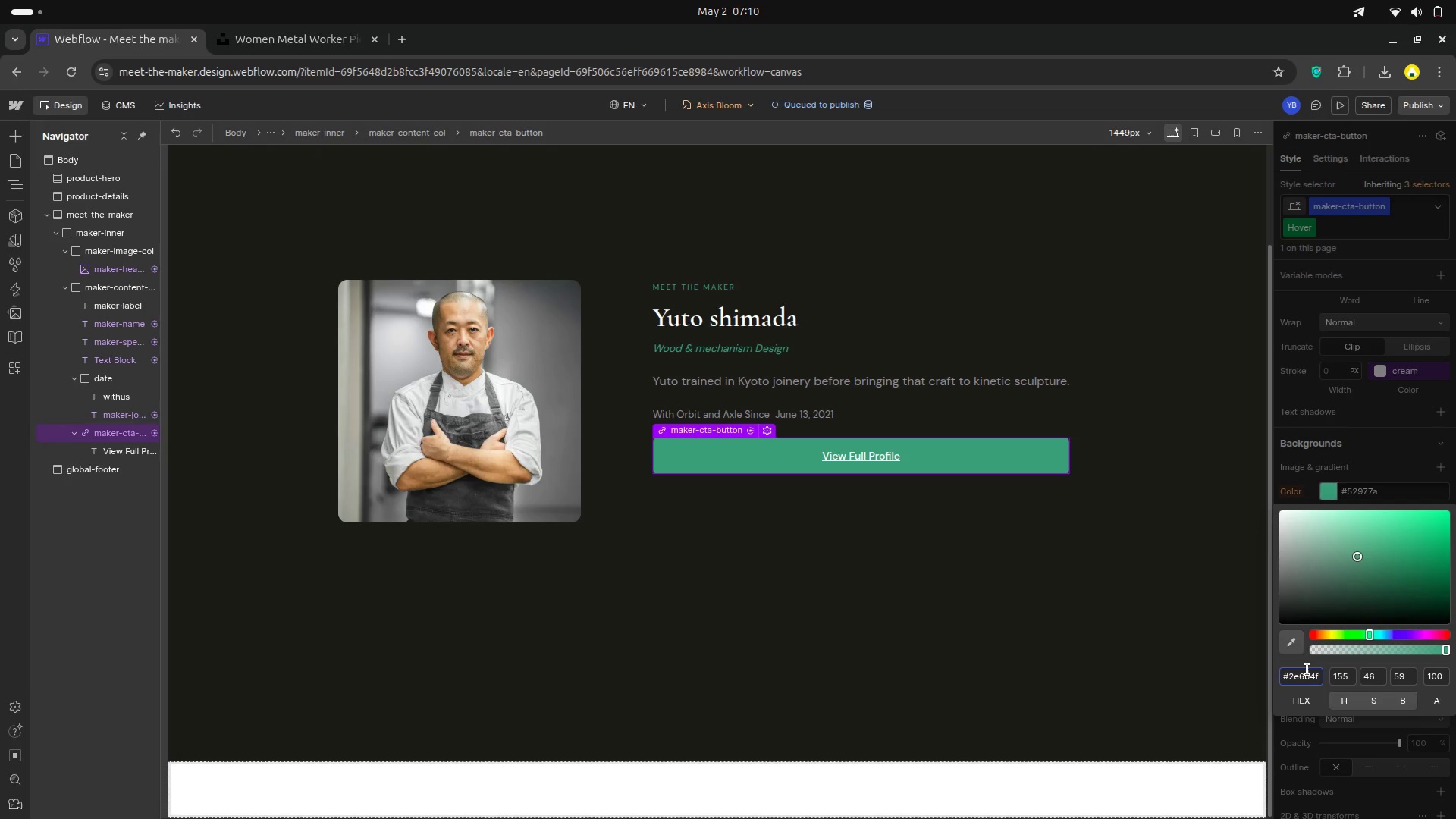 
key(Enter)
 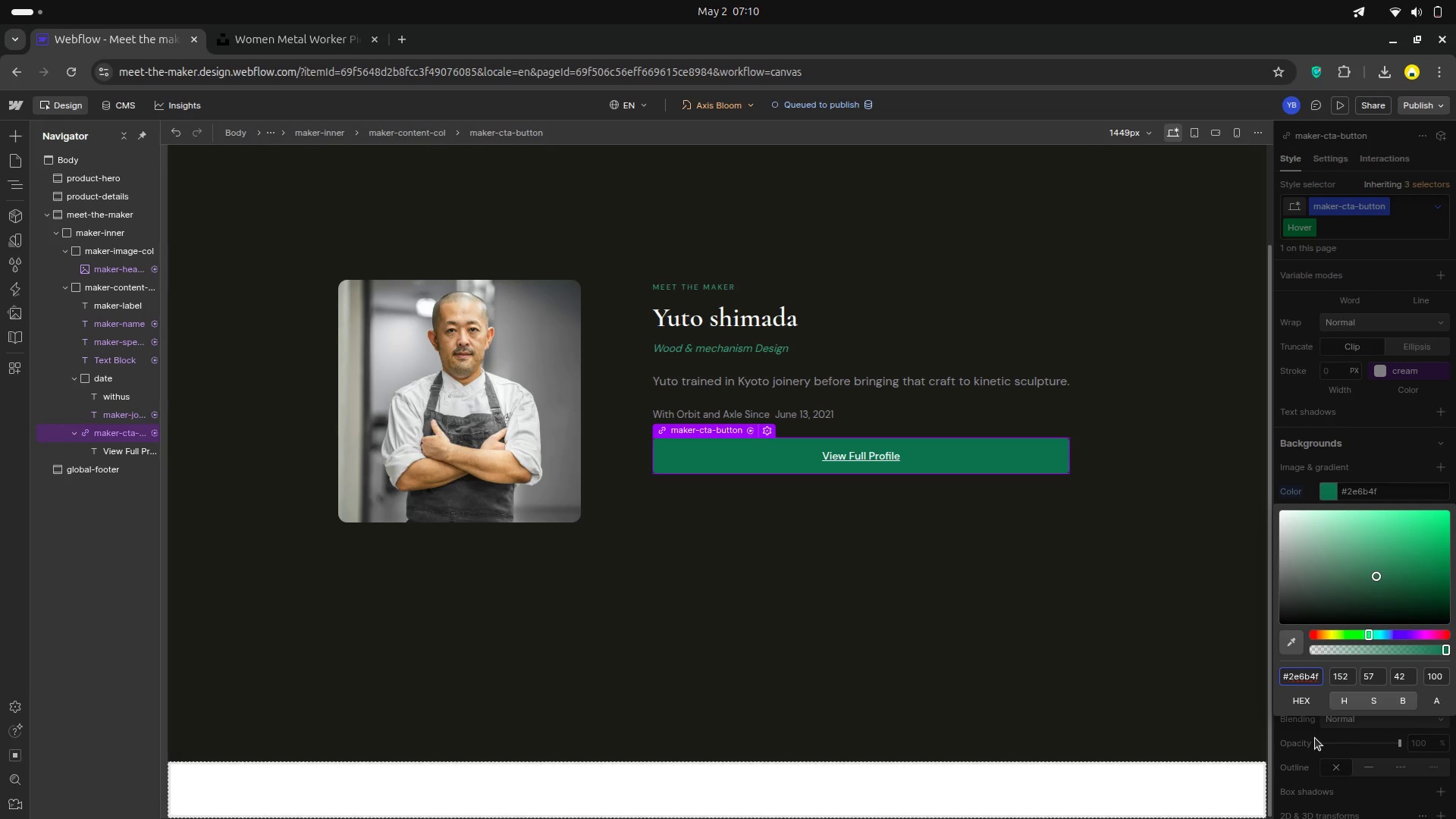 
left_click([1315, 738])
 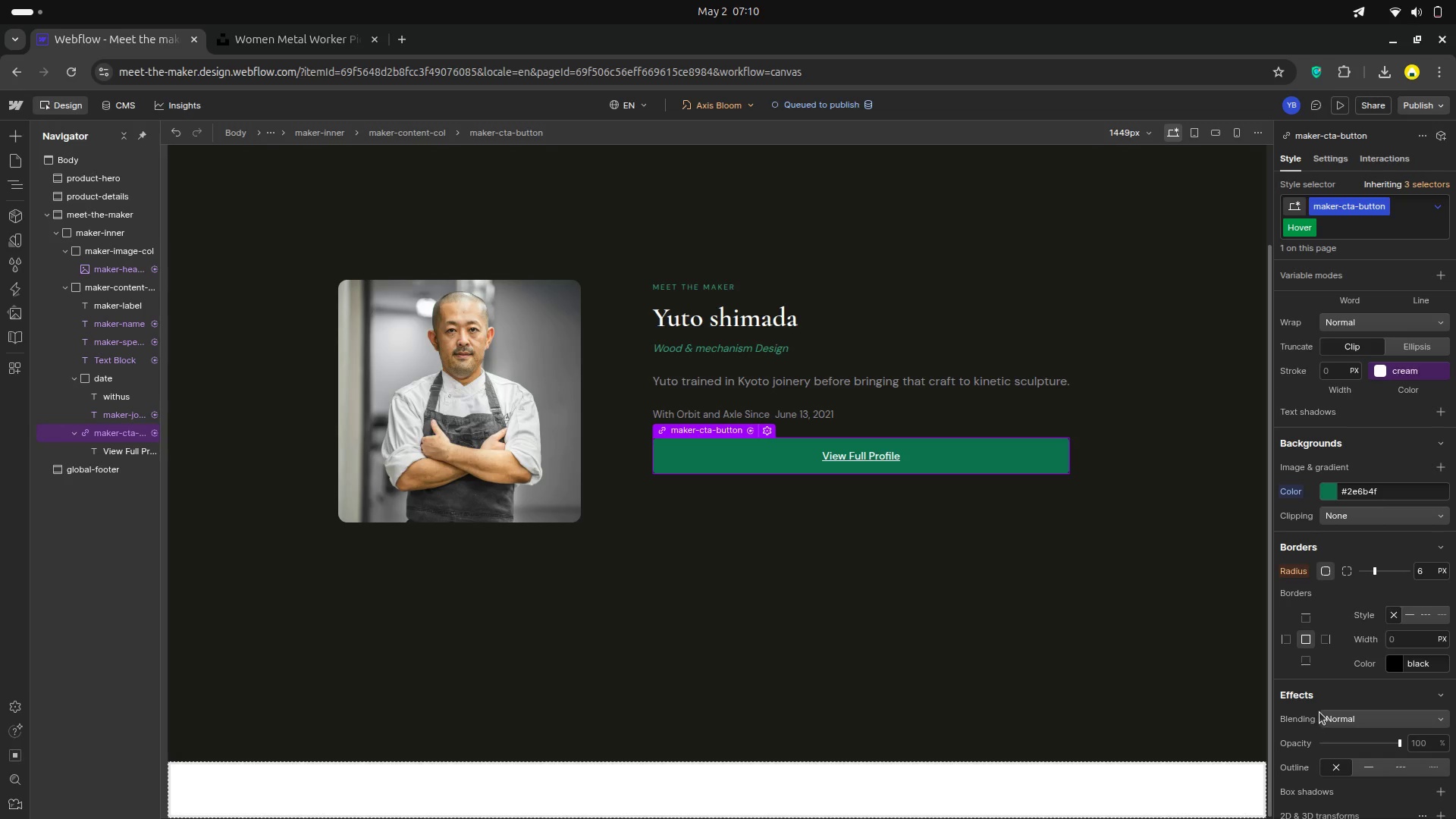 
scroll: coordinate [1316, 700], scroll_direction: down, amount: 3.0
 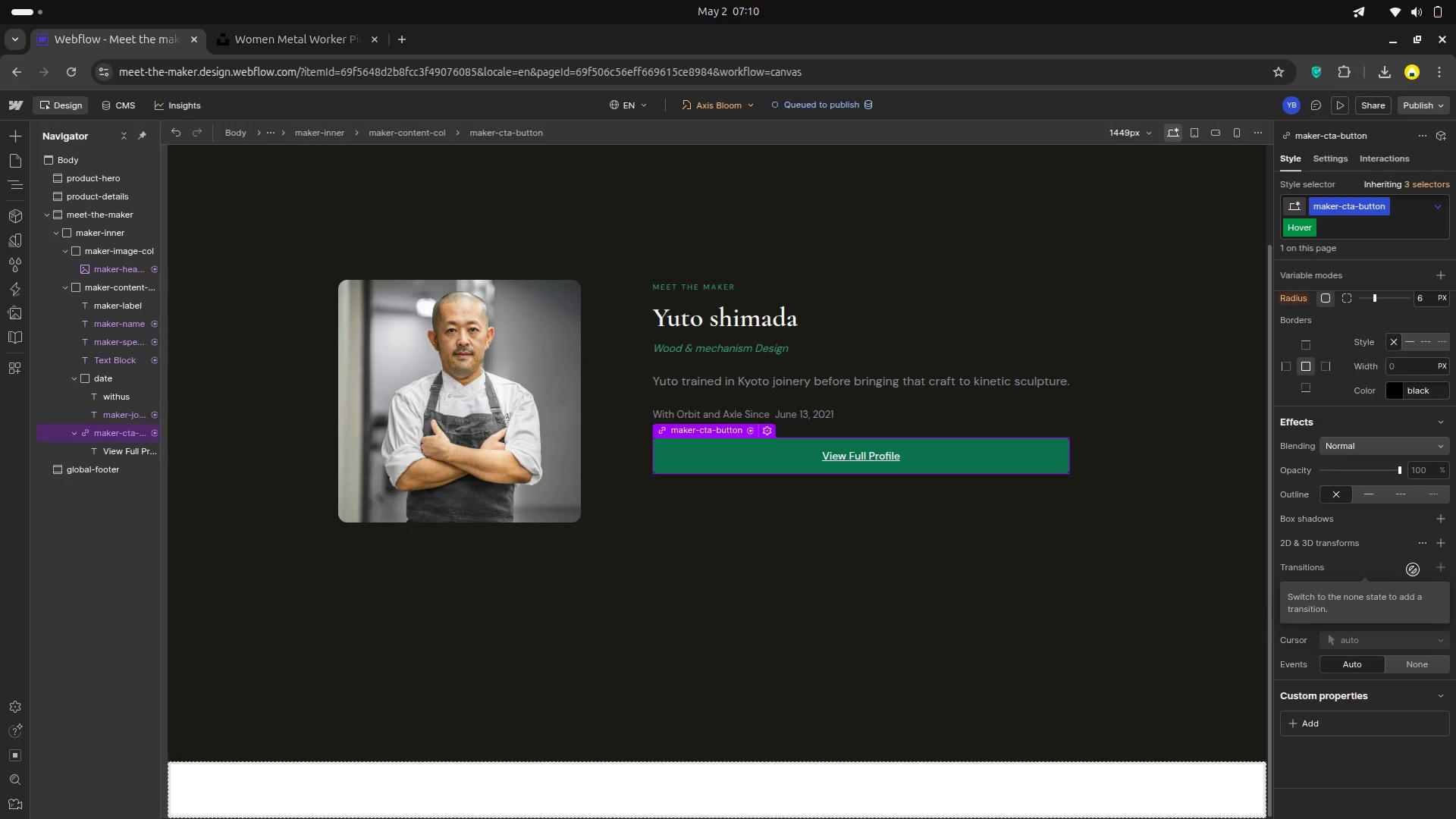 
wait(9.11)
 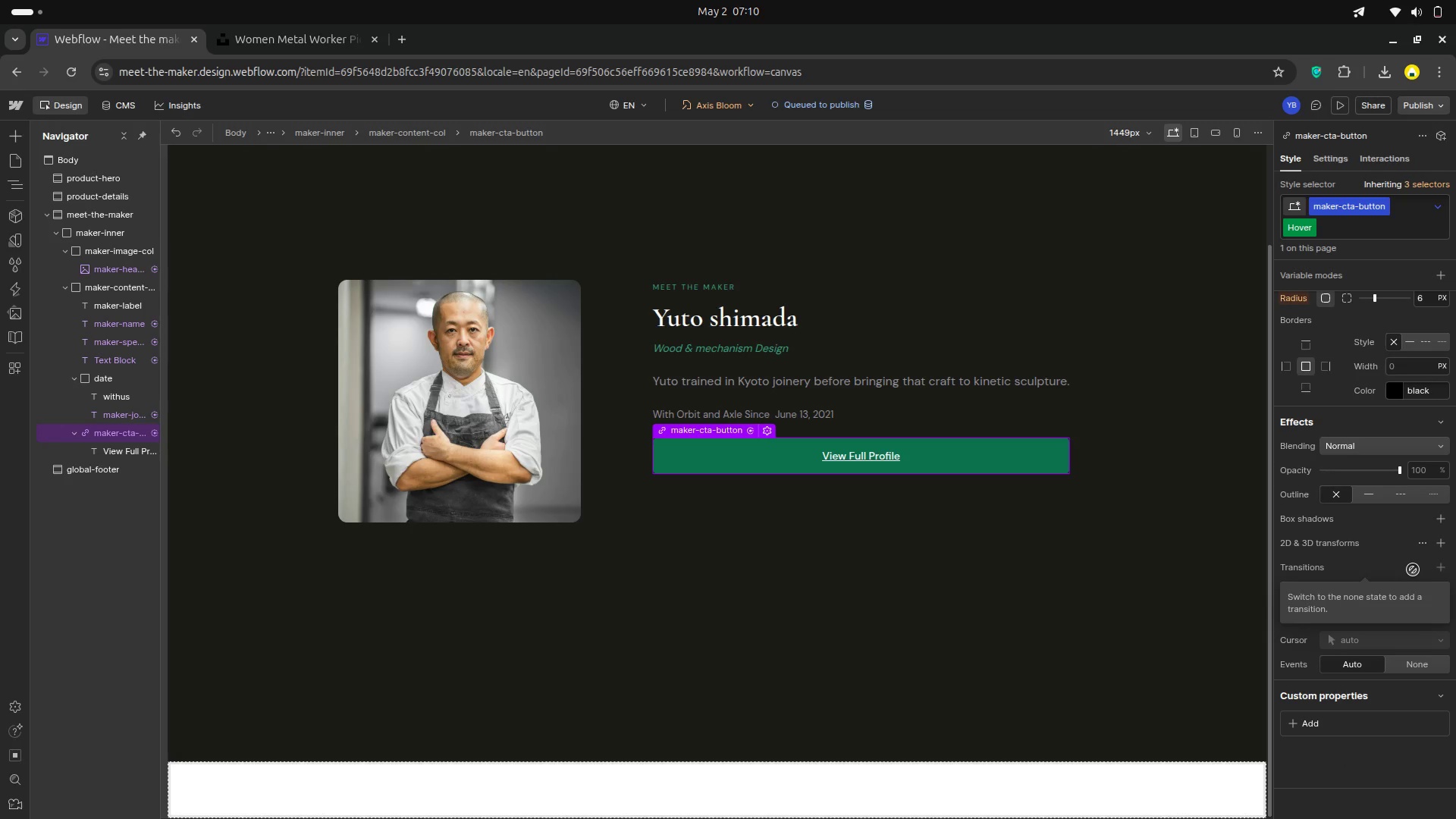 
scroll: coordinate [1415, 490], scroll_direction: up, amount: 26.0
 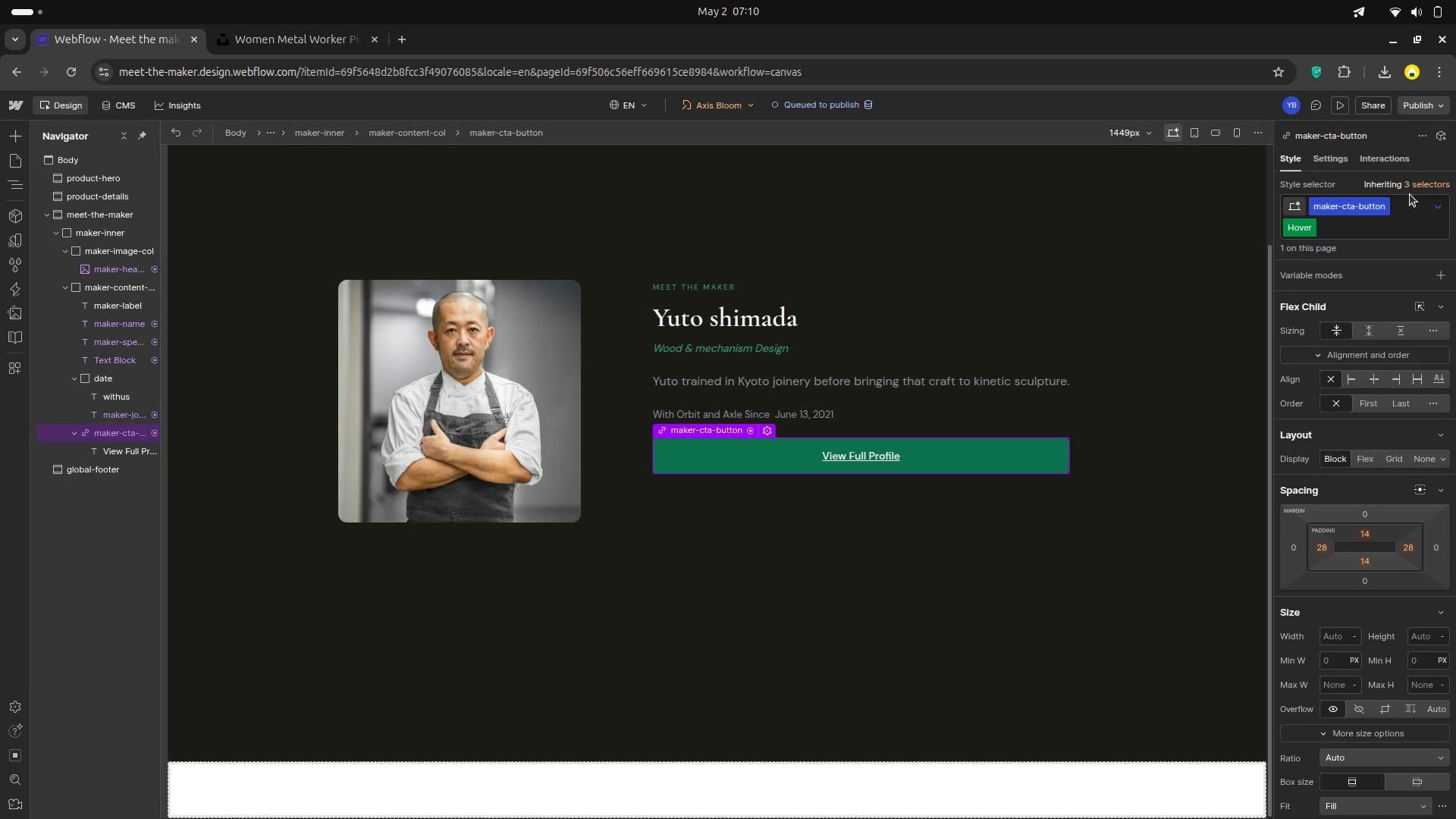 
left_click([1444, 203])
 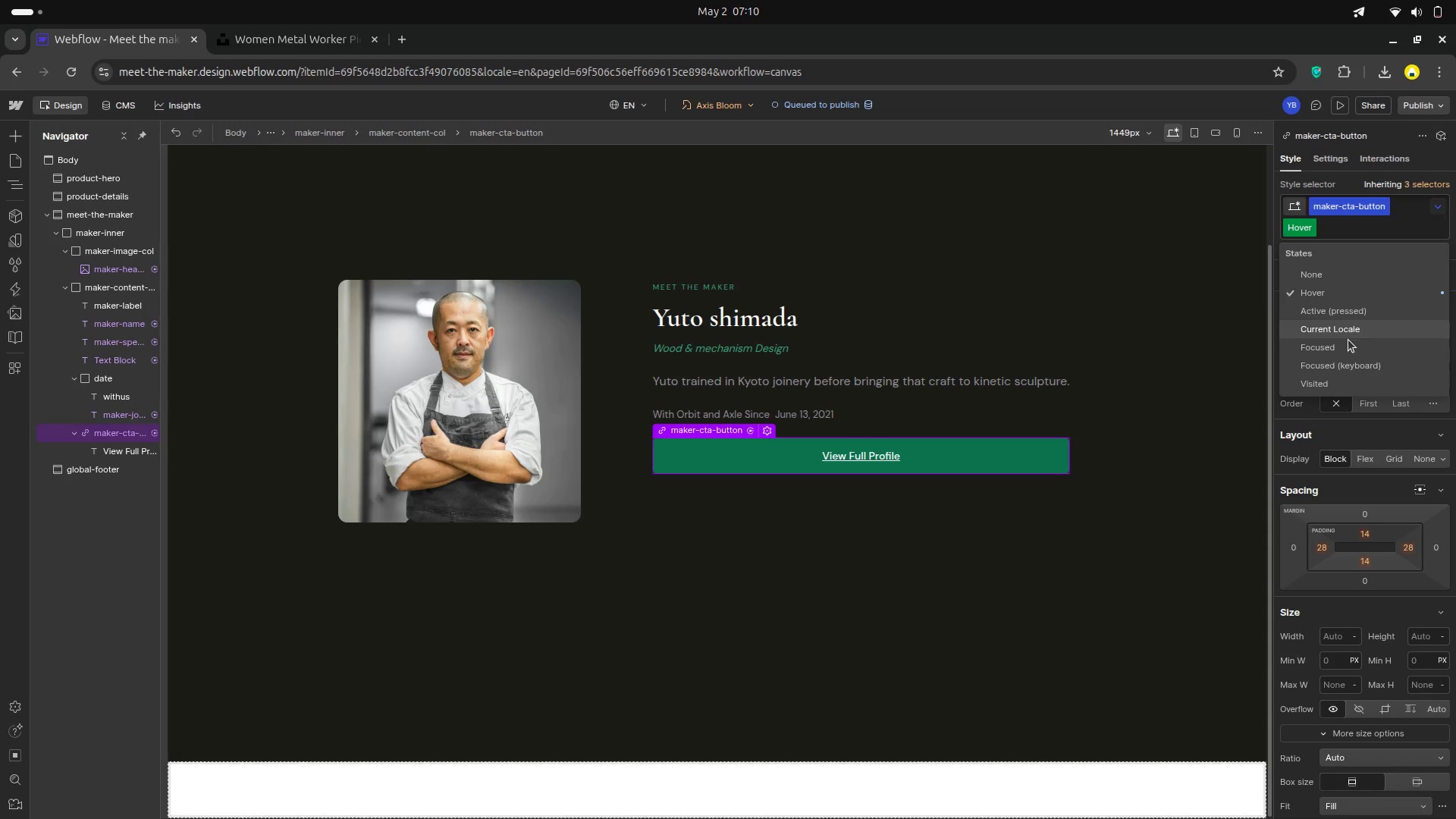 
left_click([1348, 341])
 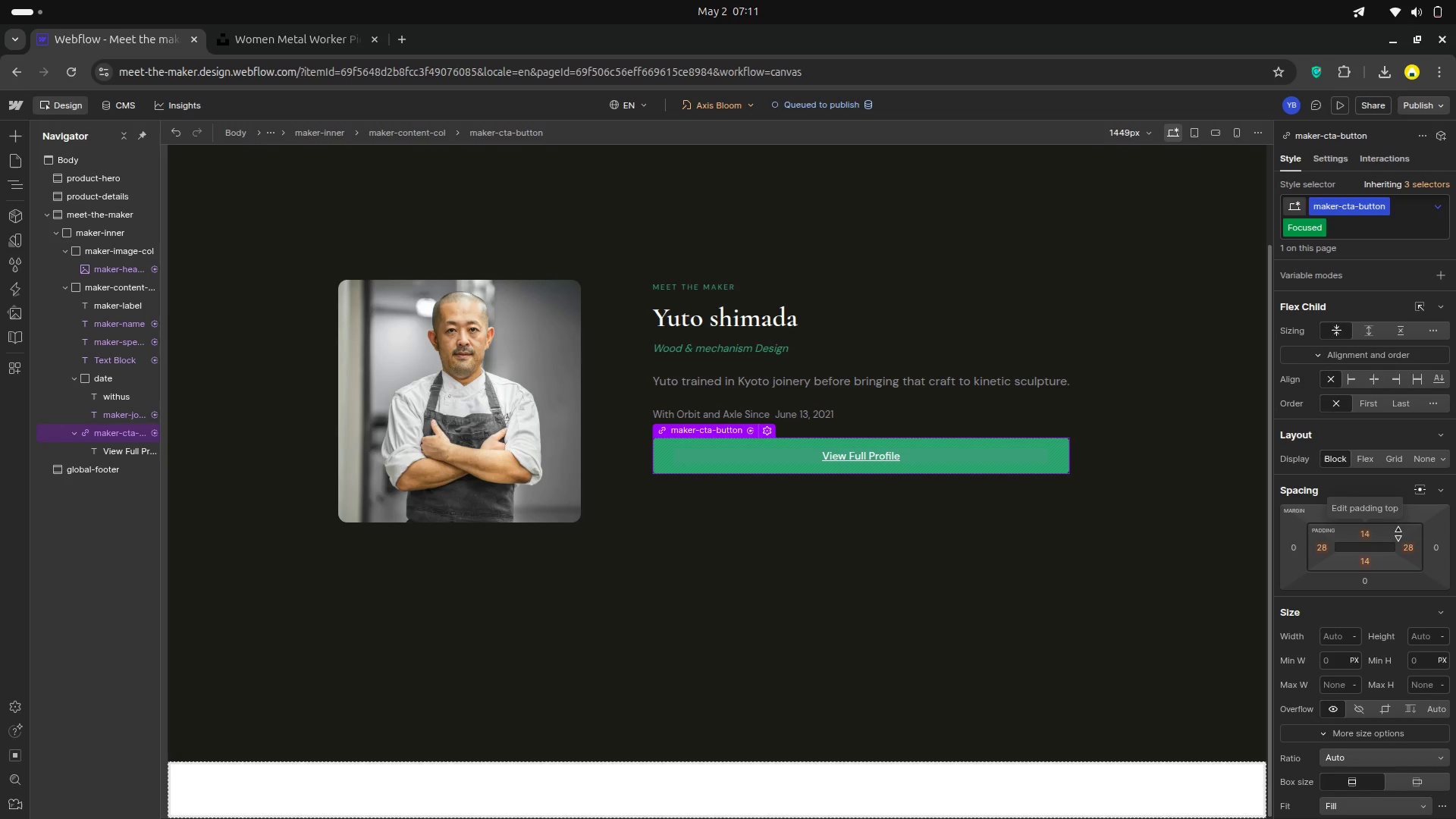 
scroll: coordinate [1399, 538], scroll_direction: down, amount: 5.0
 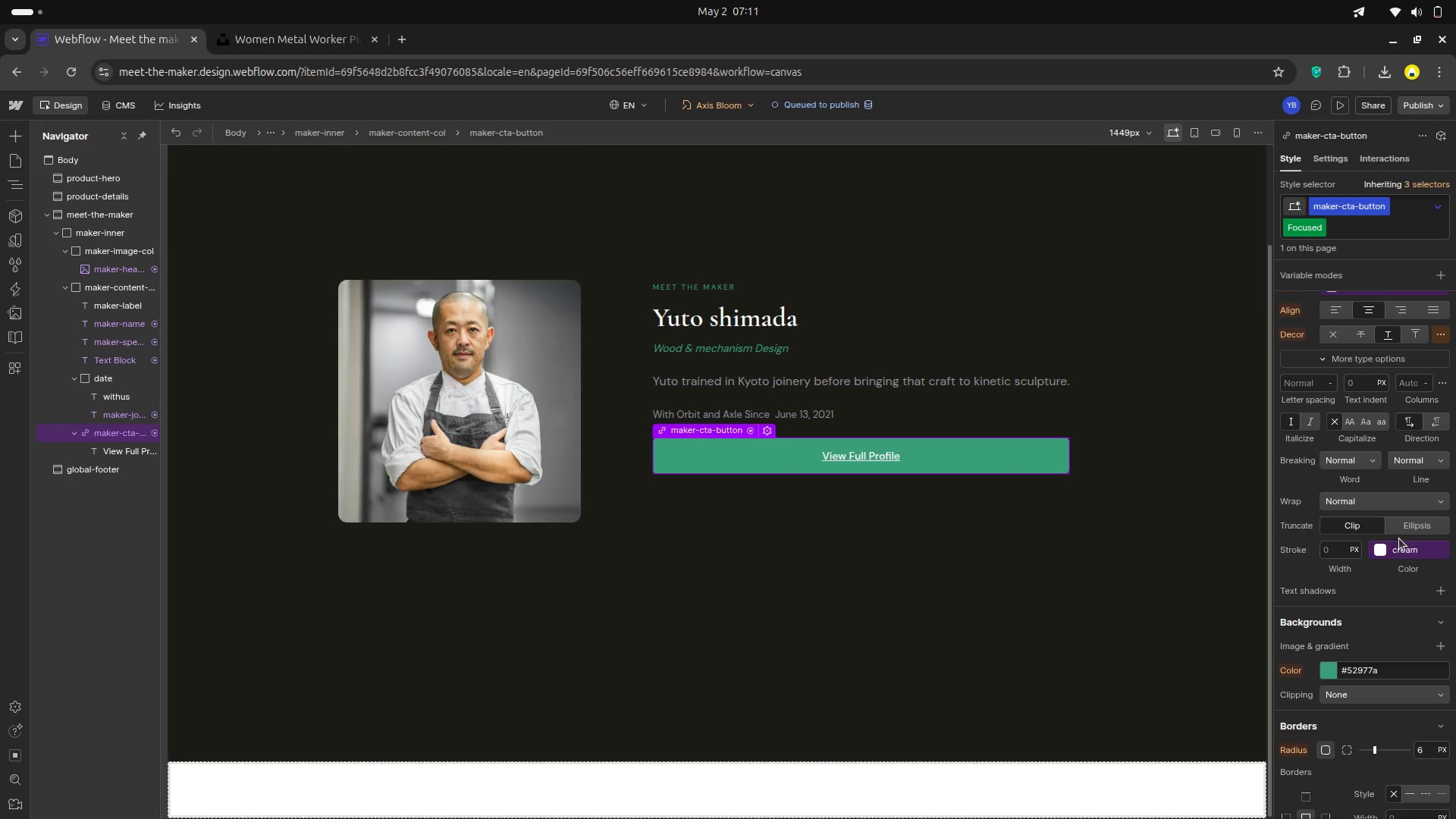 
scroll: coordinate [1399, 538], scroll_direction: up, amount: 2.0
 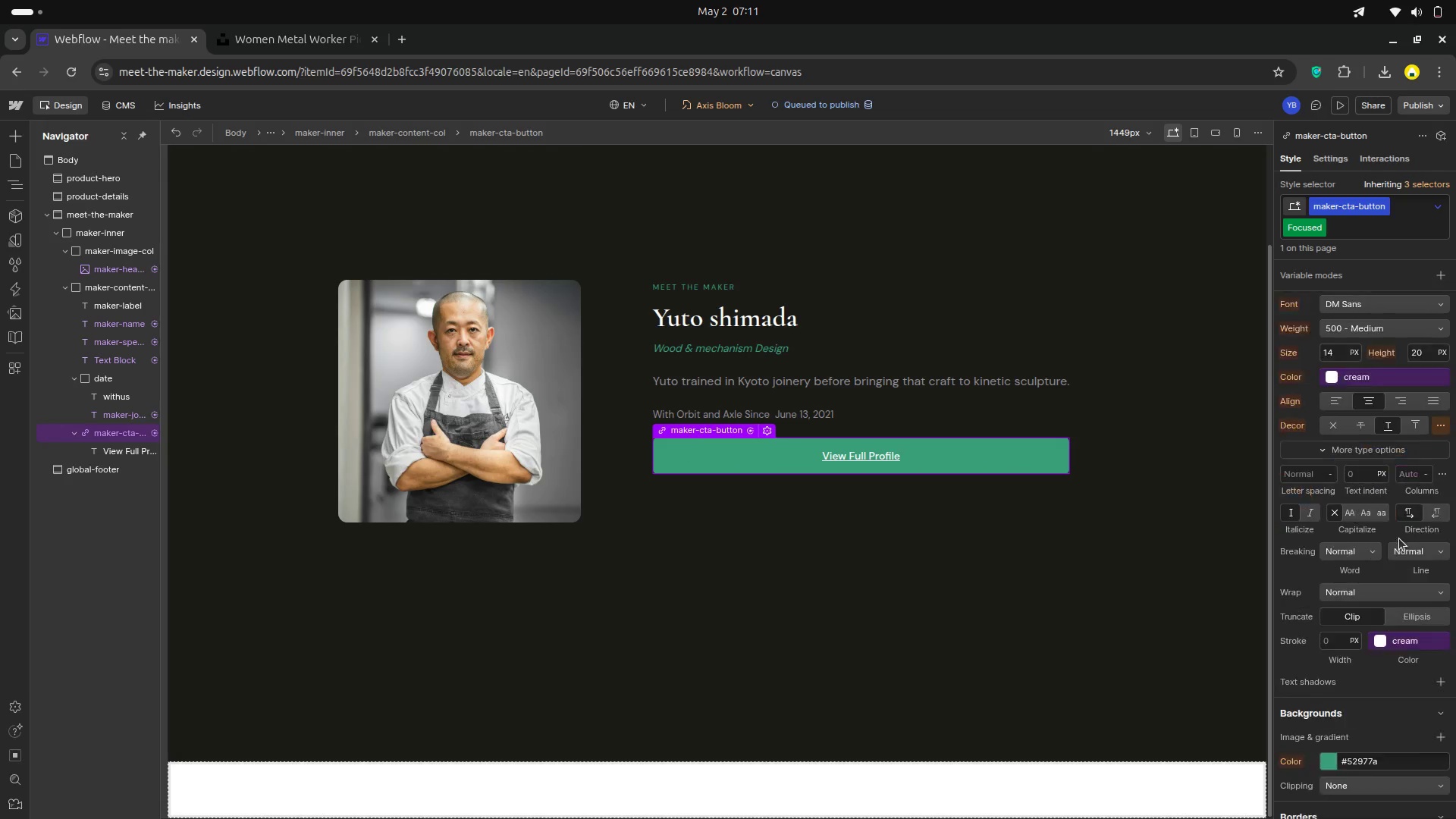 
scroll: coordinate [1364, 564], scroll_direction: down, amount: 6.0
 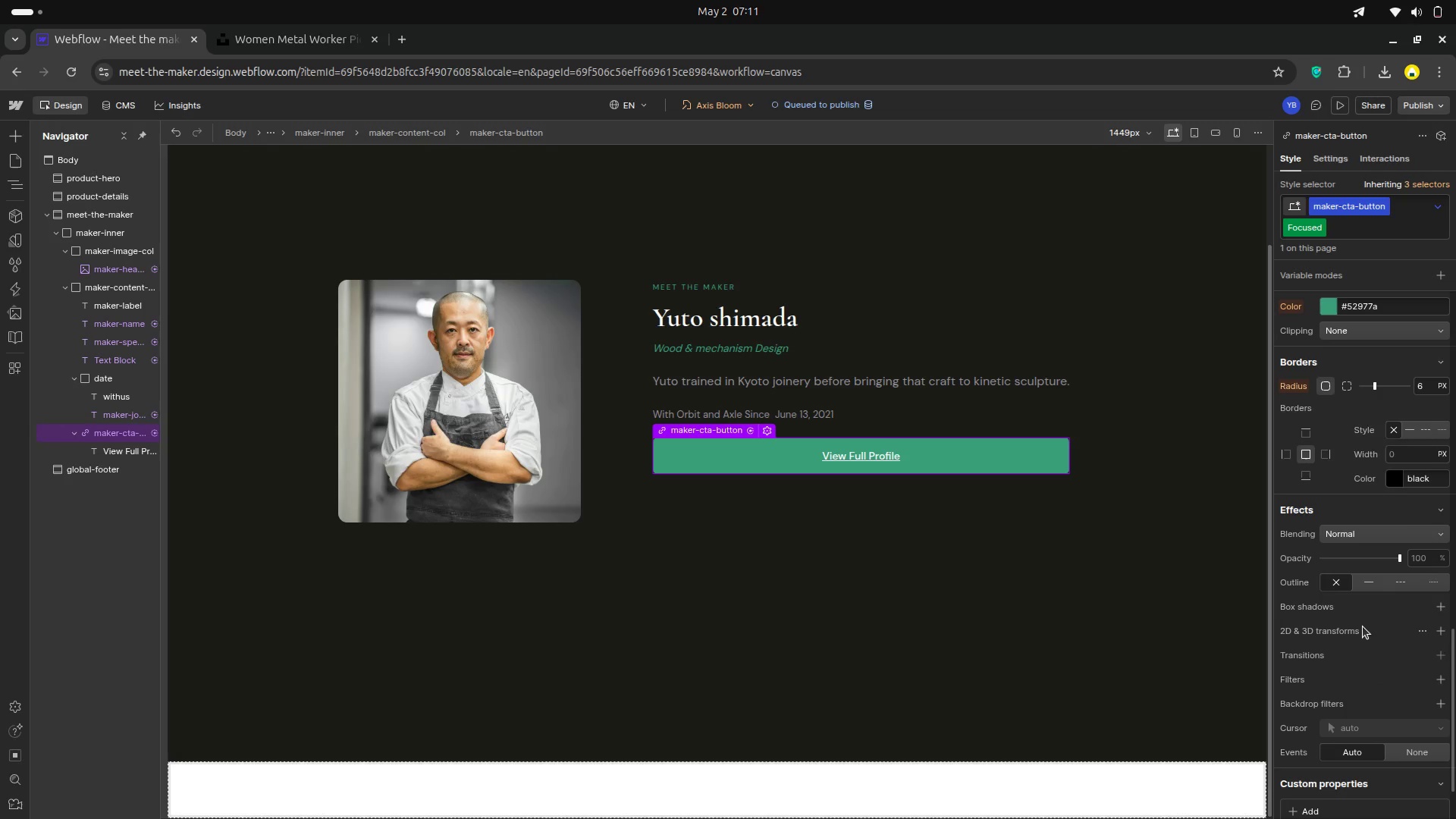 
scroll: coordinate [1363, 626], scroll_direction: up, amount: 2.0
 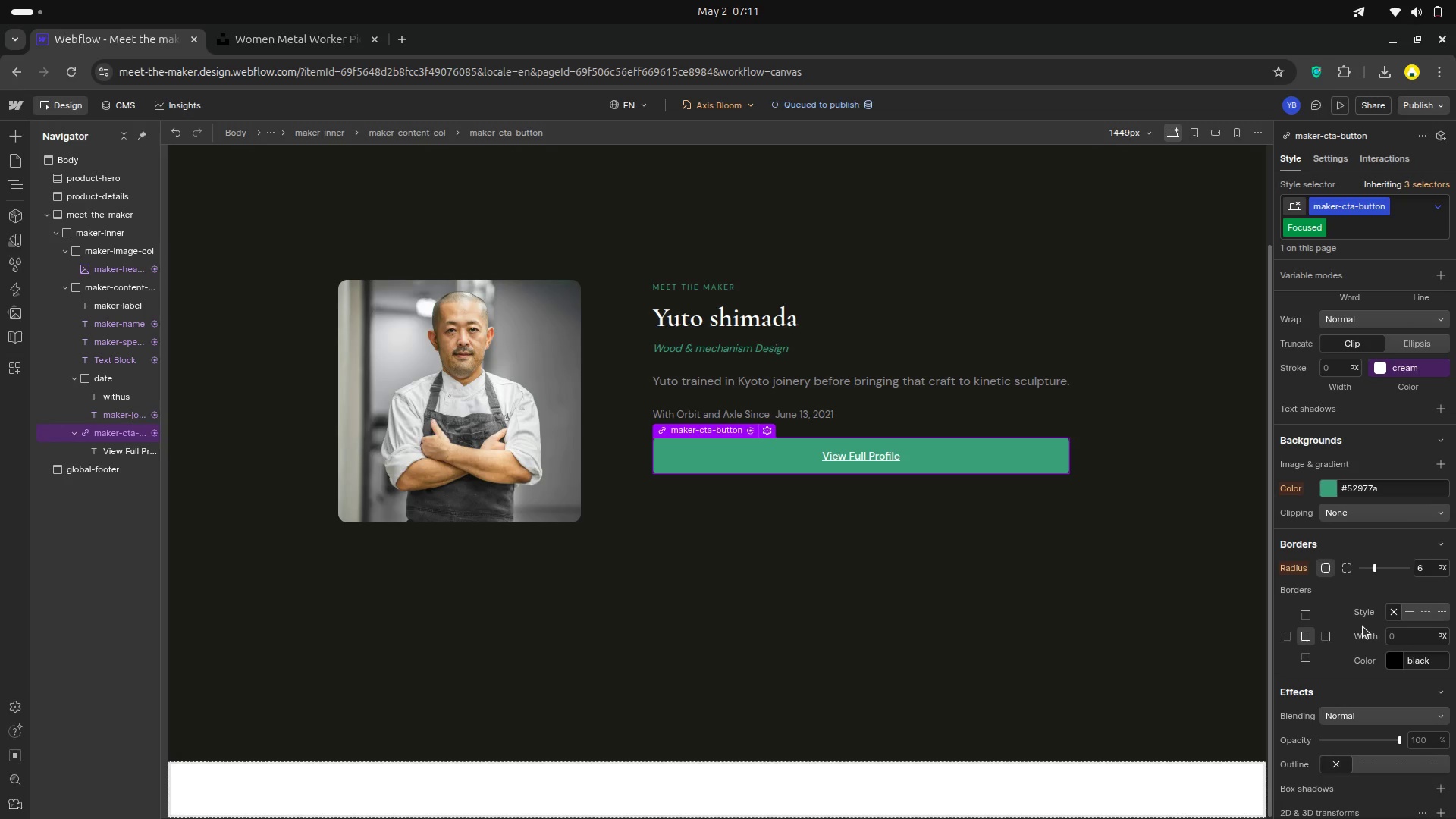 
scroll: coordinate [1363, 626], scroll_direction: down, amount: 1.0
 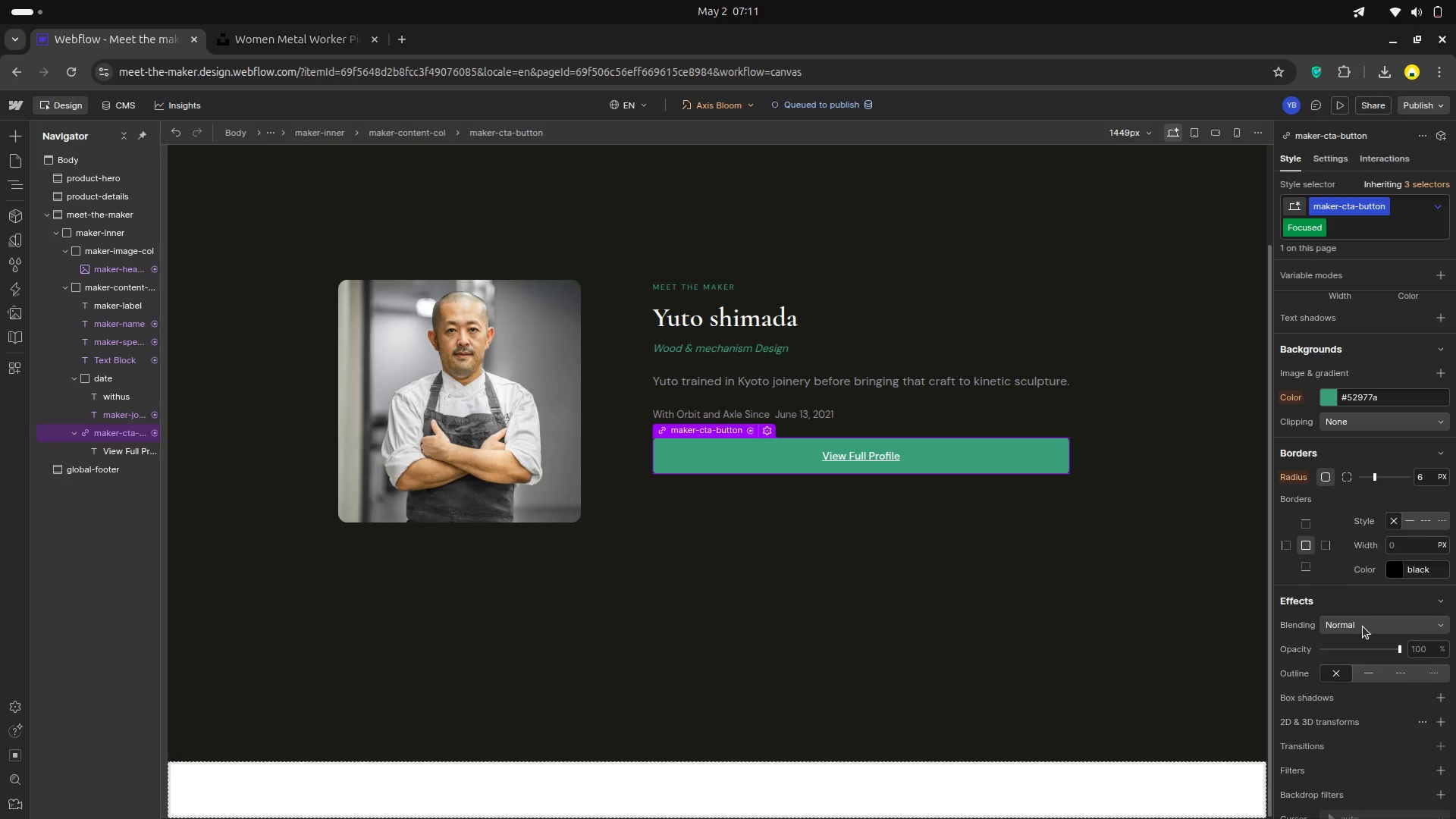 
wait(7.02)
 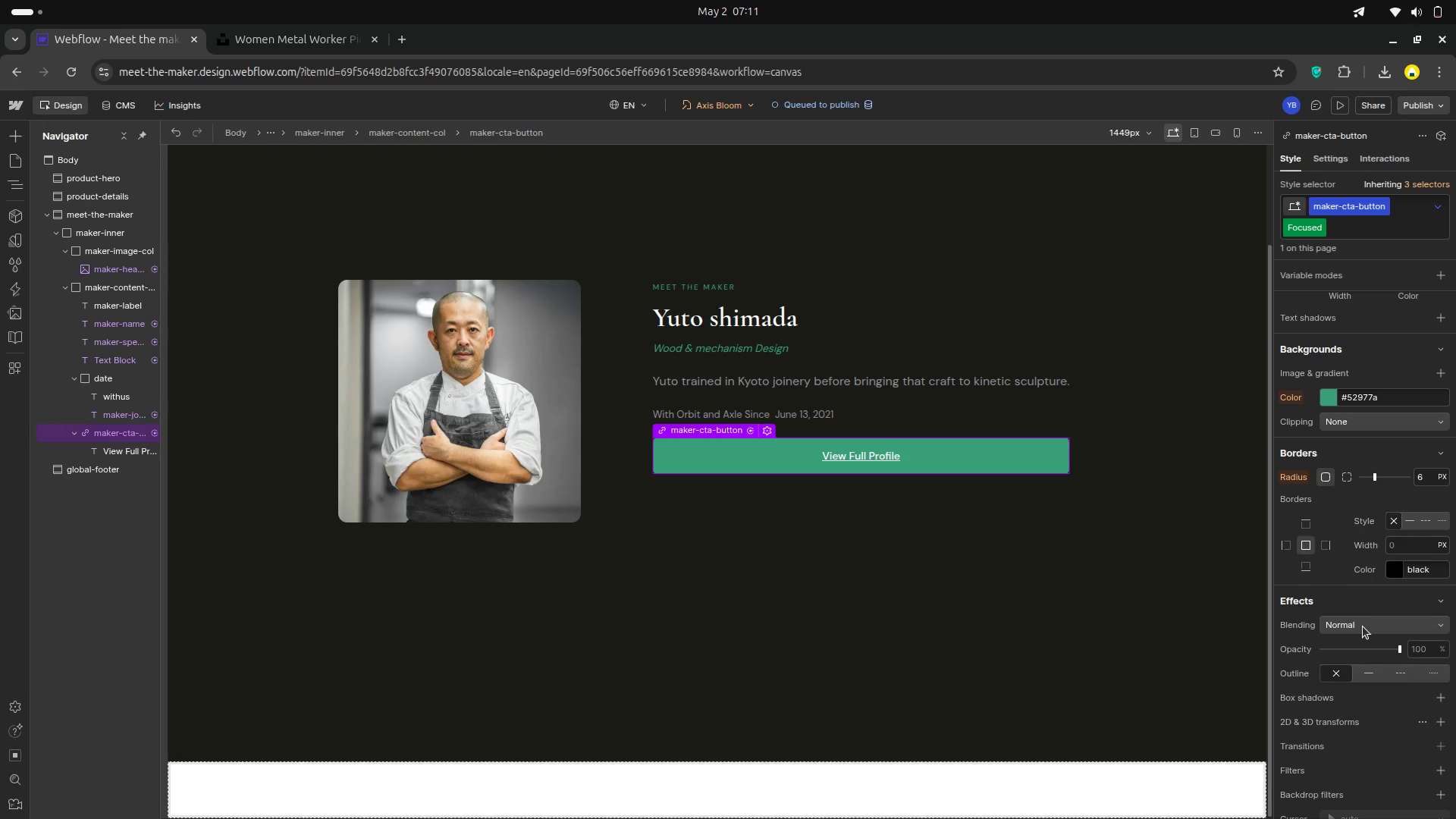 
left_click([1400, 546])
 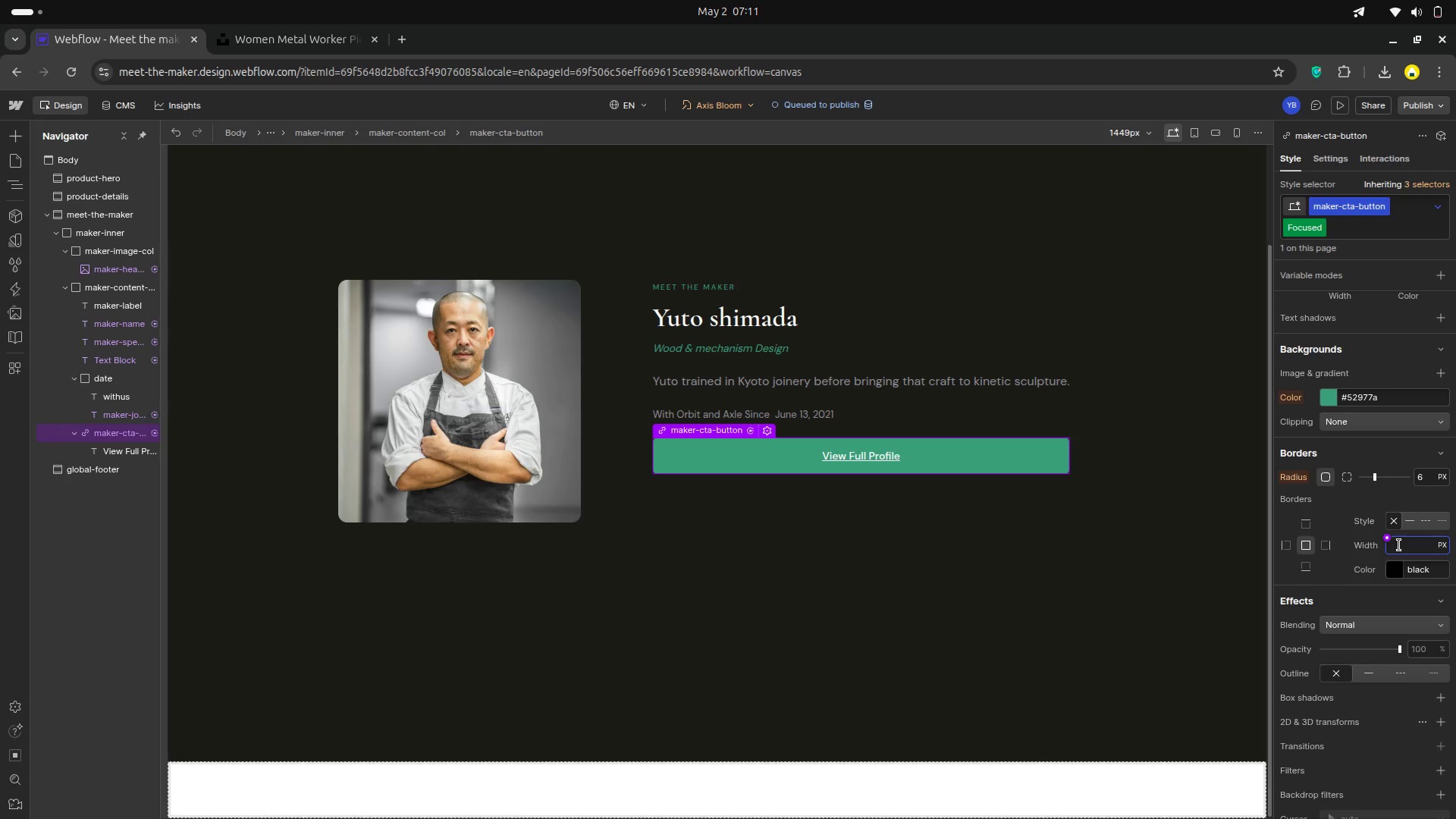 
key(2)
 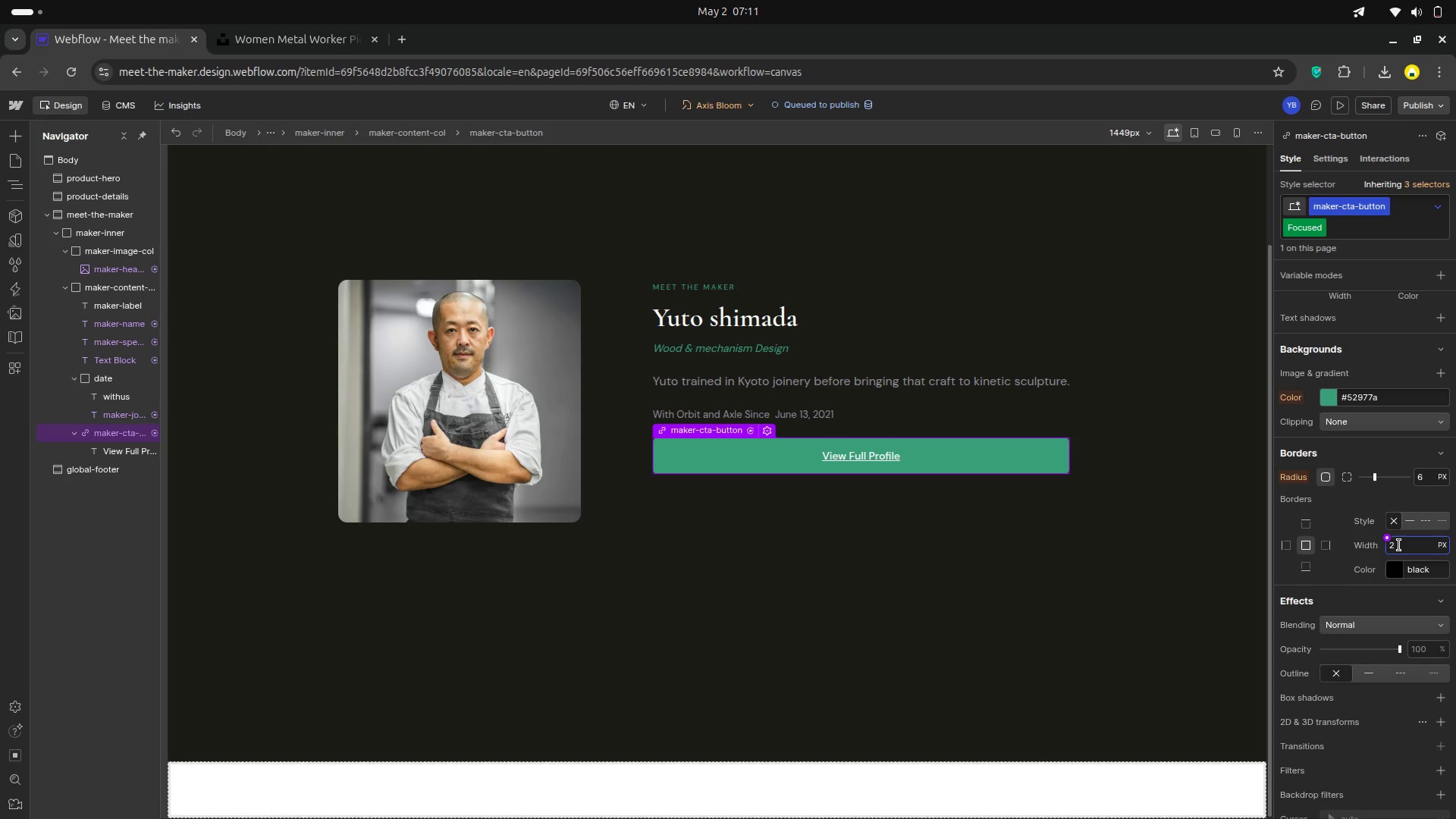 
key(Enter)
 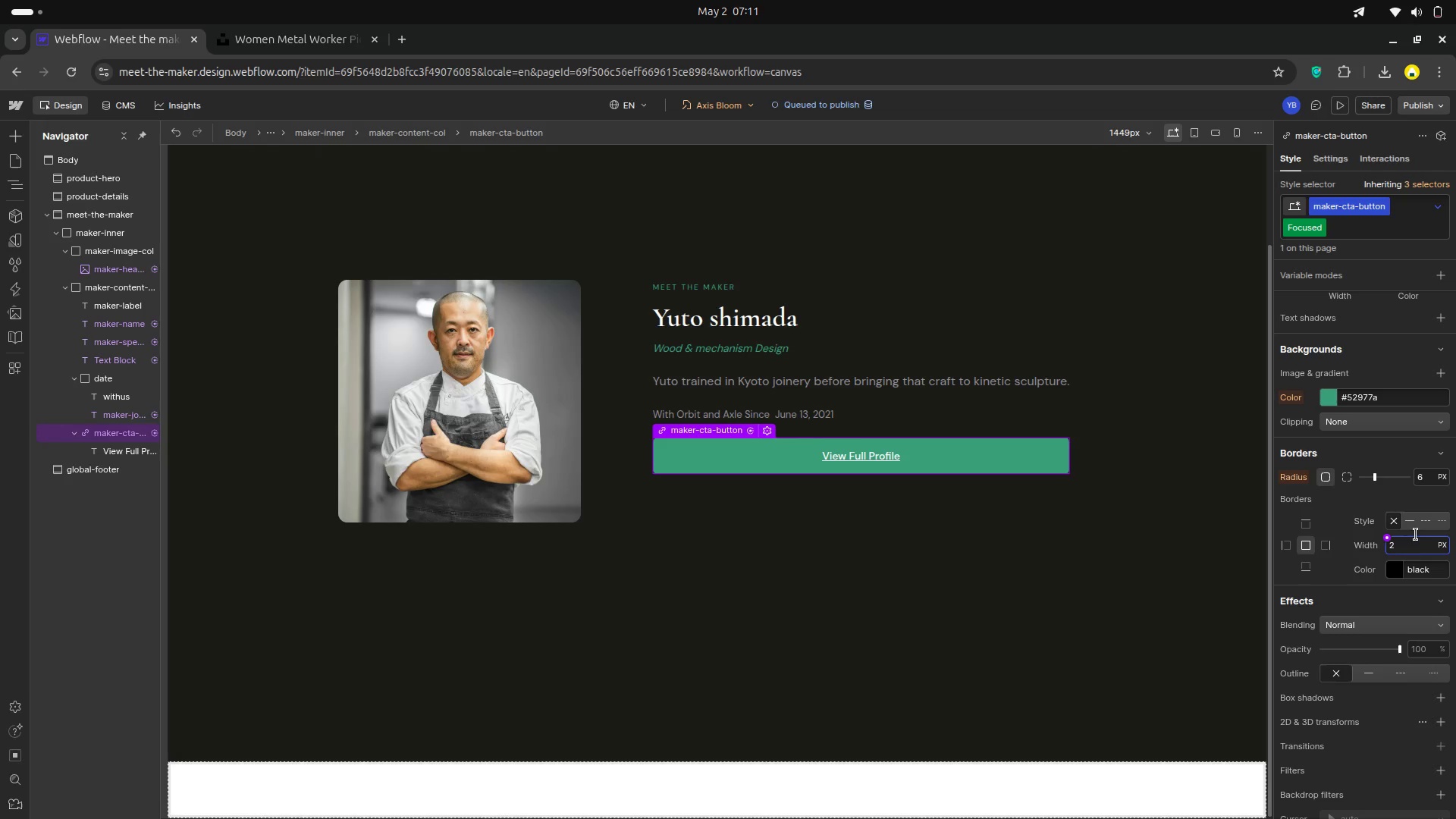 
mouse_move([1400, 547])
 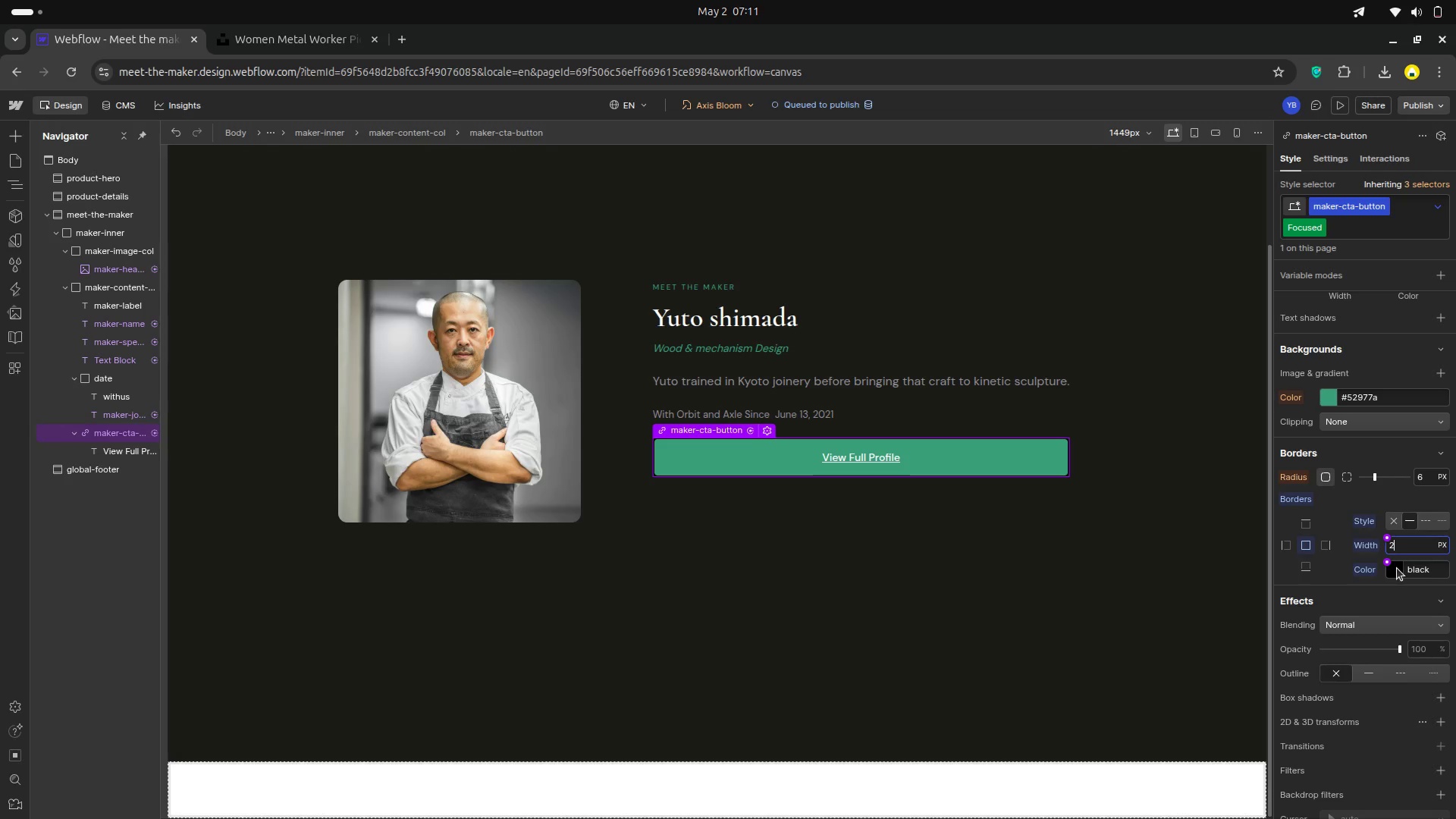 
left_click([1397, 568])
 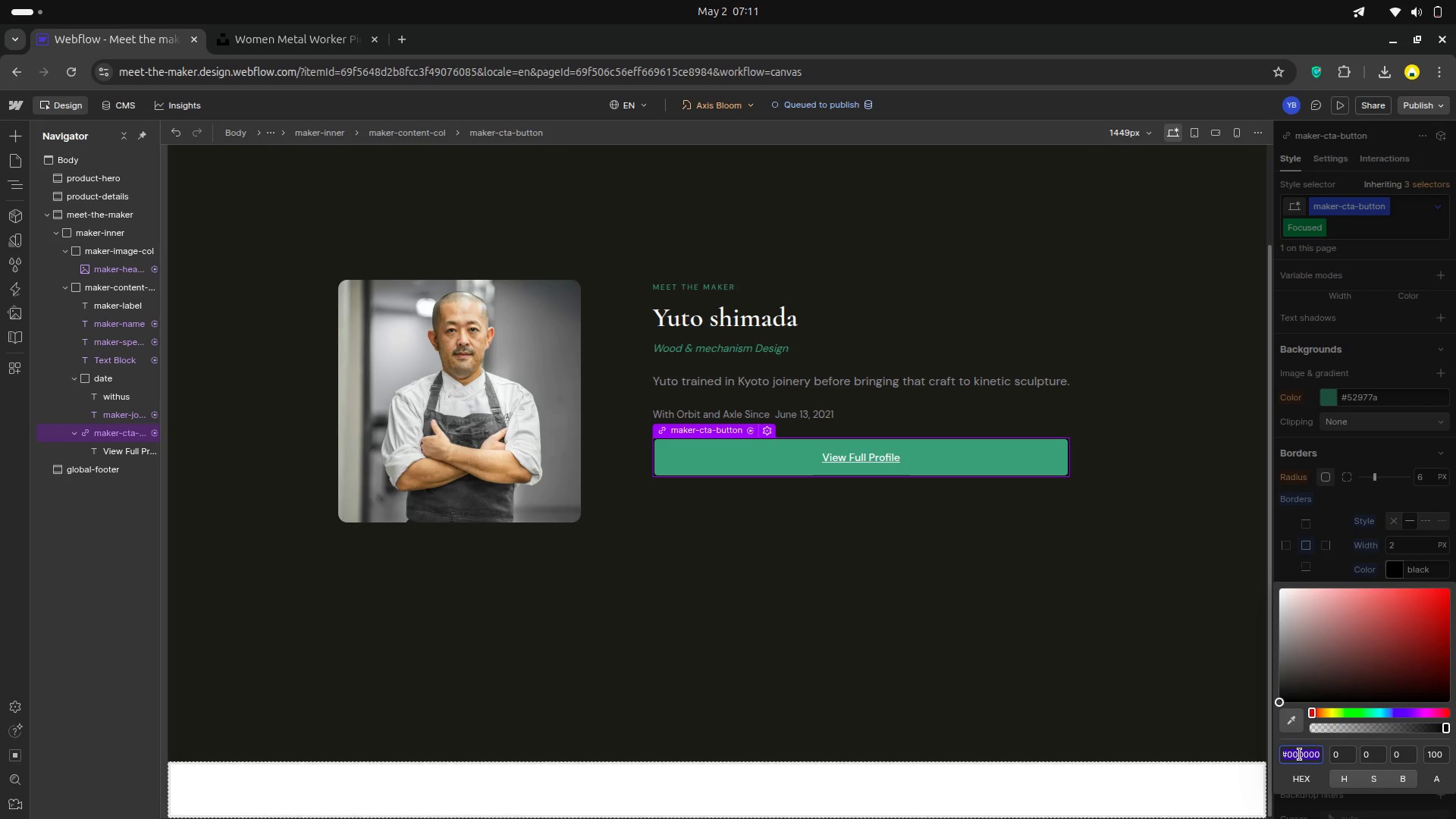 
key(Control+A)
 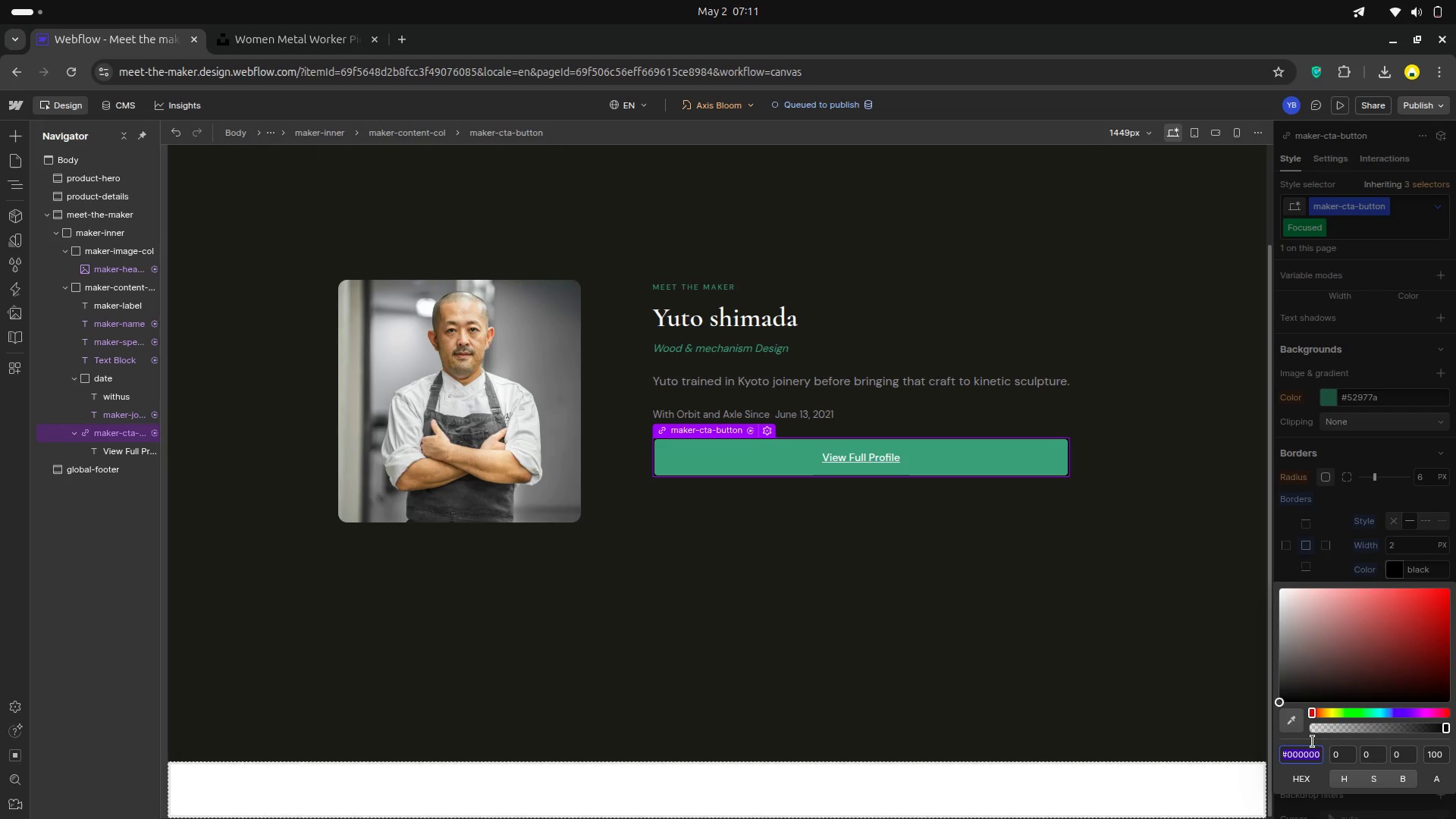 
type(#5)
 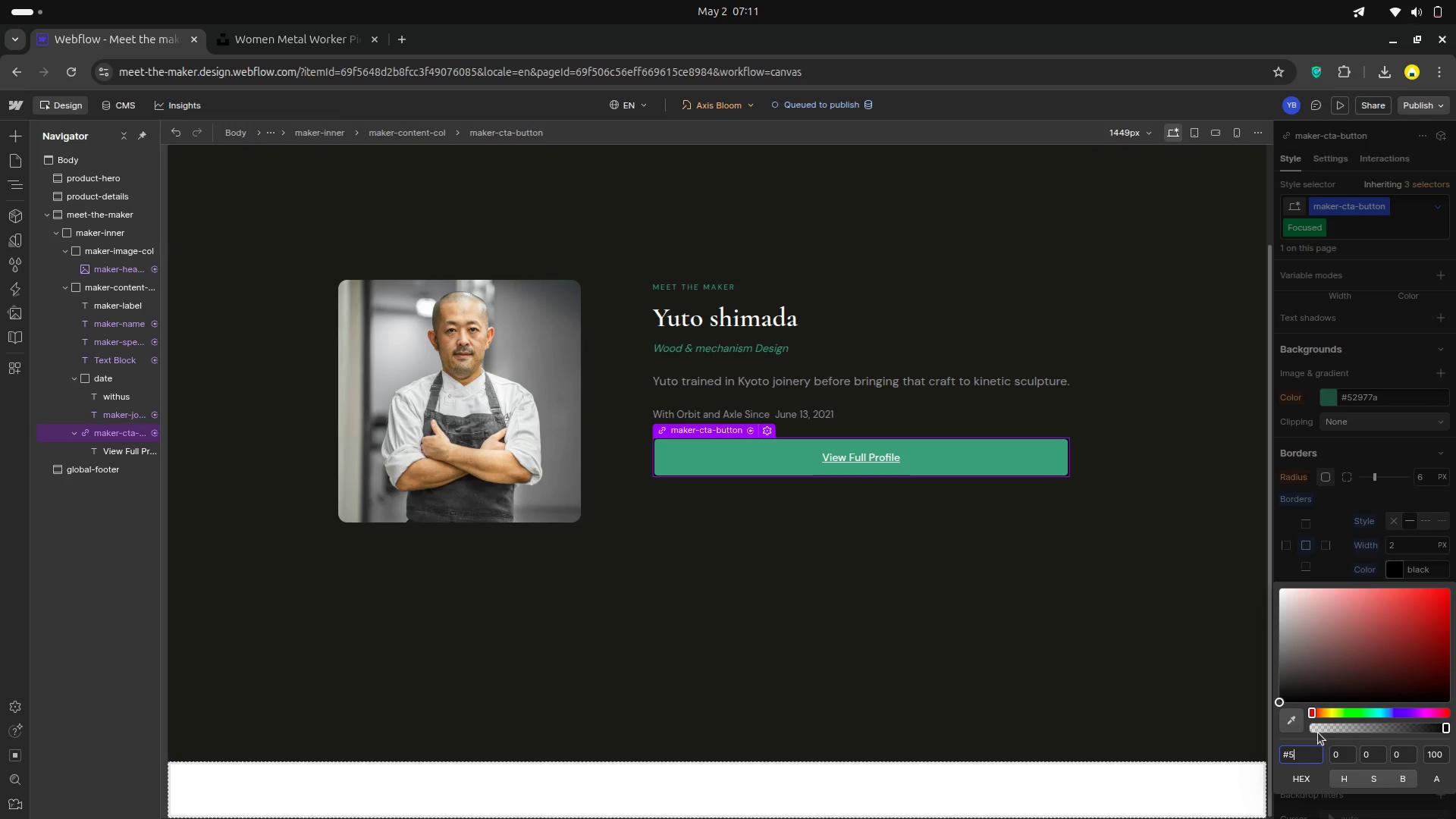 
type(9)
key(Backspace)
type(2977a)
 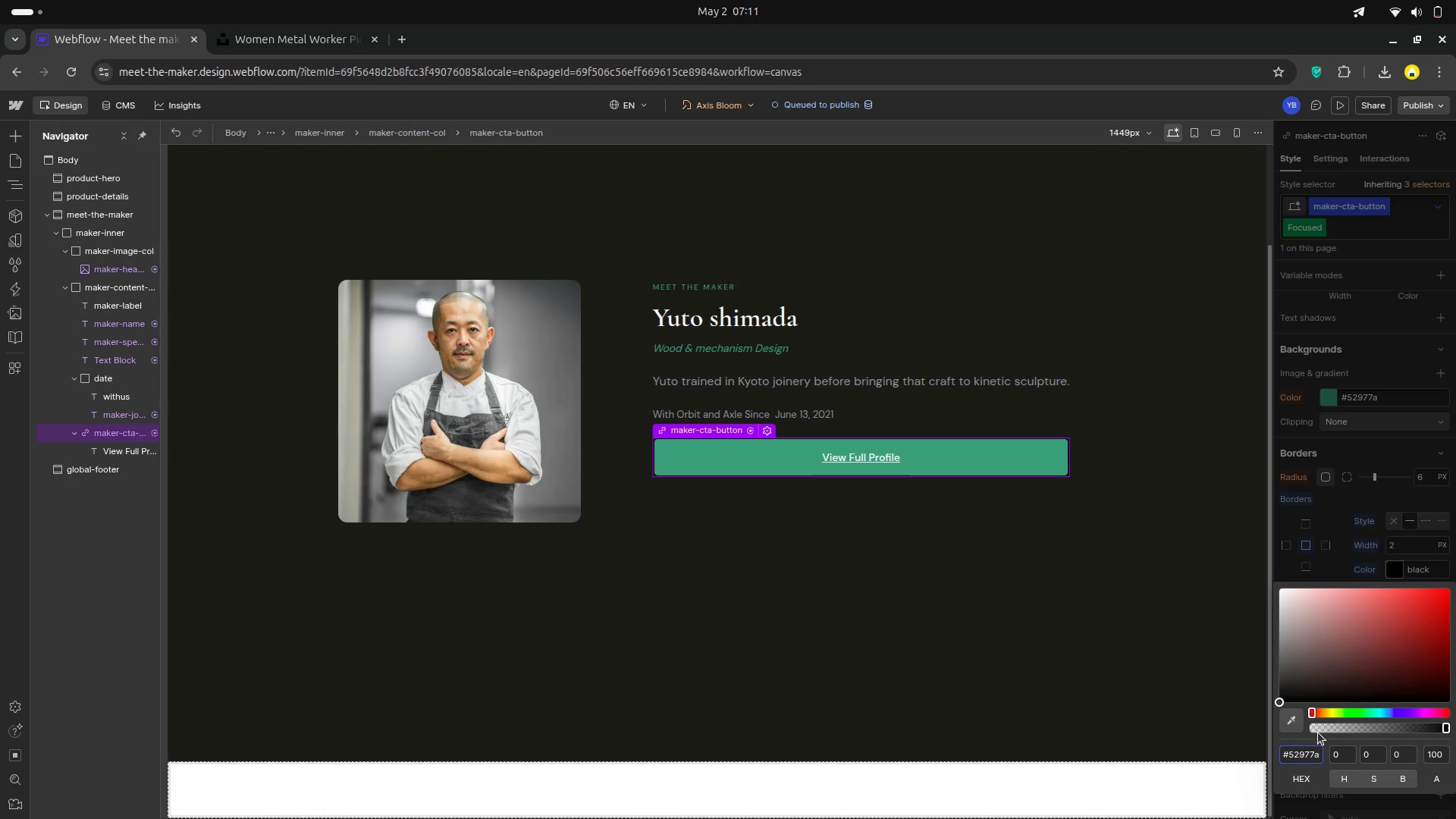 
key(Enter)
 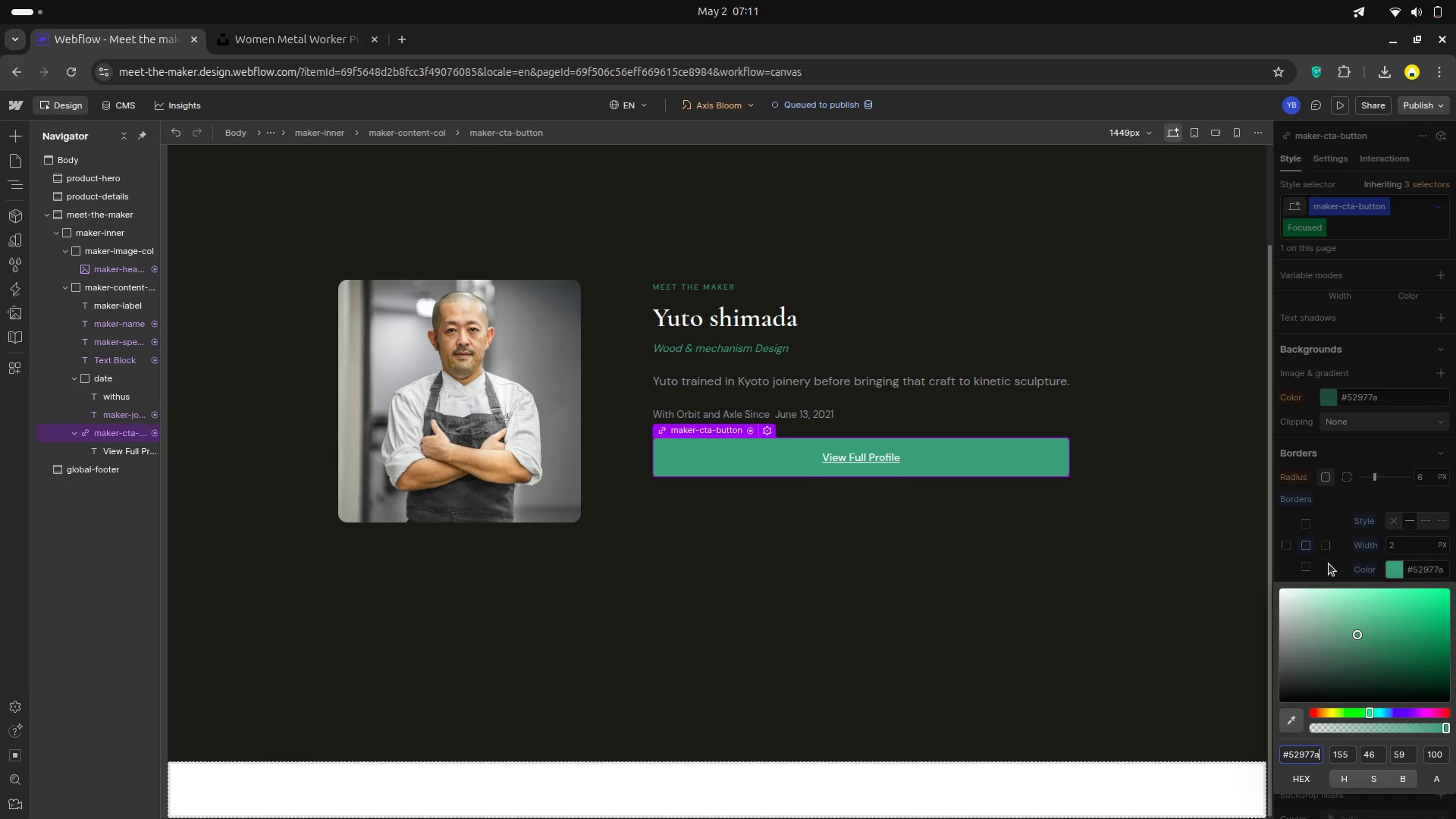 
left_click([1329, 566])
 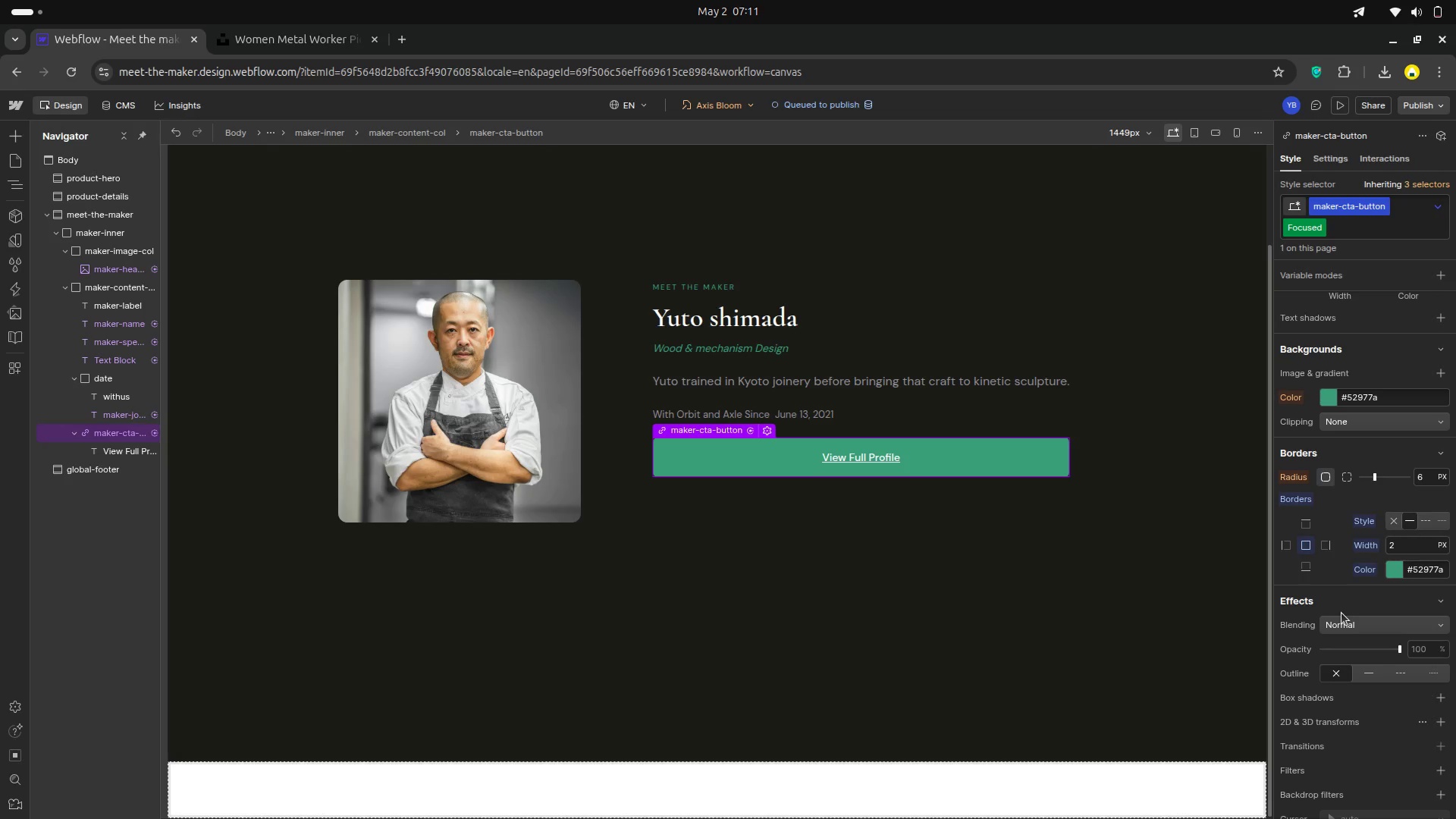 
wait(14.39)
 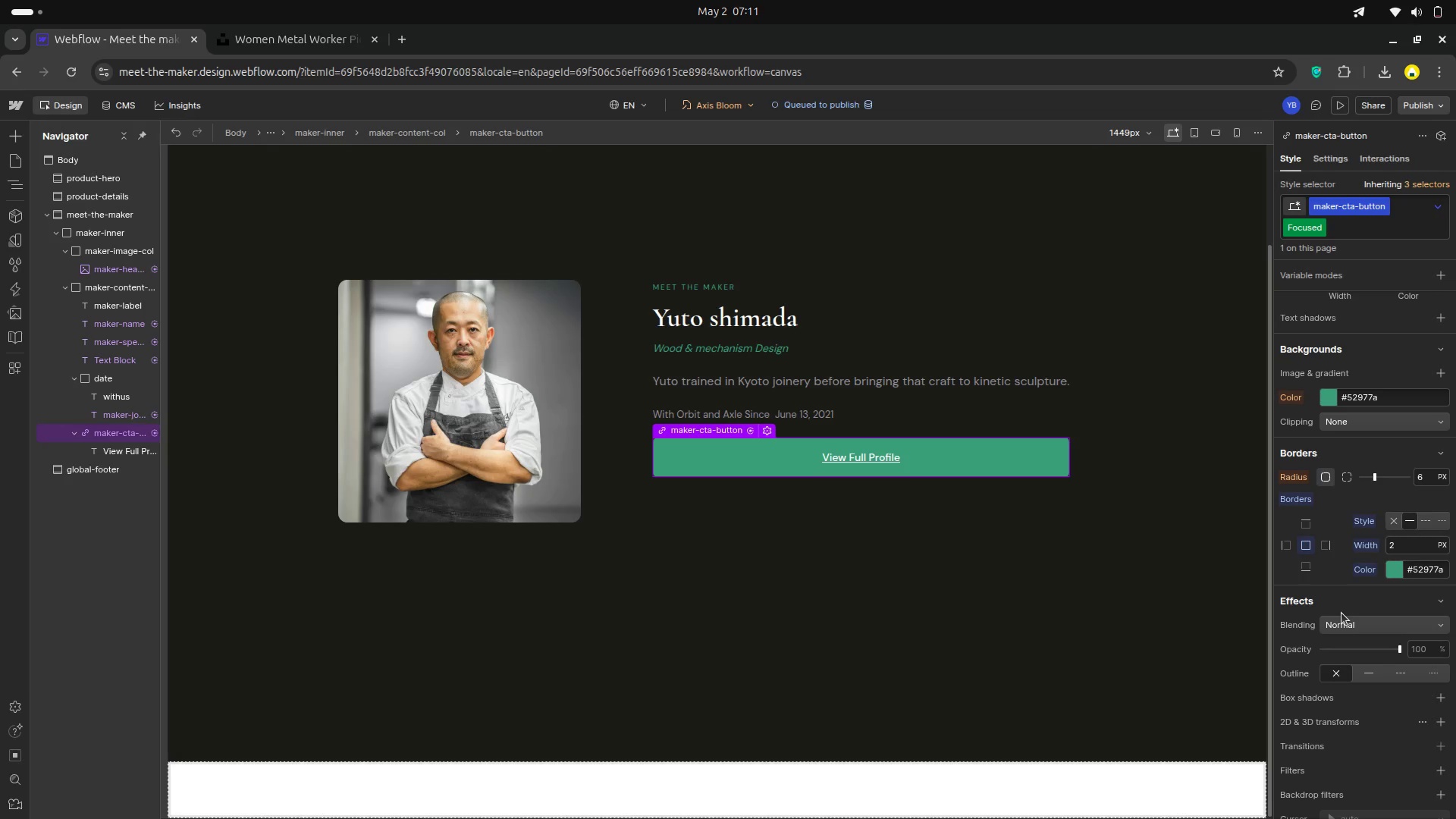 
scroll: coordinate [1357, 603], scroll_direction: down, amount: 2.0
 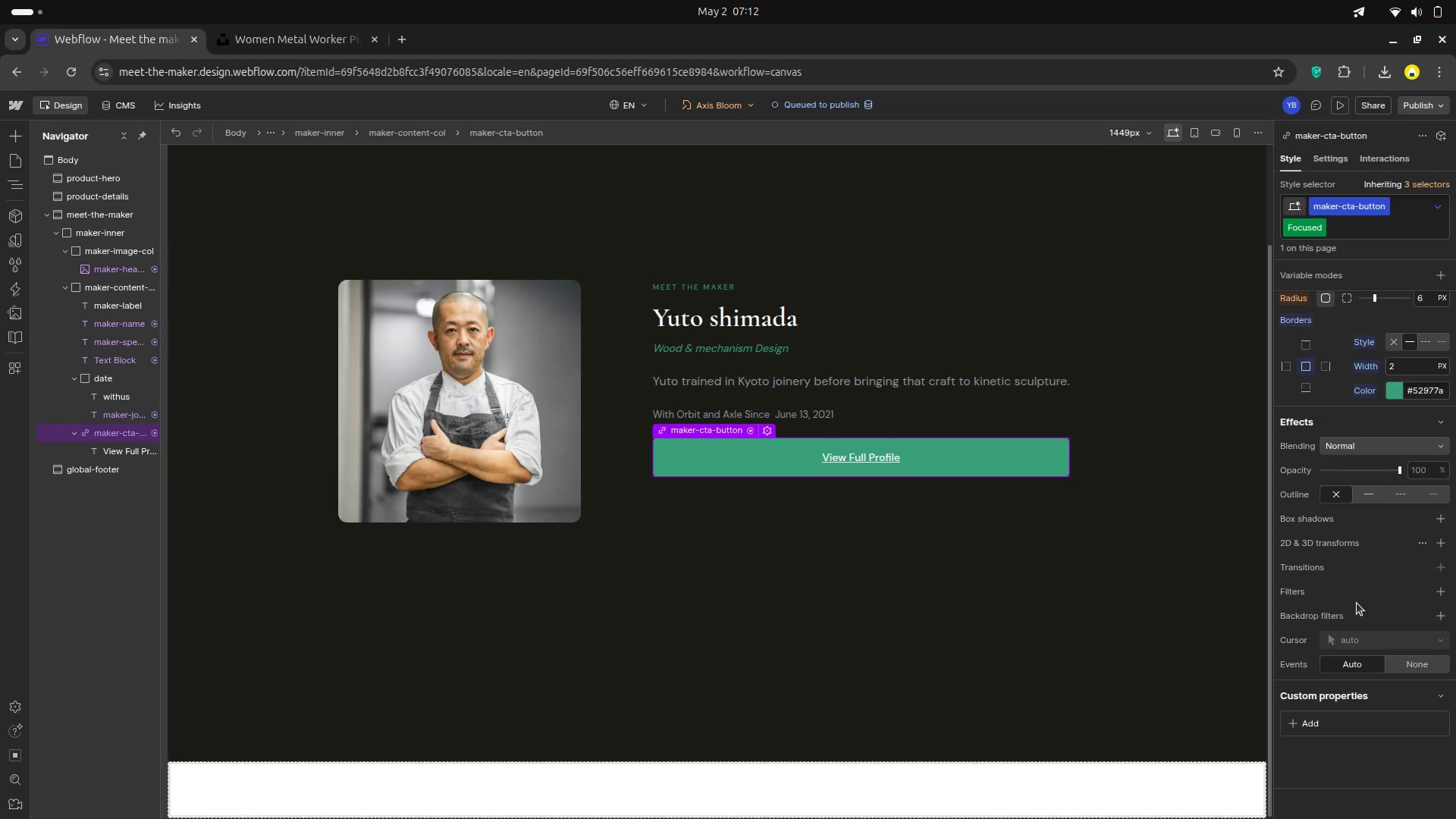 
scroll: coordinate [1357, 603], scroll_direction: up, amount: 4.0
 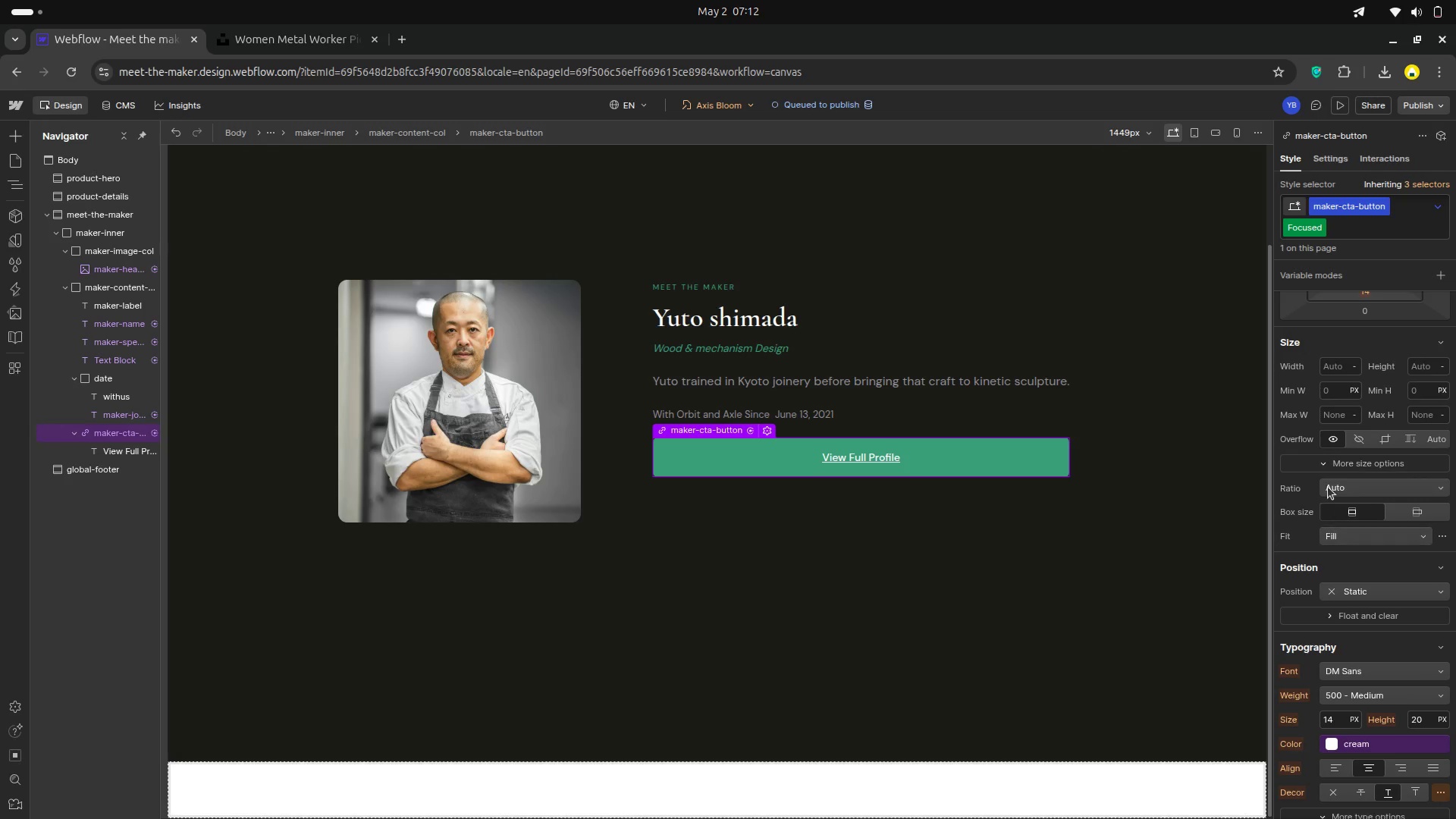 
left_click([1350, 610])
 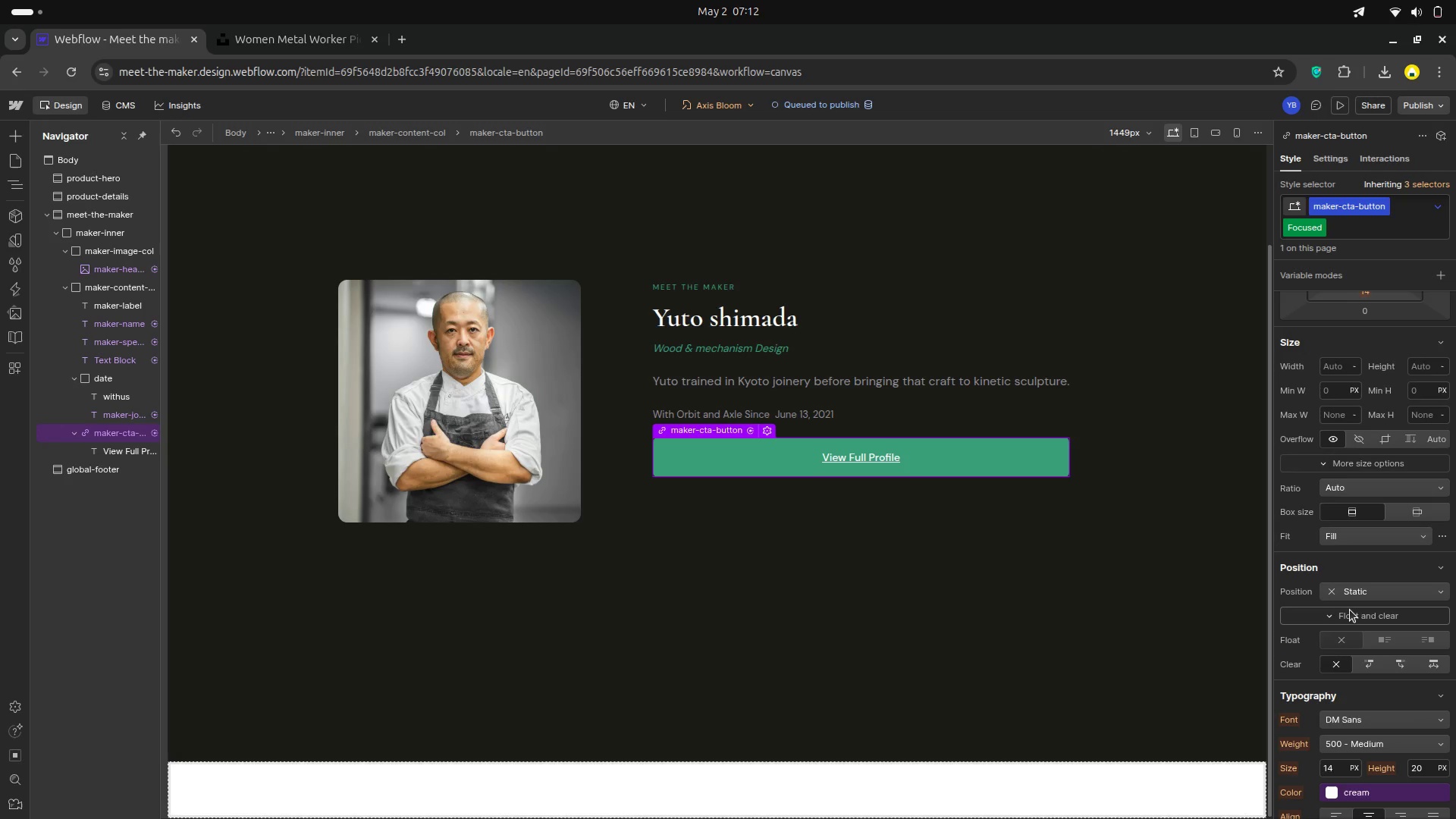 
left_click([1350, 610])
 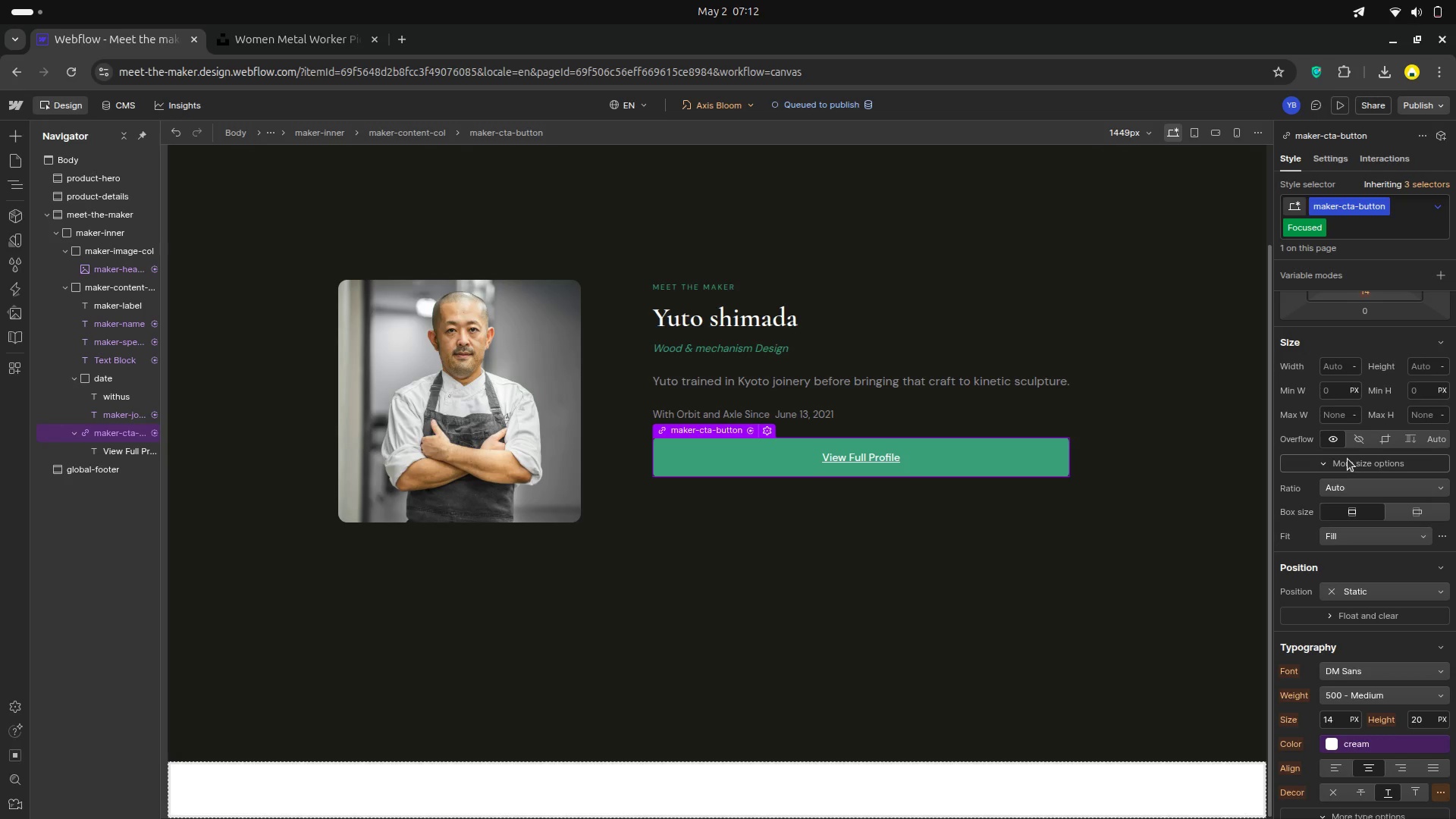 
left_click([1348, 459])
 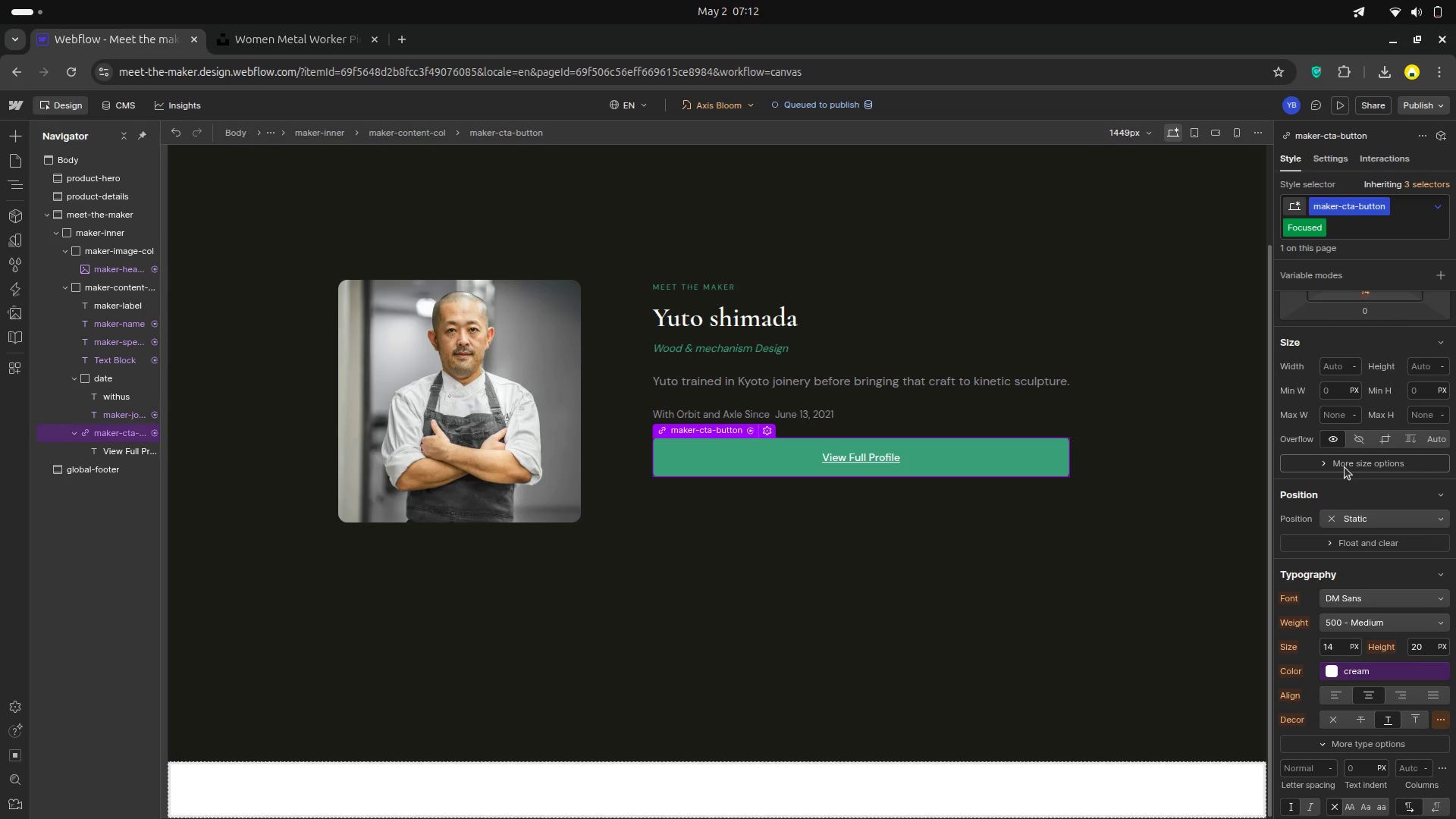 
left_click([1345, 467])
 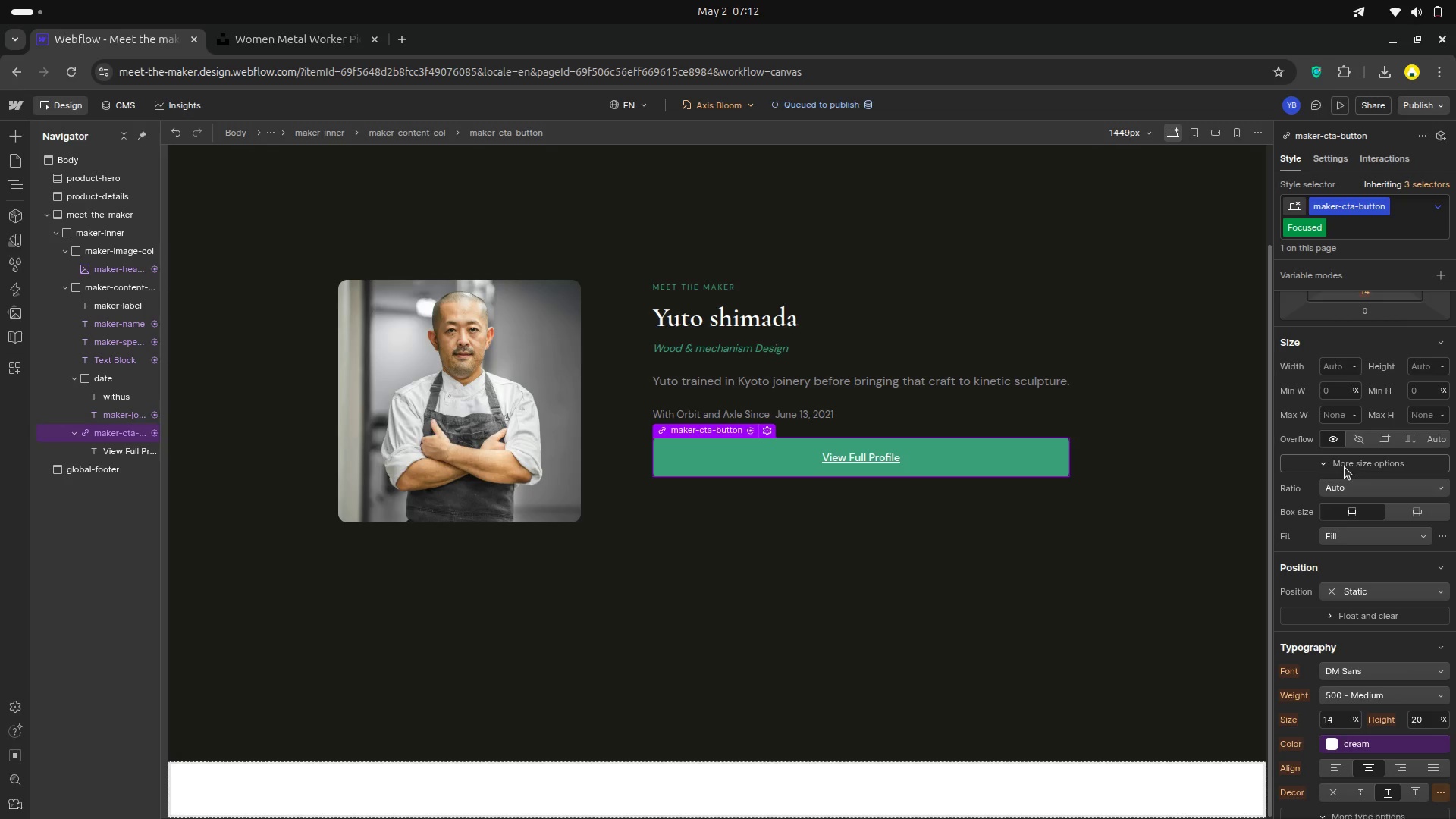 
scroll: coordinate [1345, 481], scroll_direction: up, amount: 3.0
 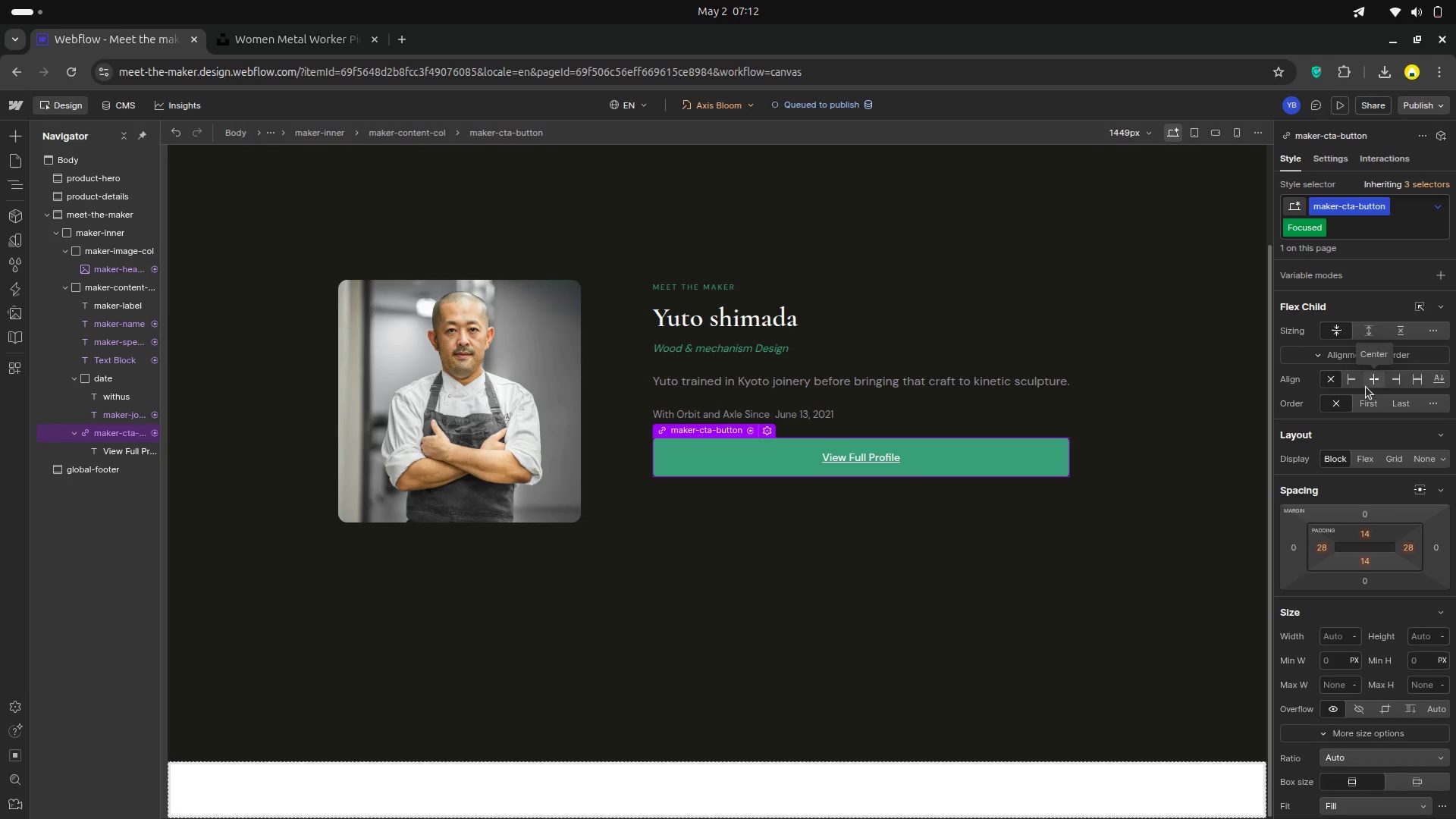 
wait(19.51)
 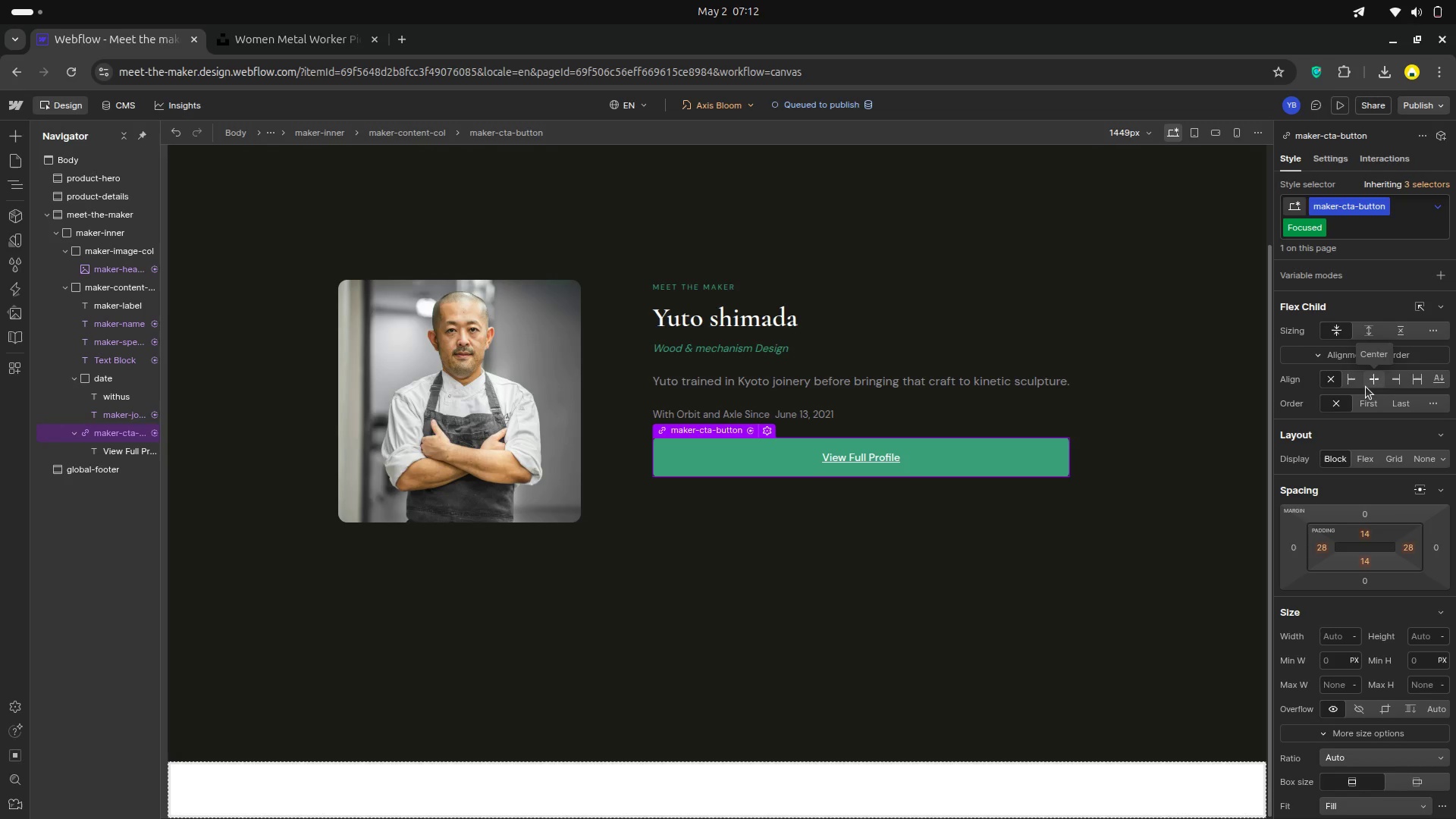 
scroll: coordinate [1369, 407], scroll_direction: up, amount: 5.0
 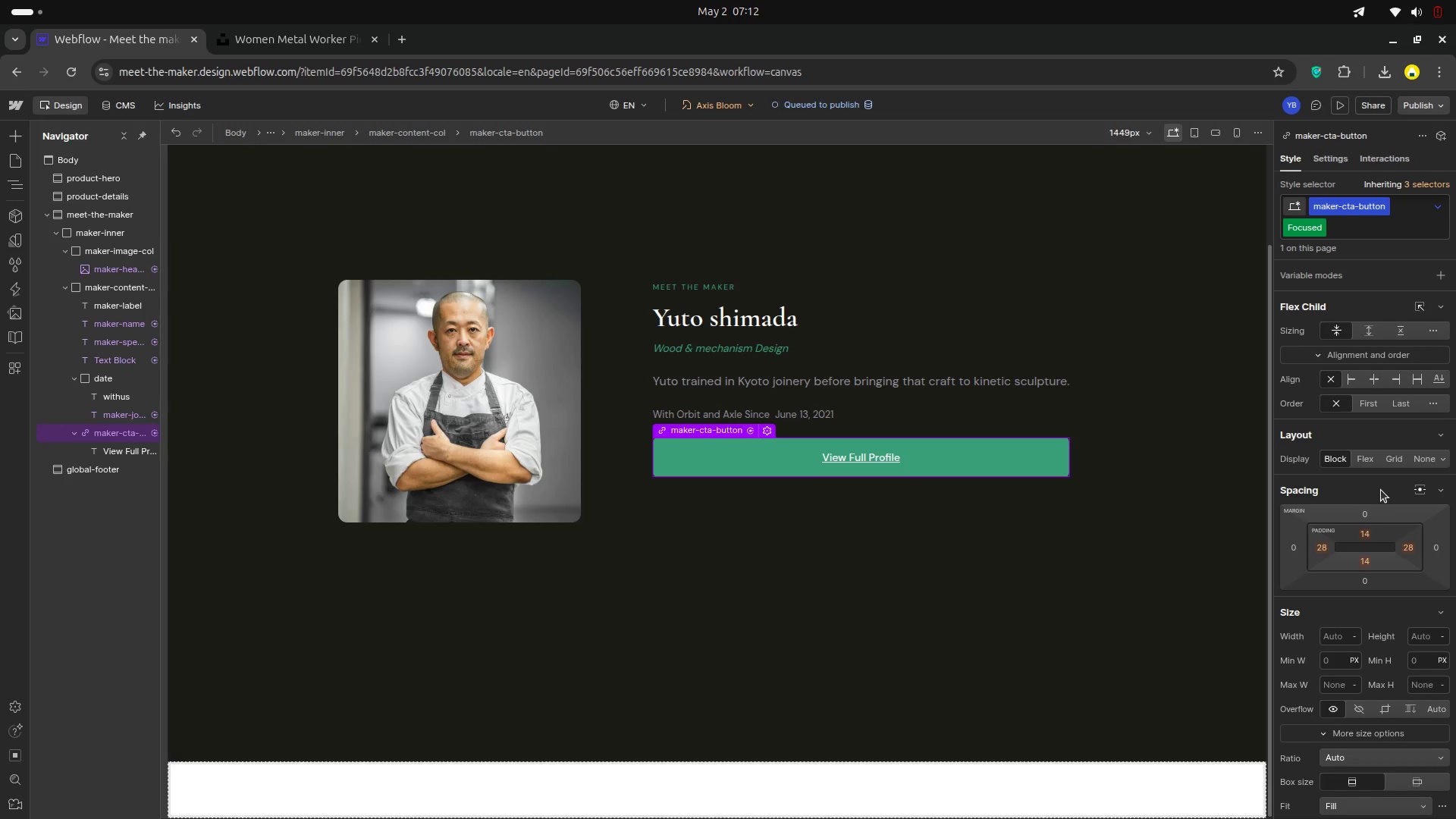 
wait(5.72)
 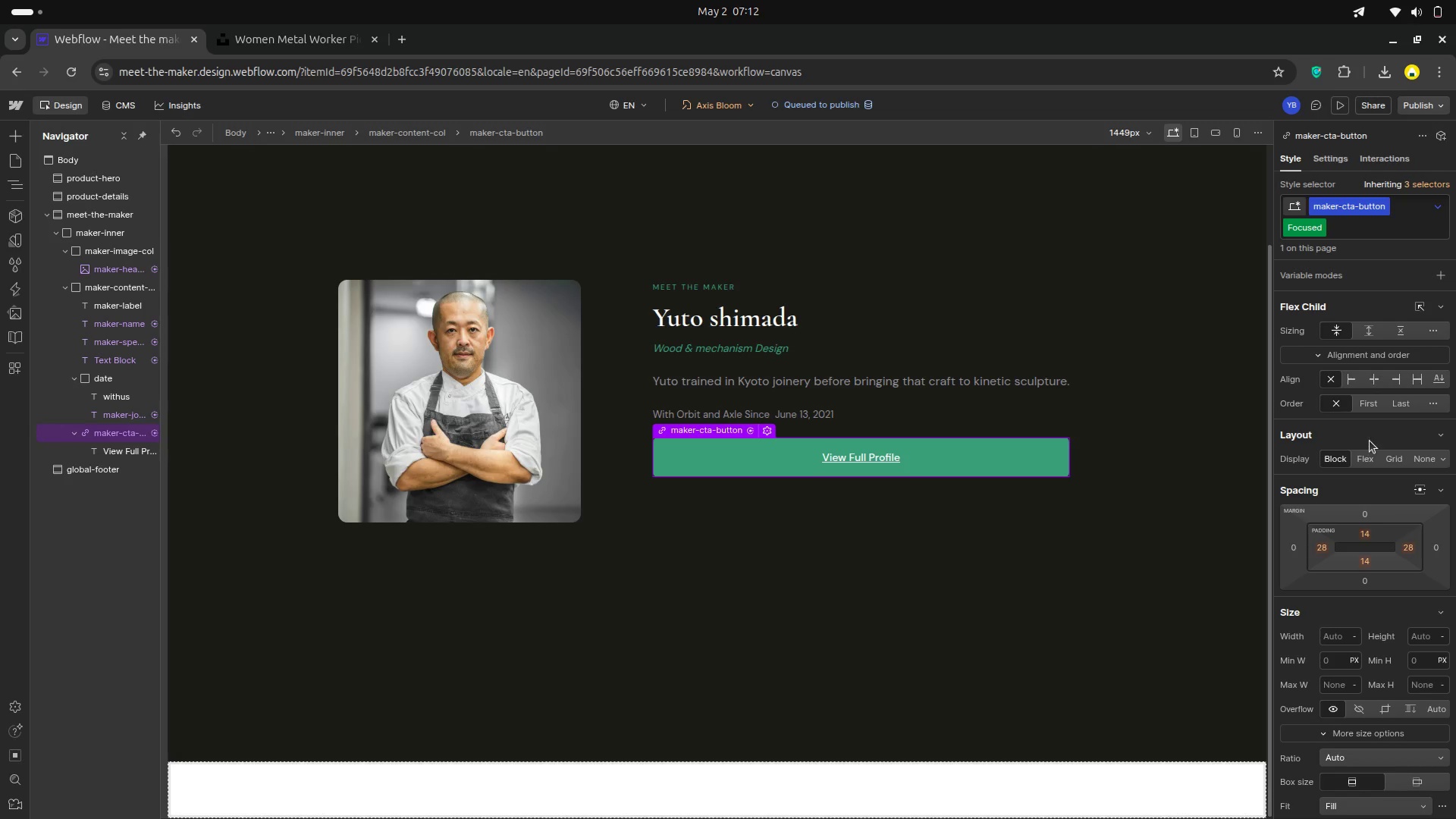 
mouse_move([1328, 558])
 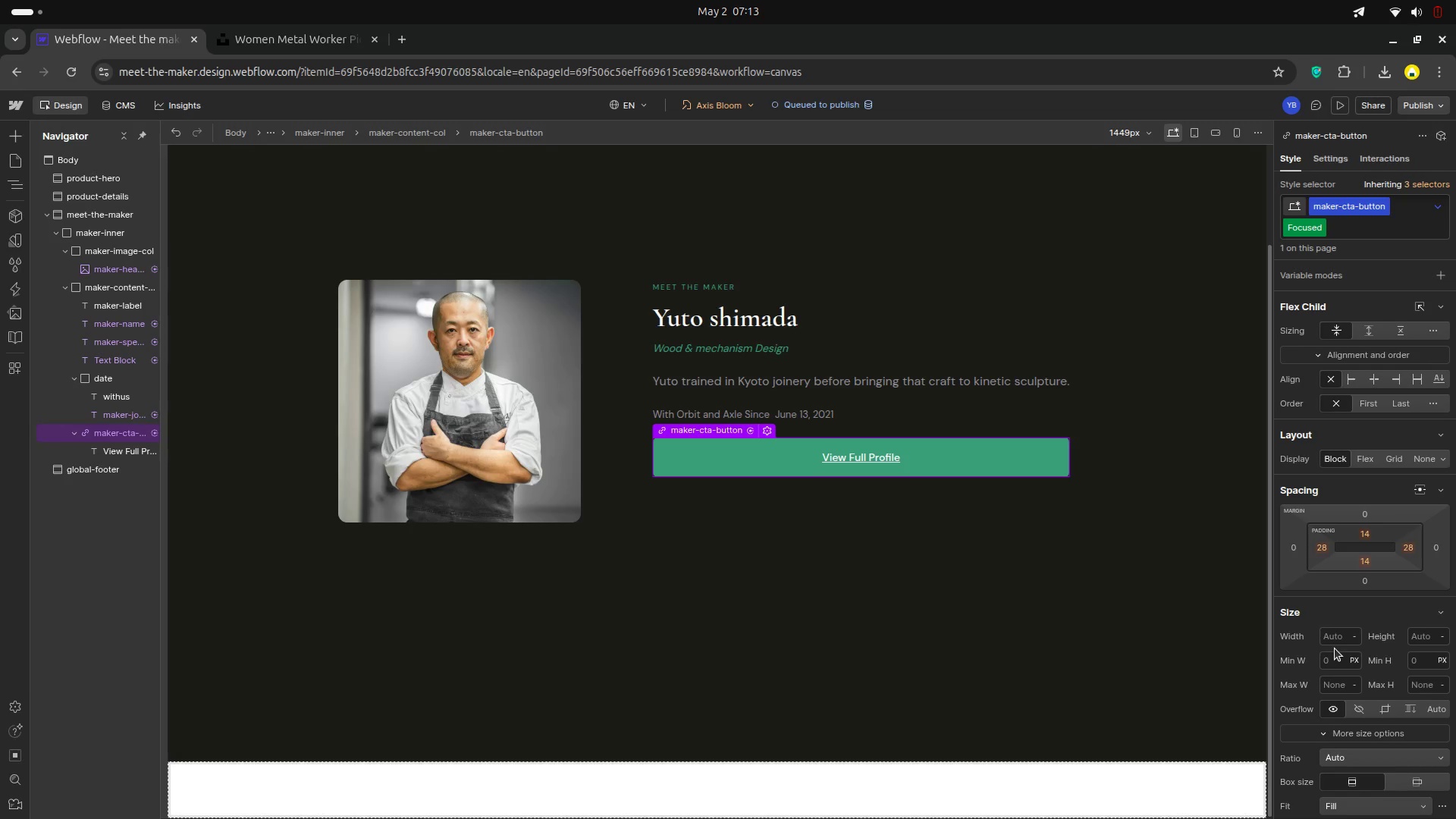 
wait(22.09)
 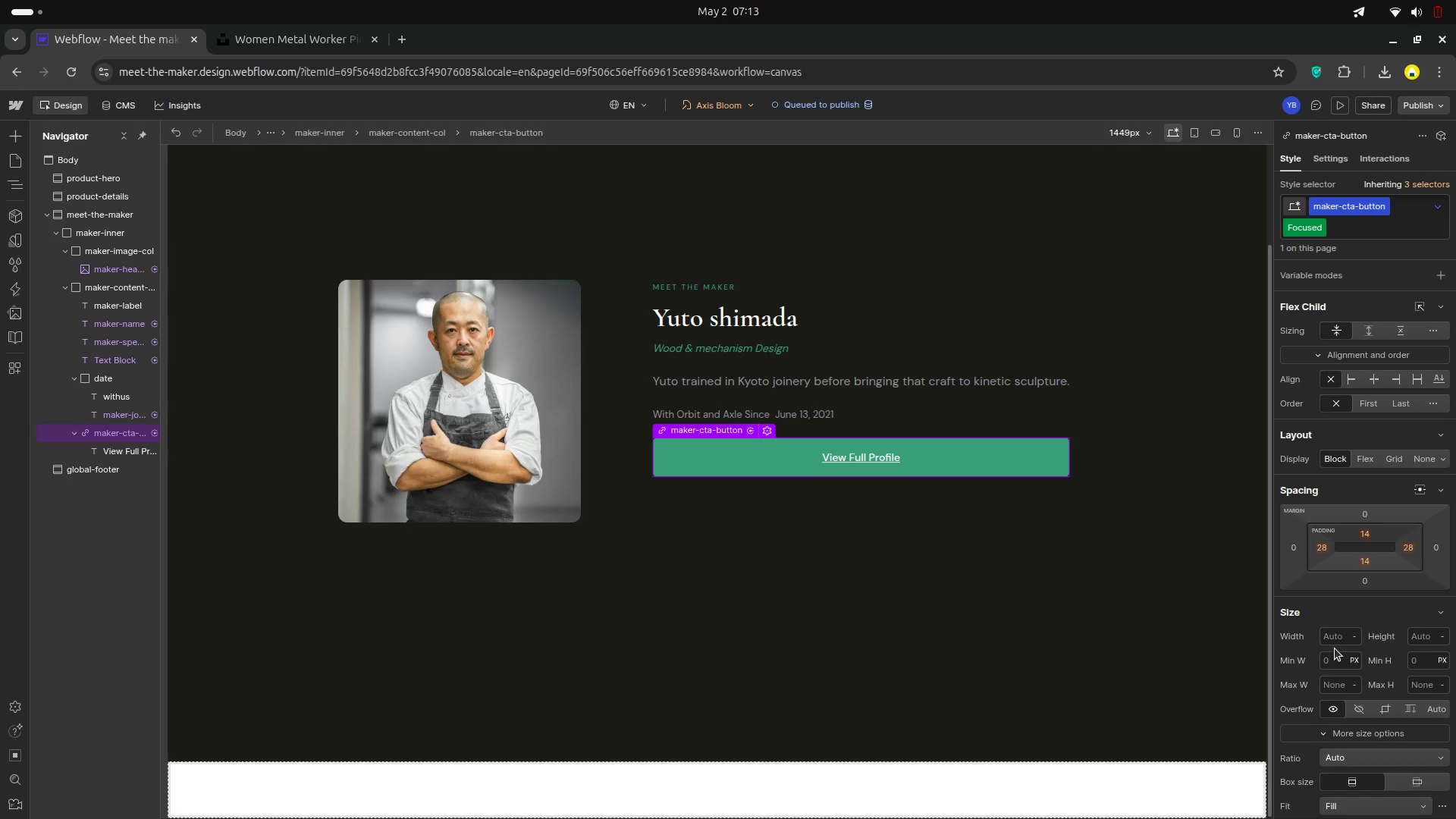 
left_click([1342, 110])
 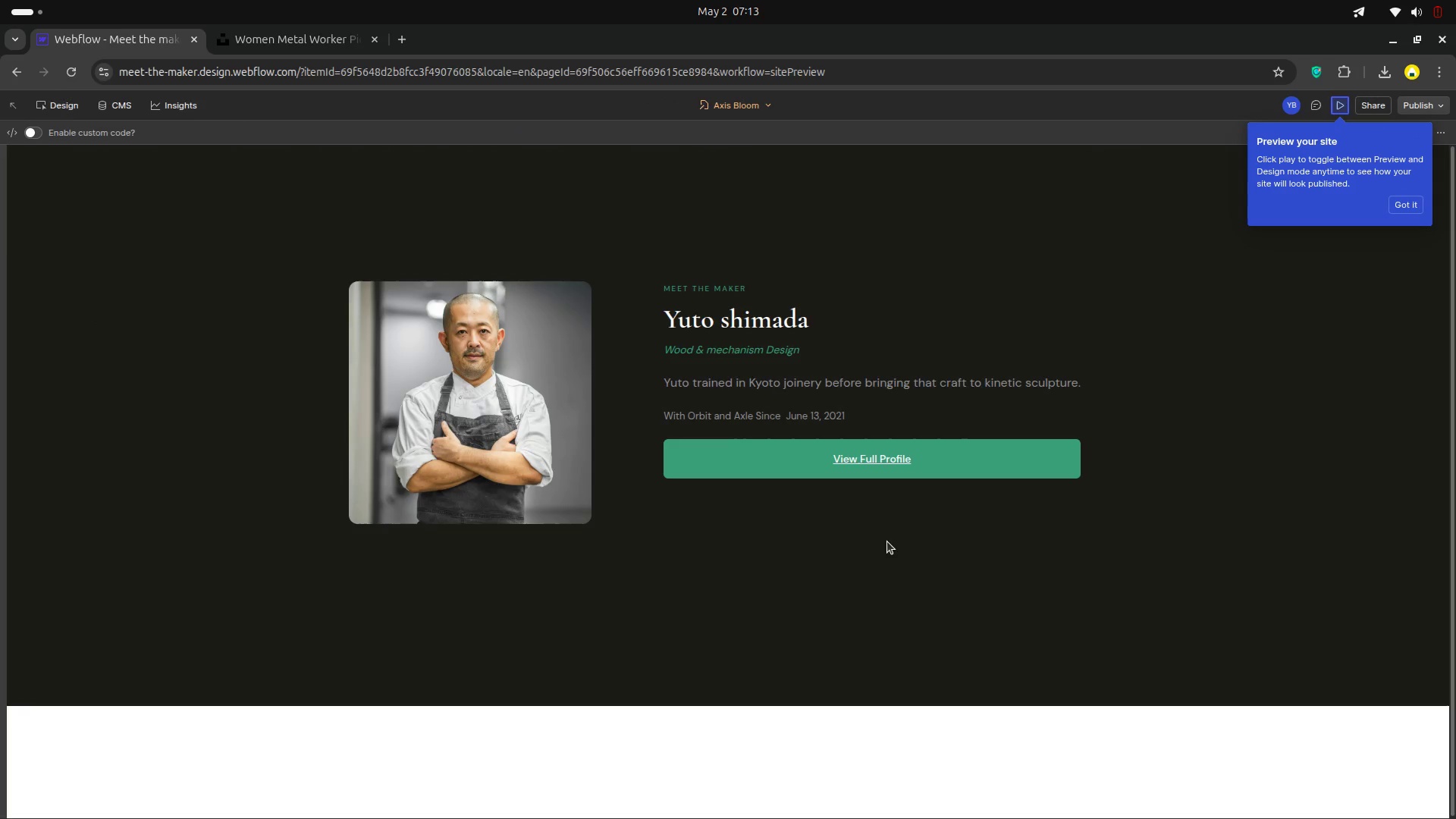 
scroll: coordinate [887, 547], scroll_direction: down, amount: 3.0
 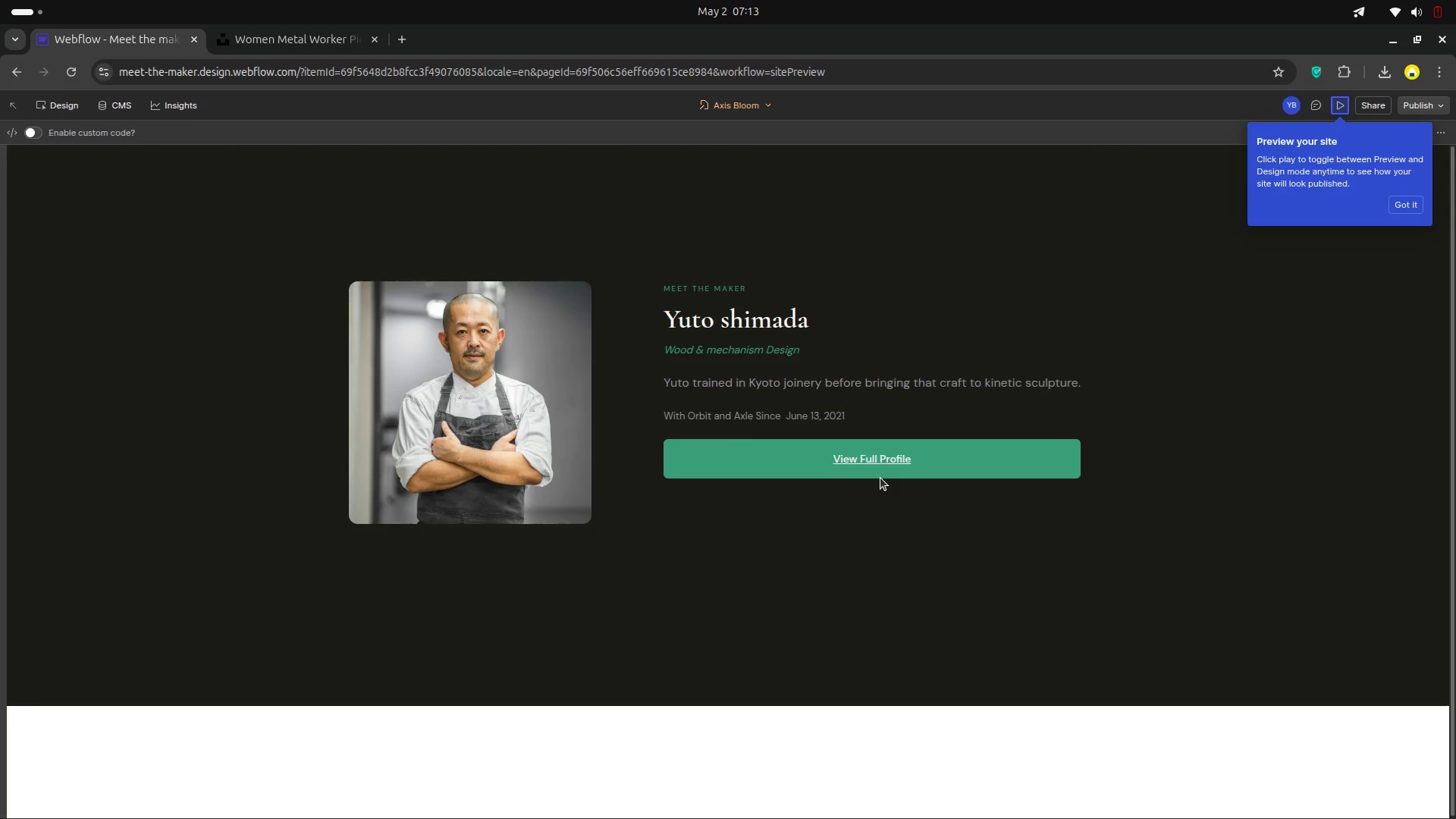 
scroll: coordinate [880, 478], scroll_direction: up, amount: 1.0
 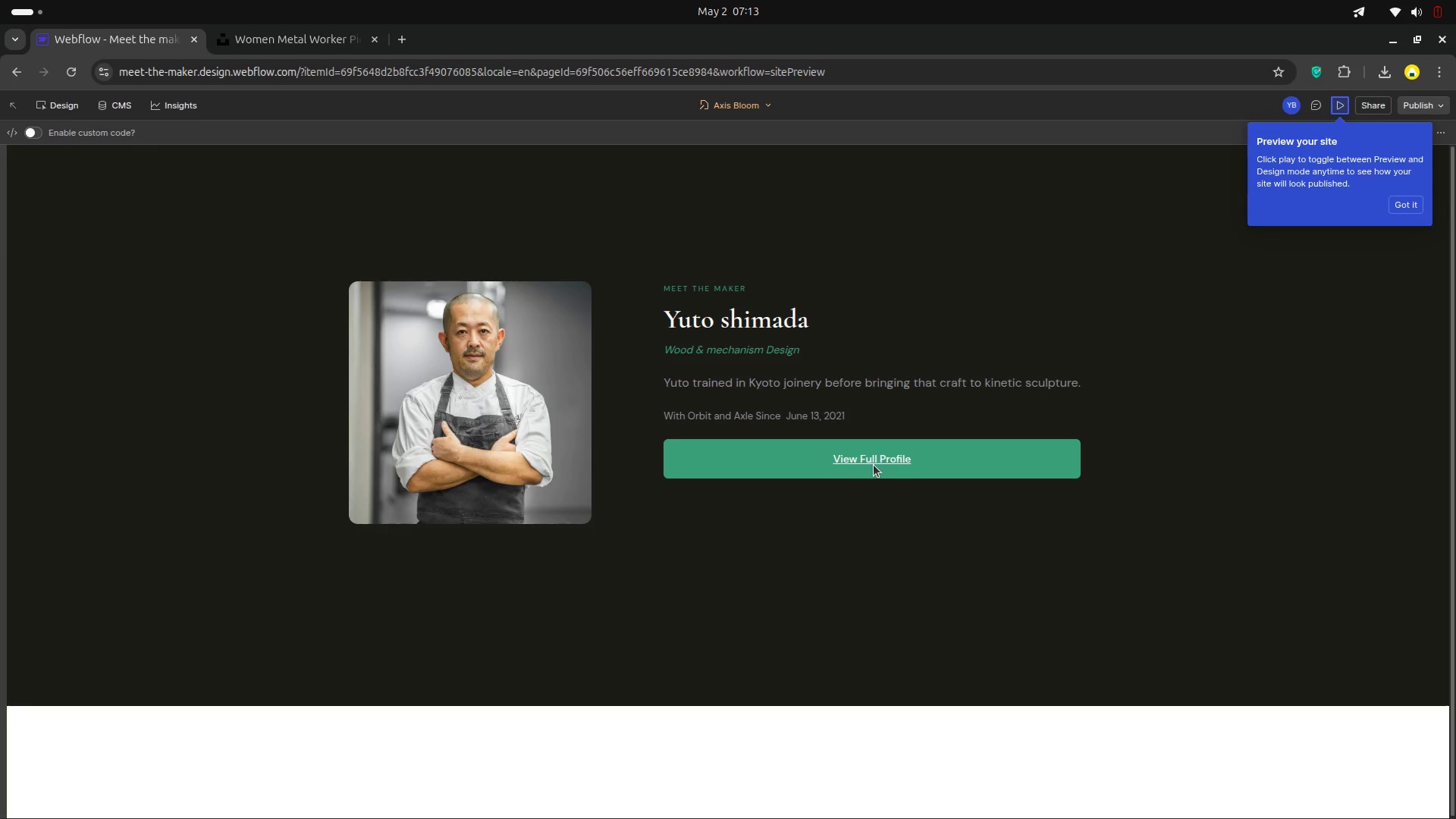 
left_click([877, 466])
 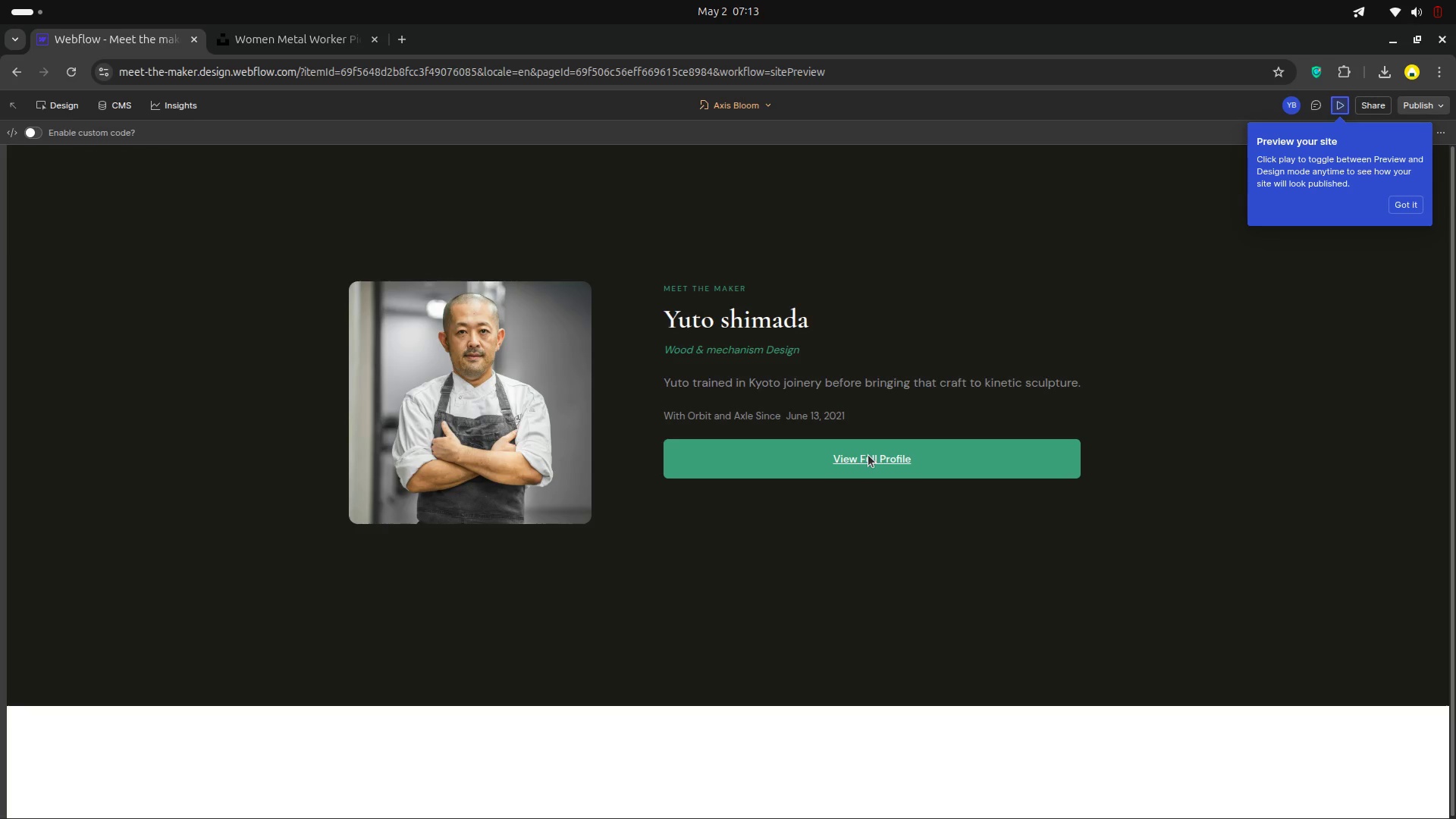 
left_click([868, 455])
 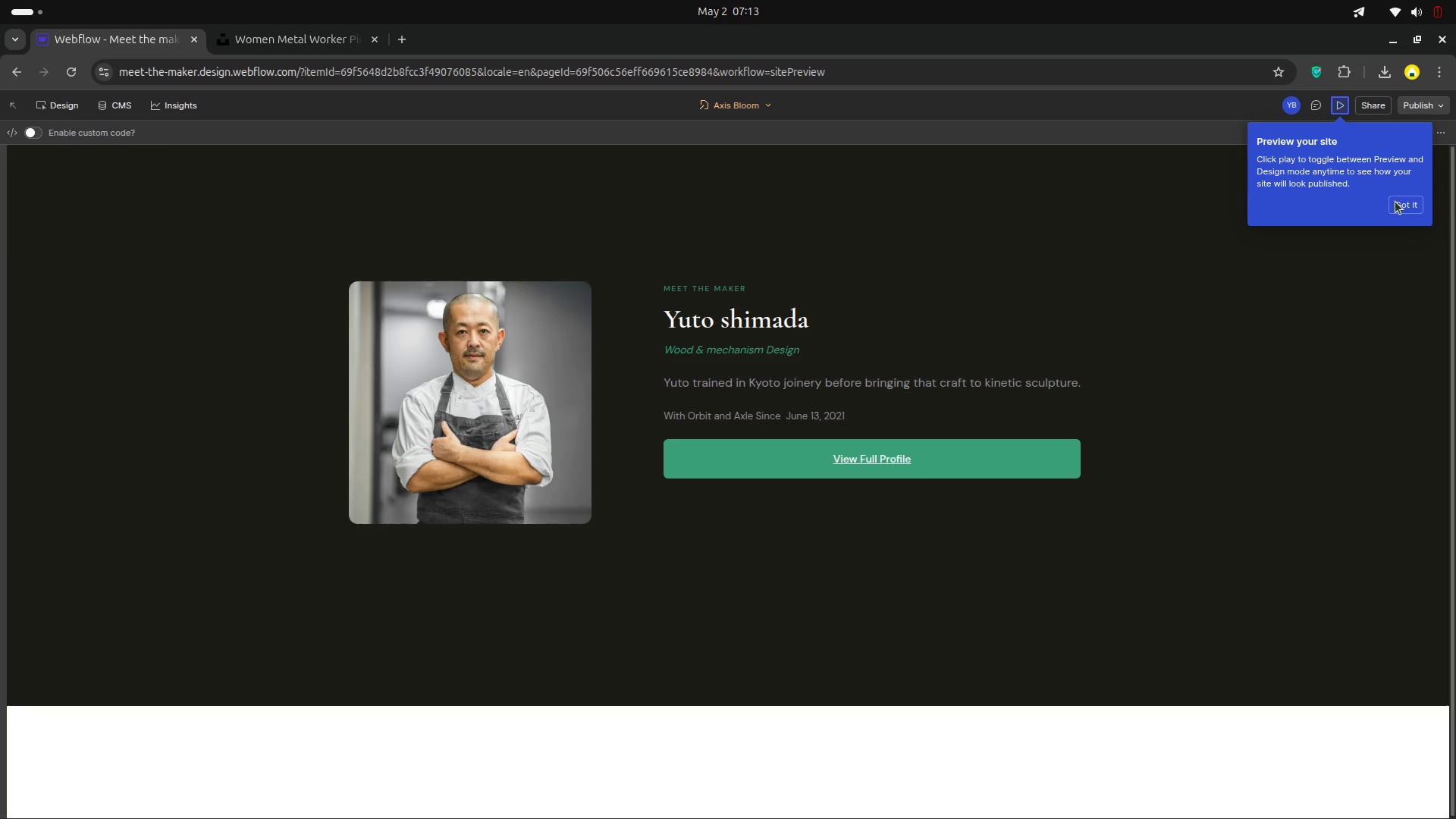 
left_click([1397, 203])
 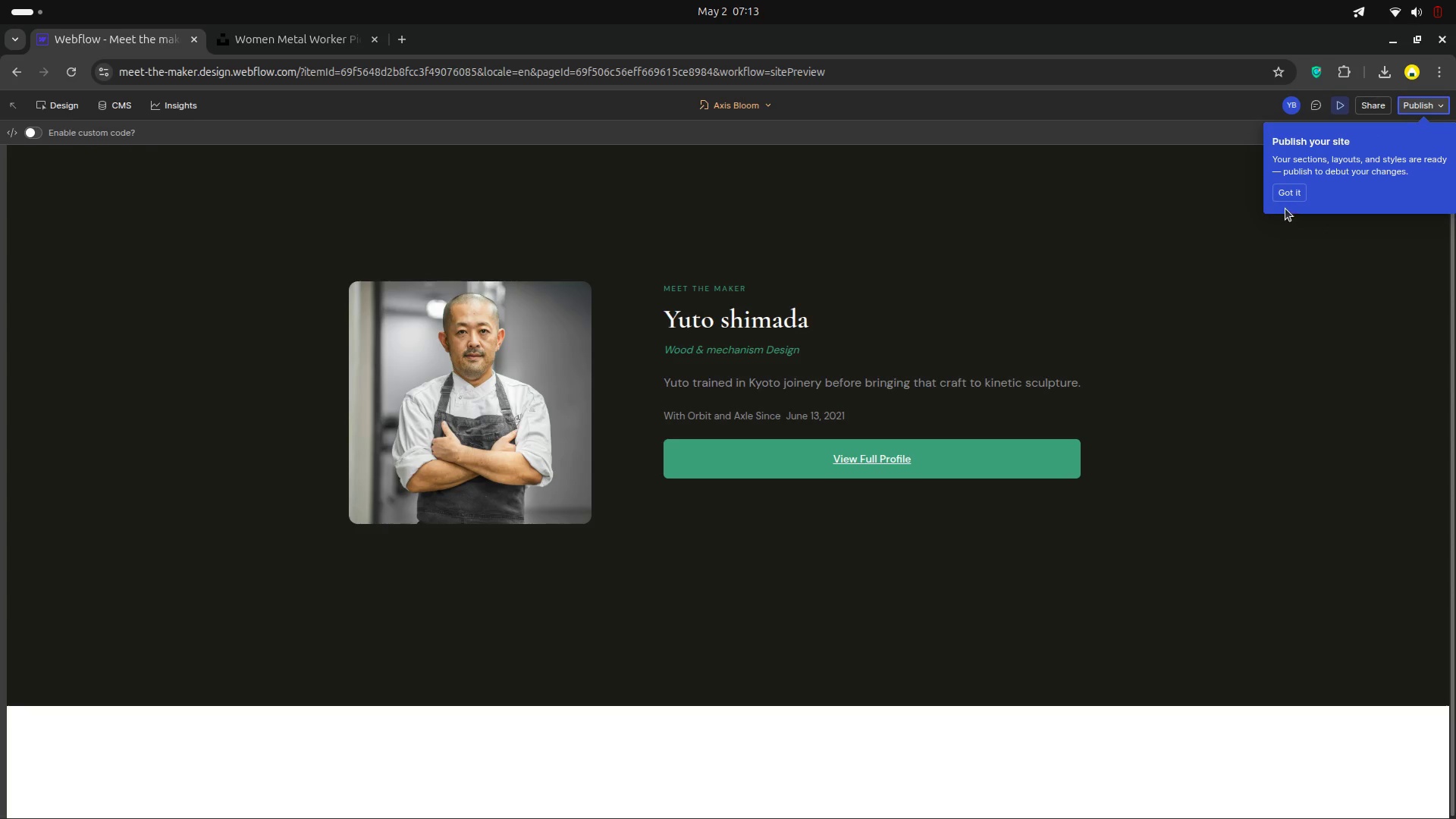 
left_click([1284, 196])
 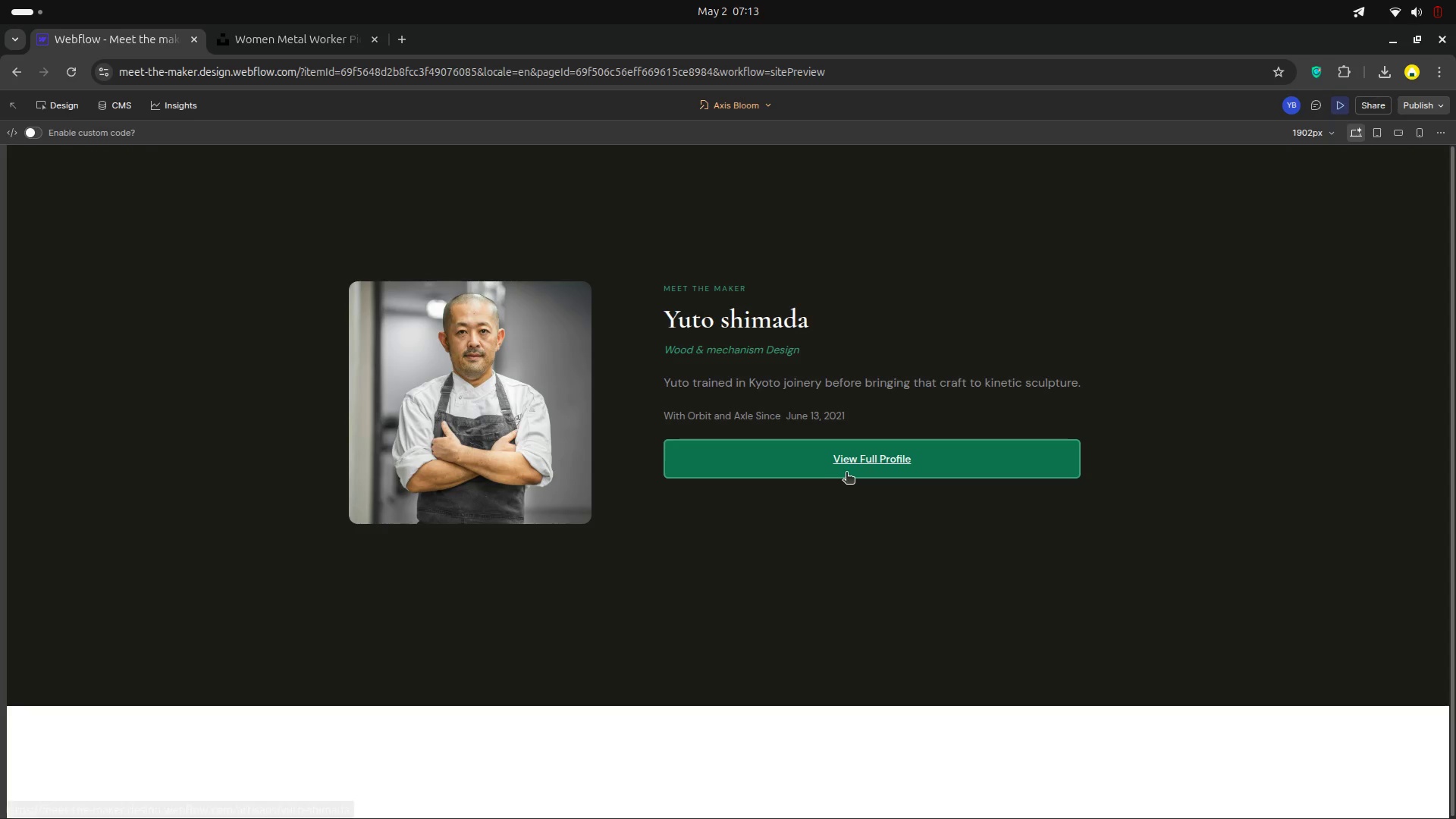 
left_click([846, 472])
 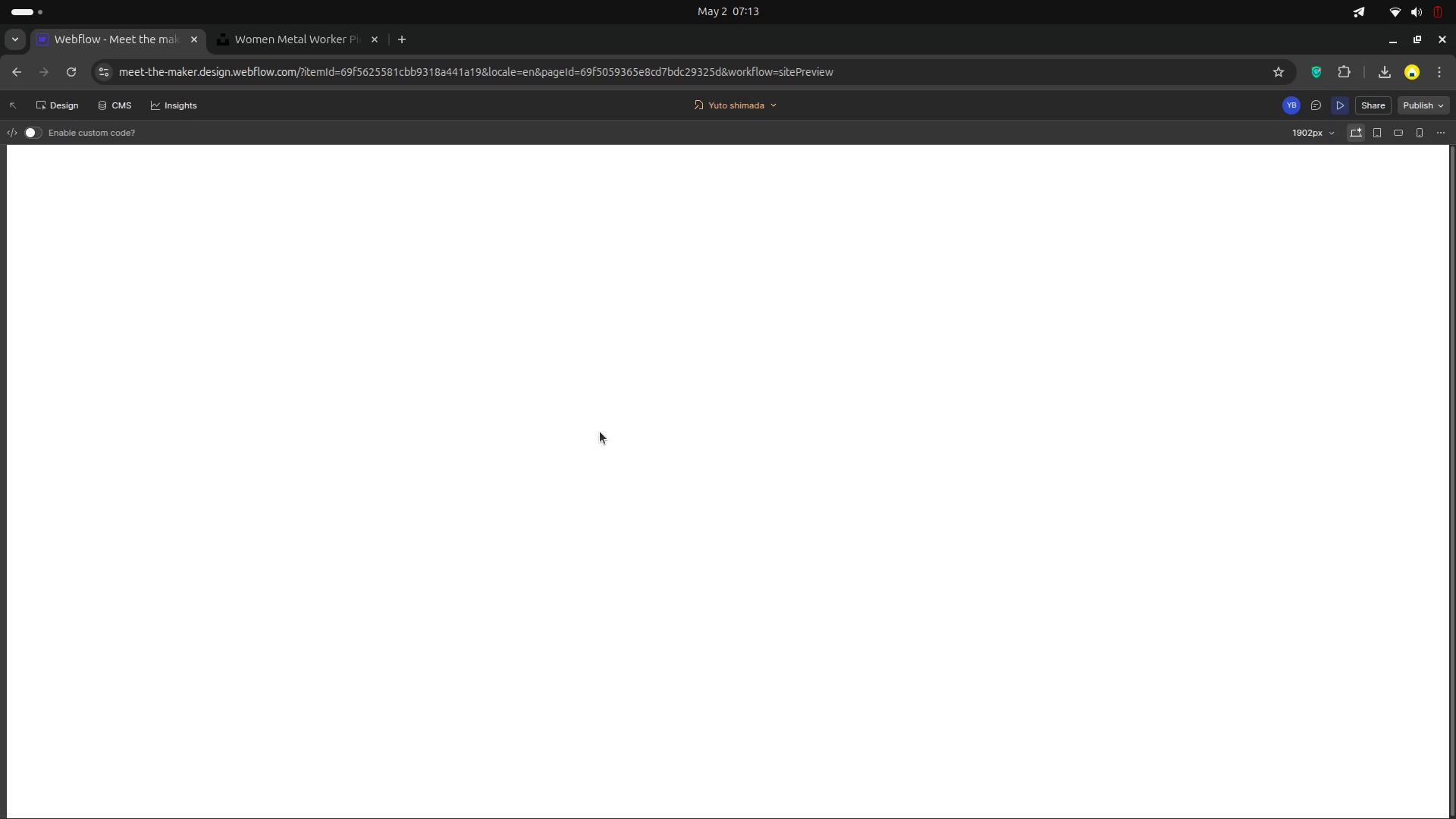 
scroll: coordinate [617, 444], scroll_direction: up, amount: 1.0
 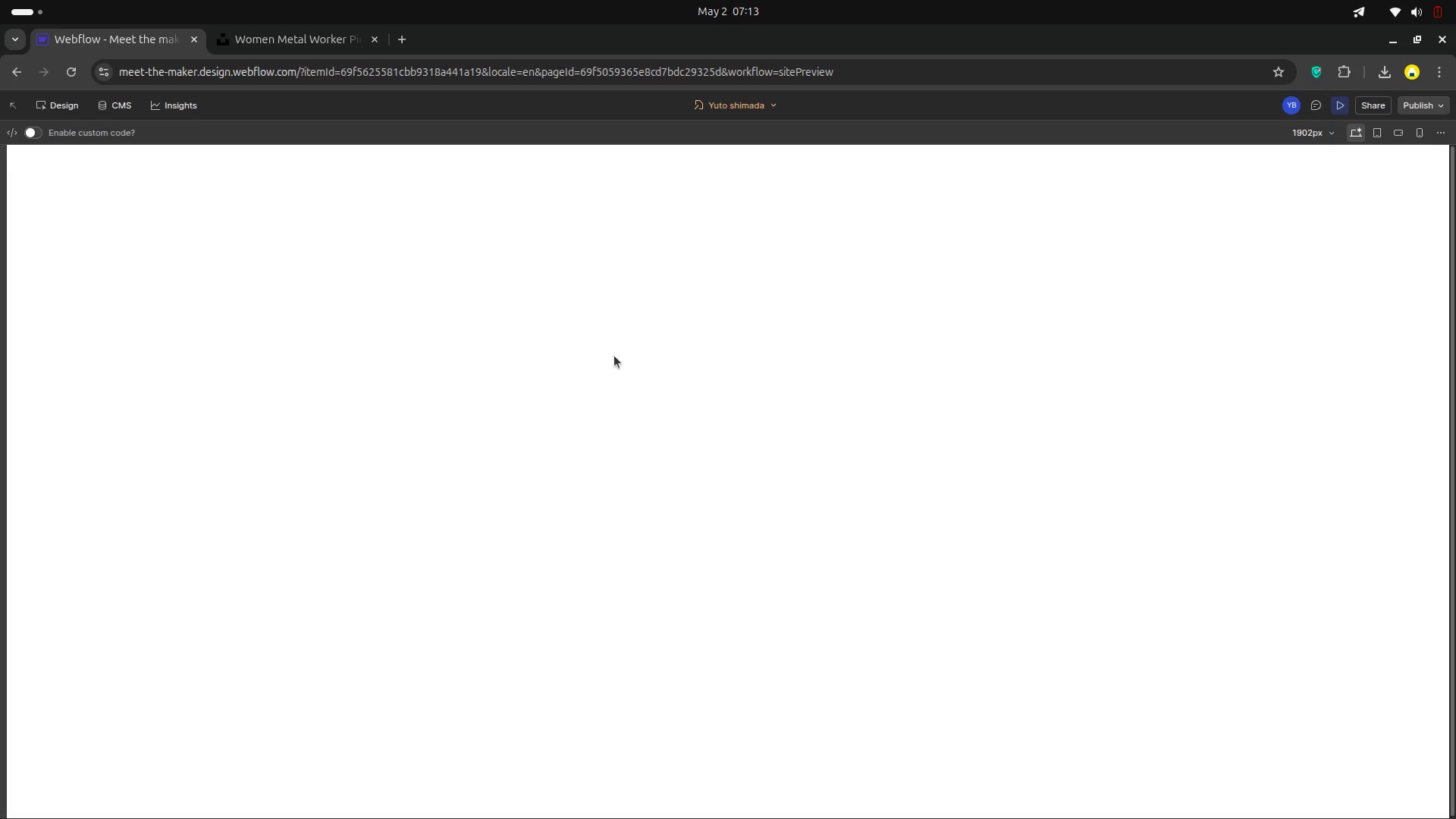 
mouse_move([745, 111])
 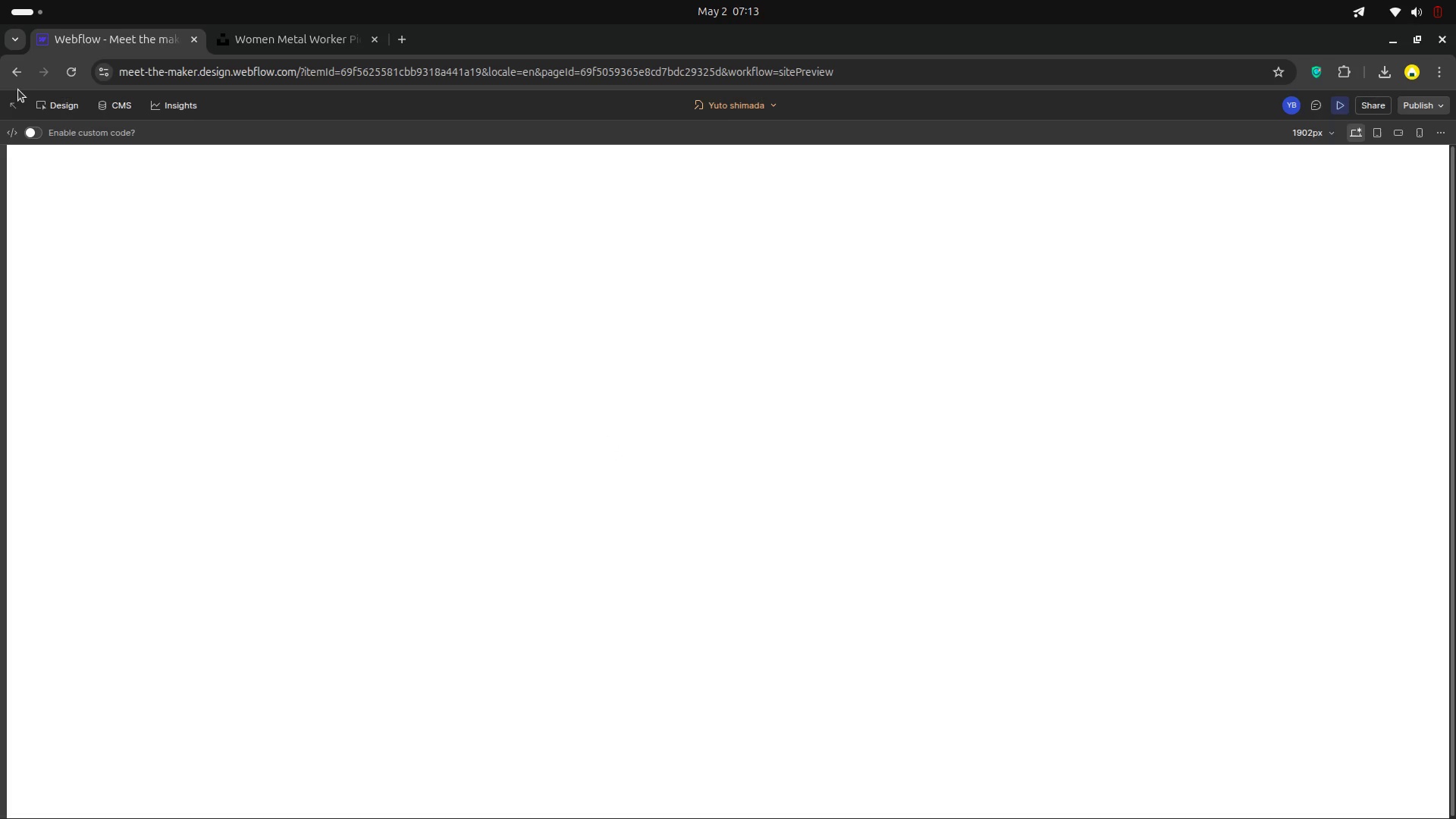 
left_click([15, 75])
 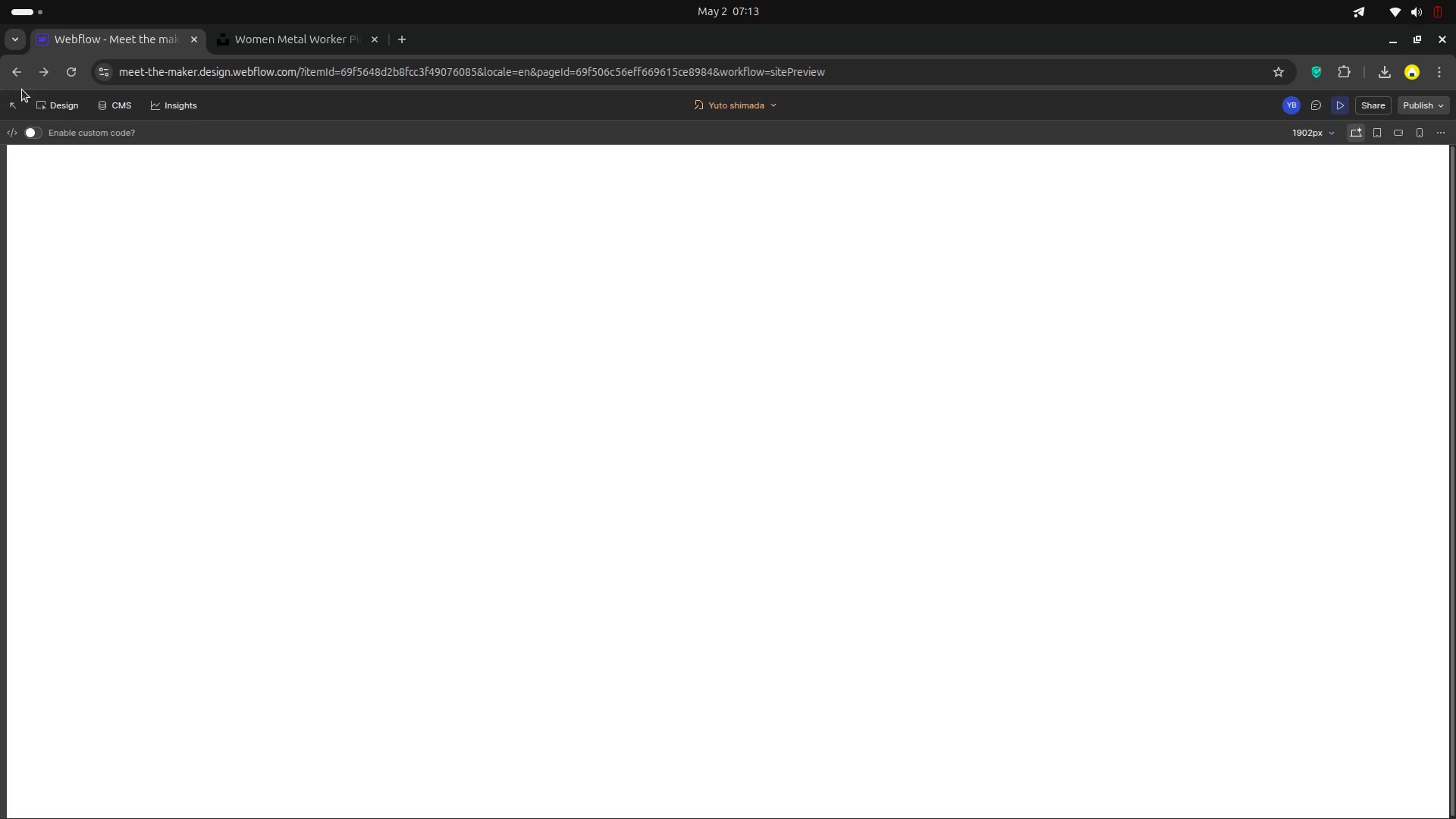 
wait(6.6)
 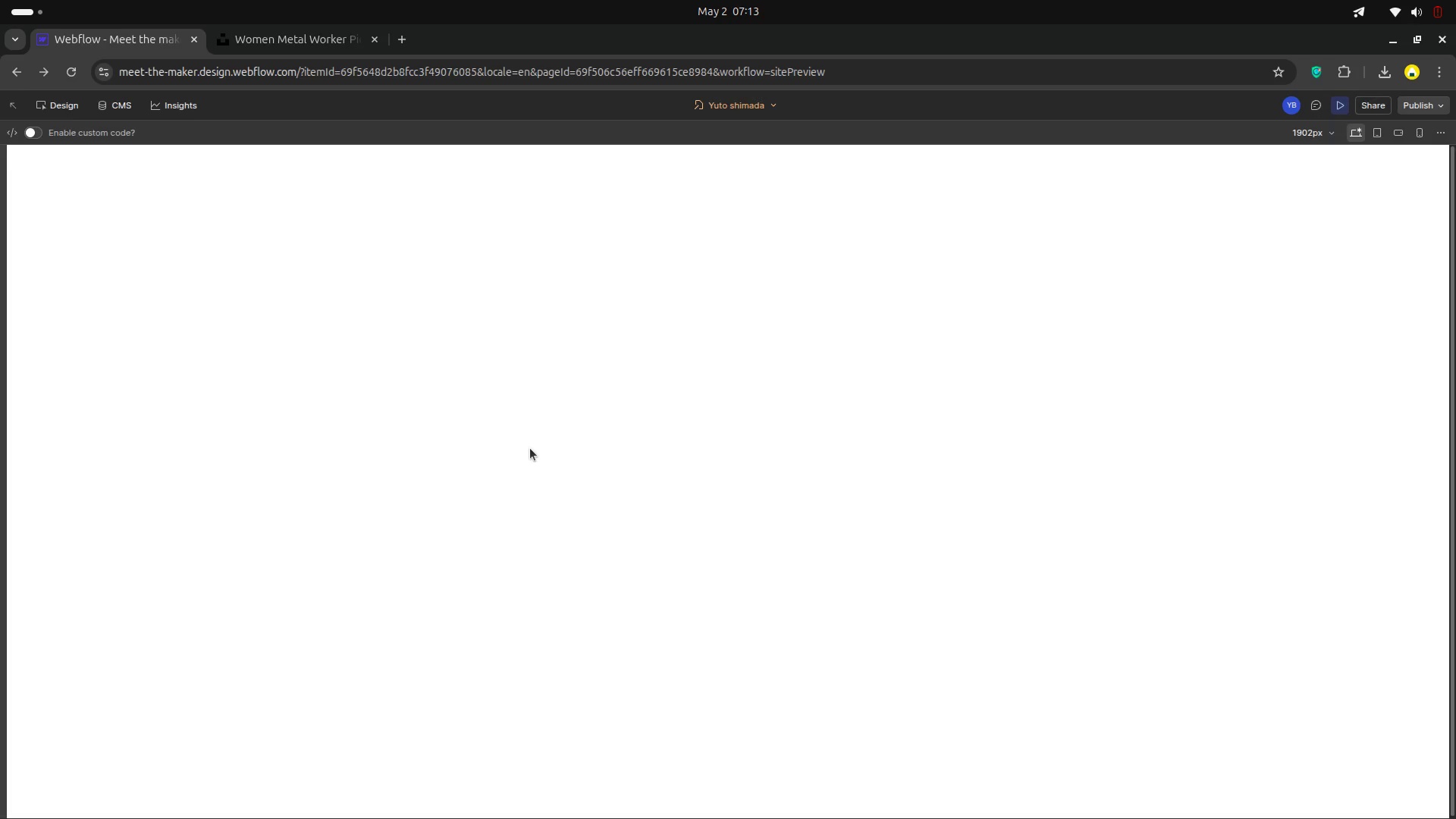 
left_click([25, 72])
 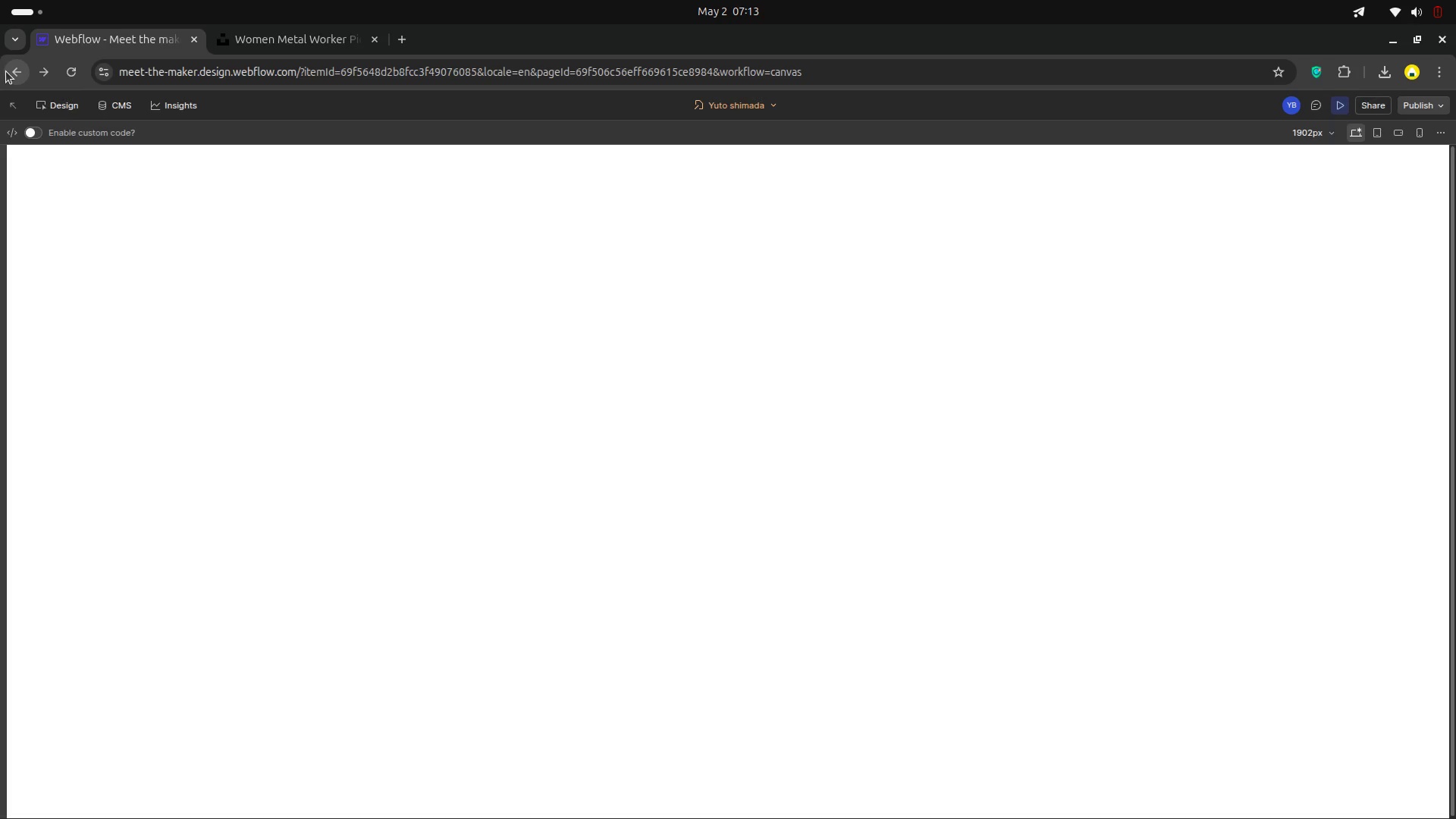 
left_click([10, 71])
 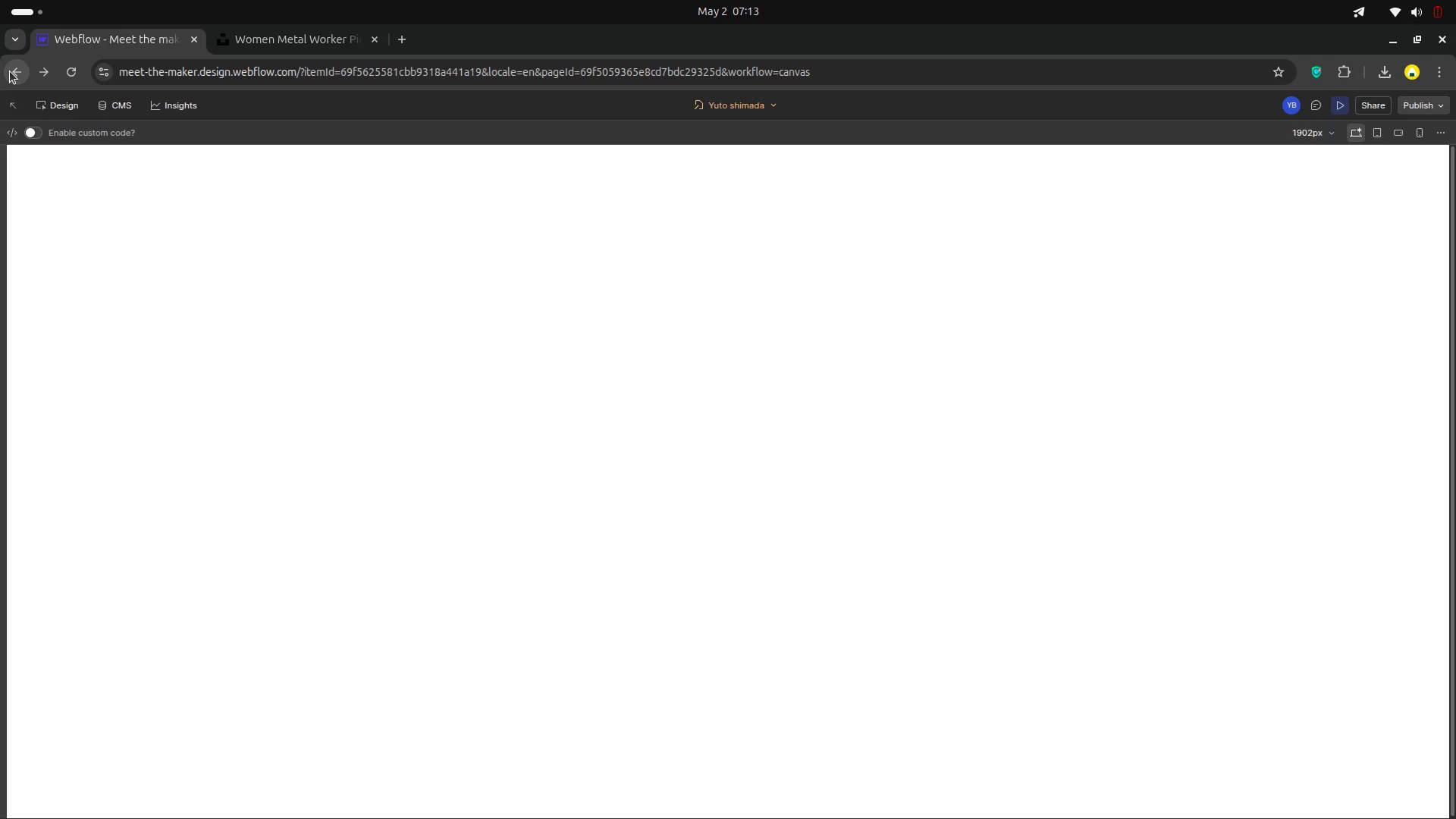 
left_click([10, 71])
 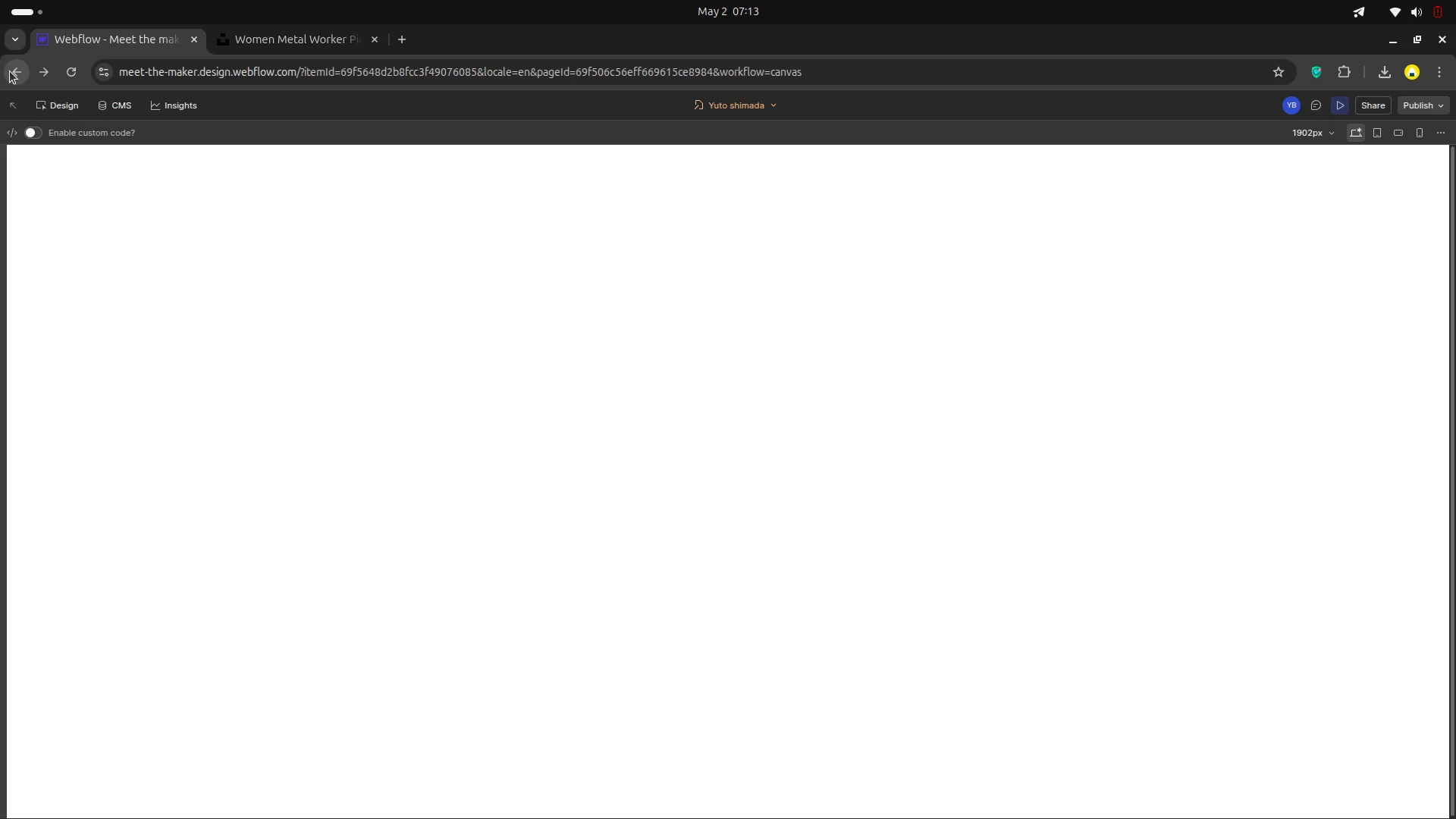 
left_click([10, 71])
 